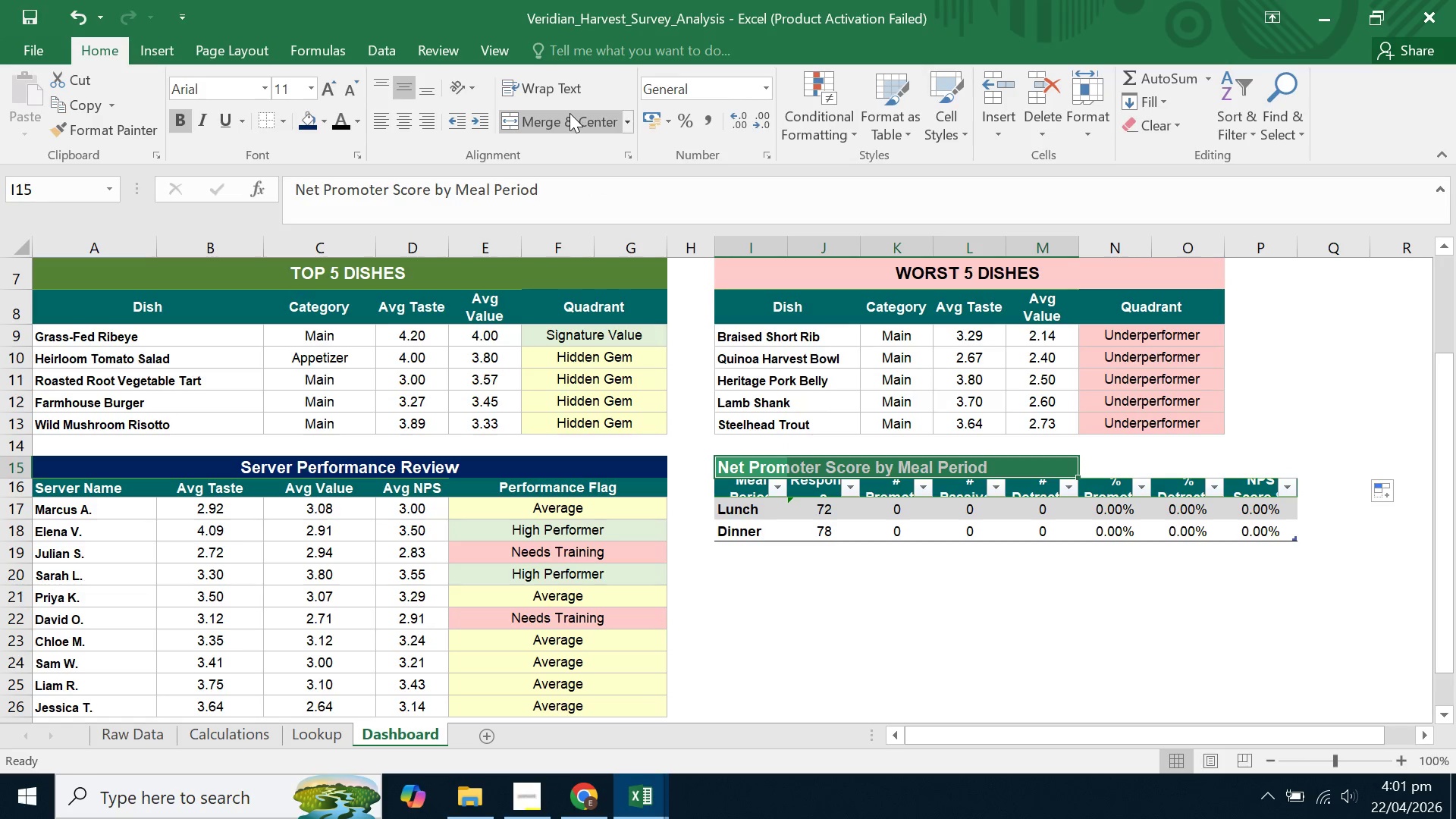 
left_click([570, 113])
 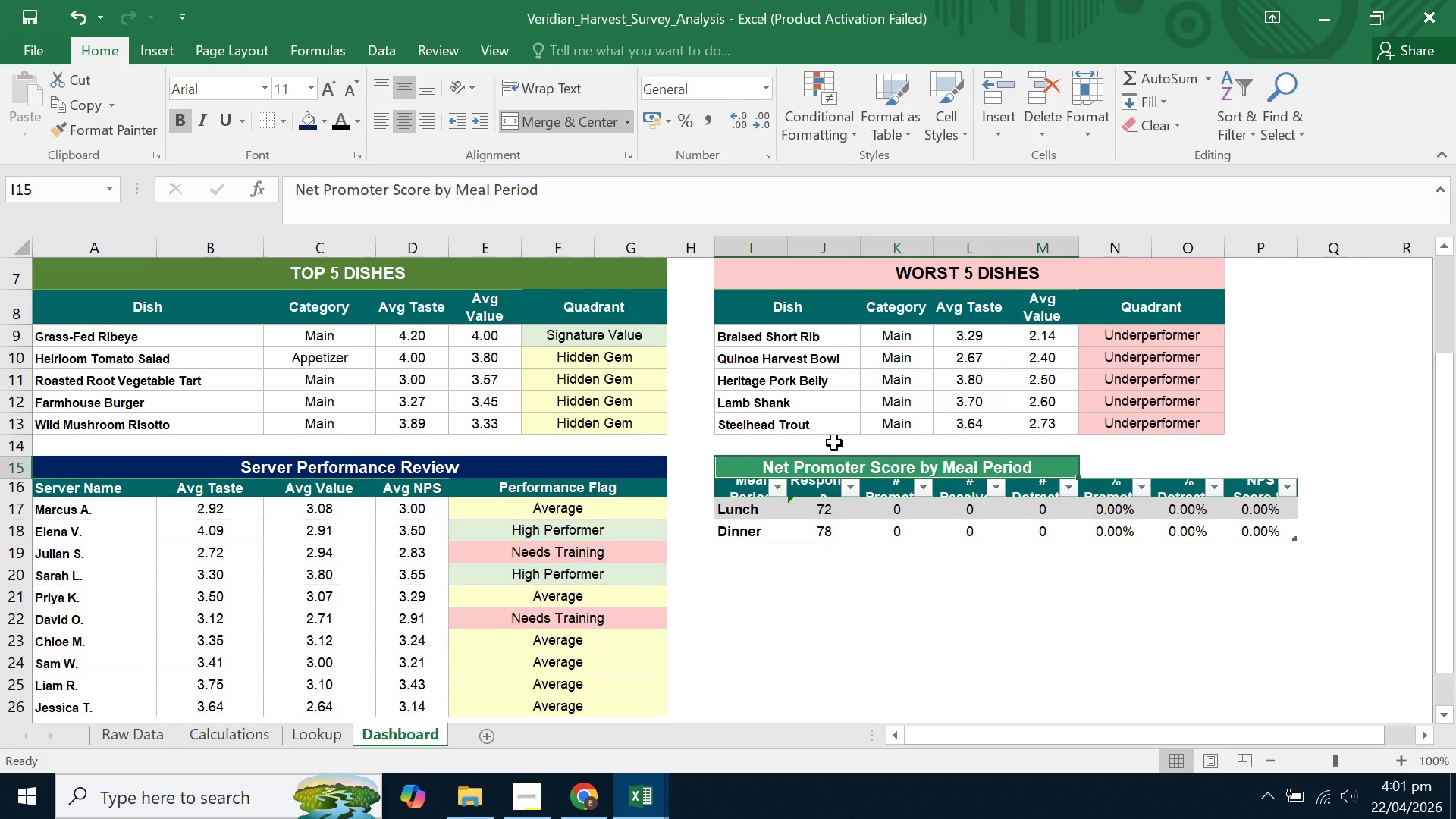 
wait(5.61)
 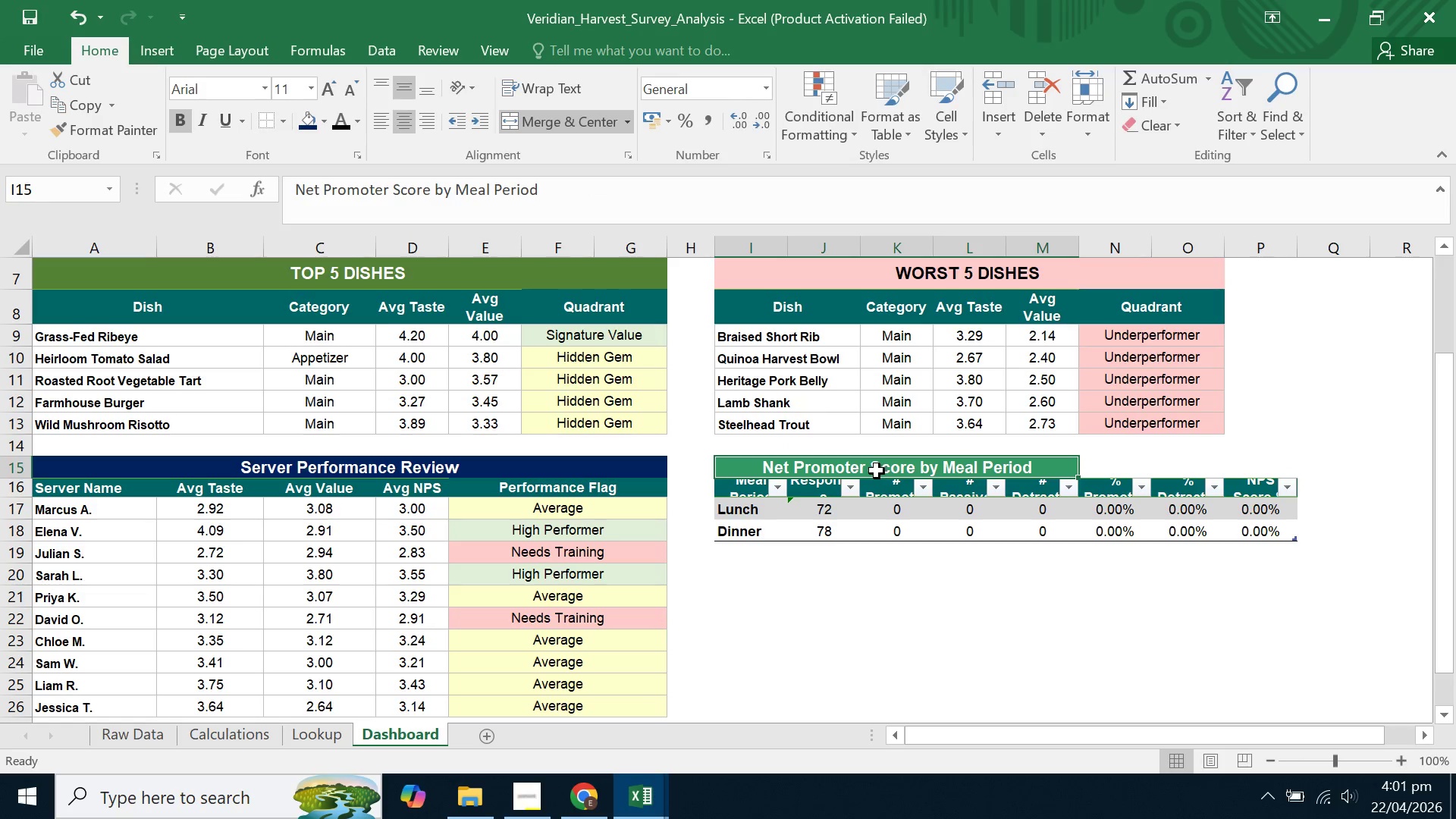 
left_click([1213, 511])
 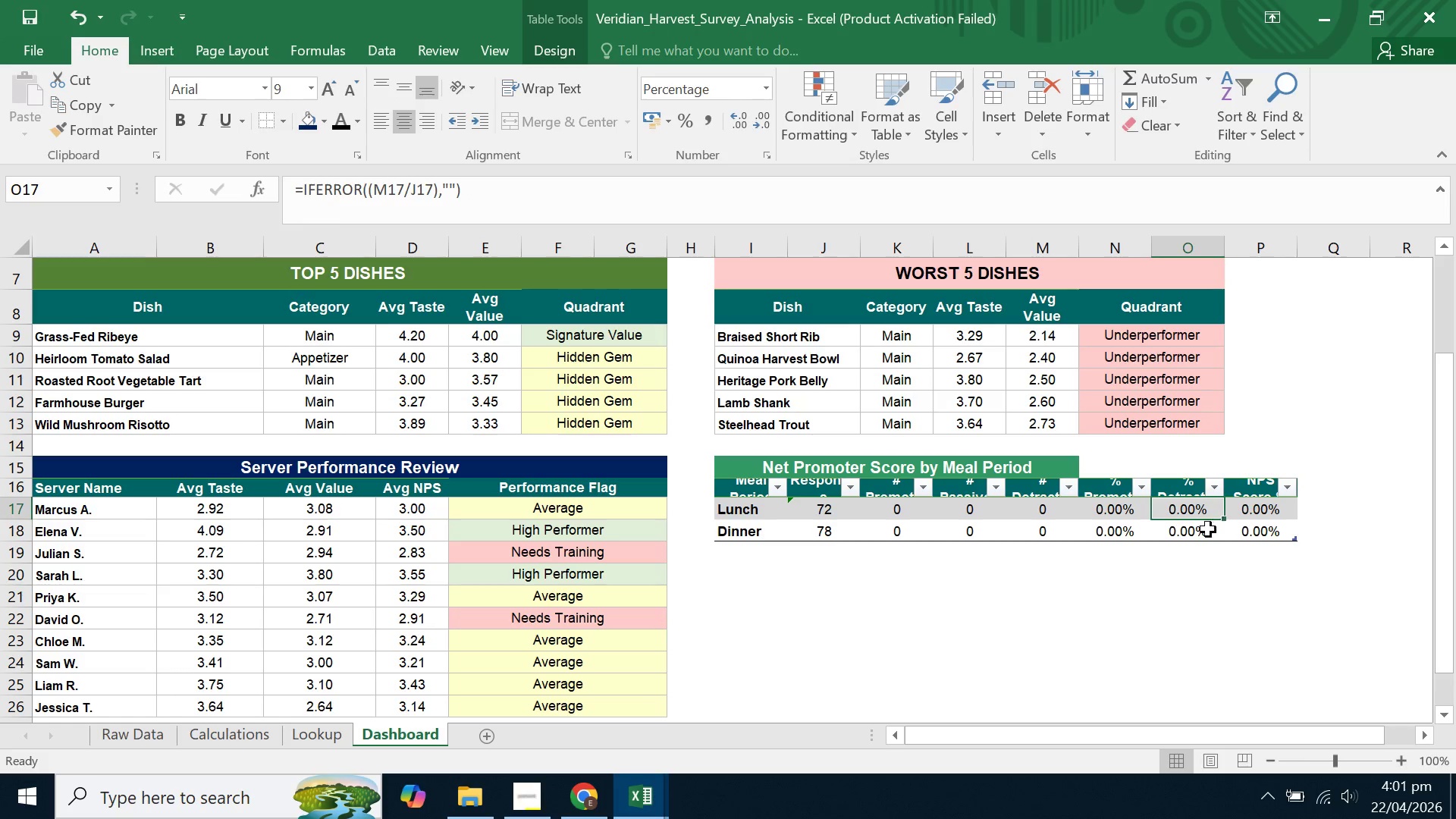 
left_click([1191, 541])
 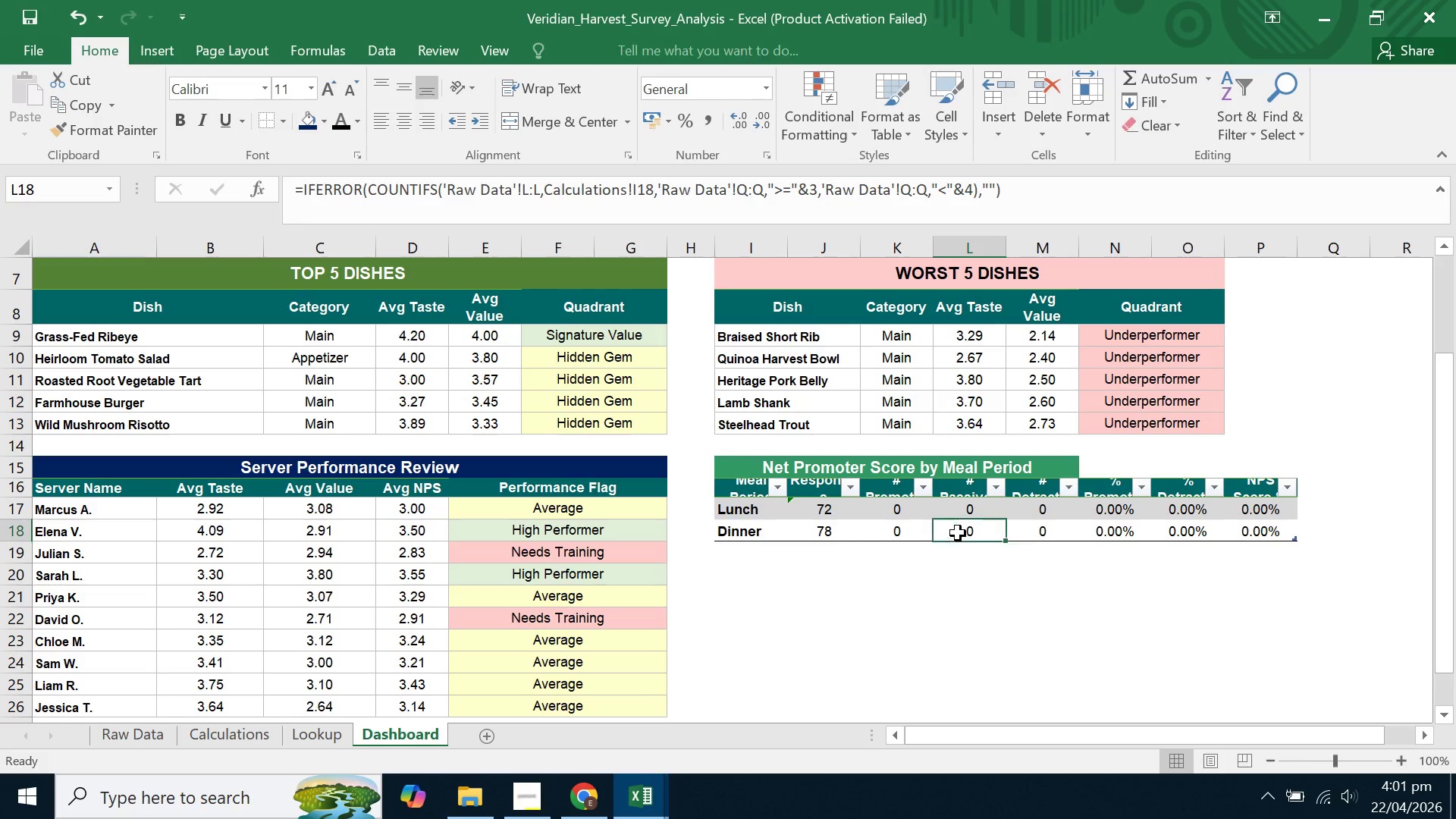 
double_click([908, 497])
 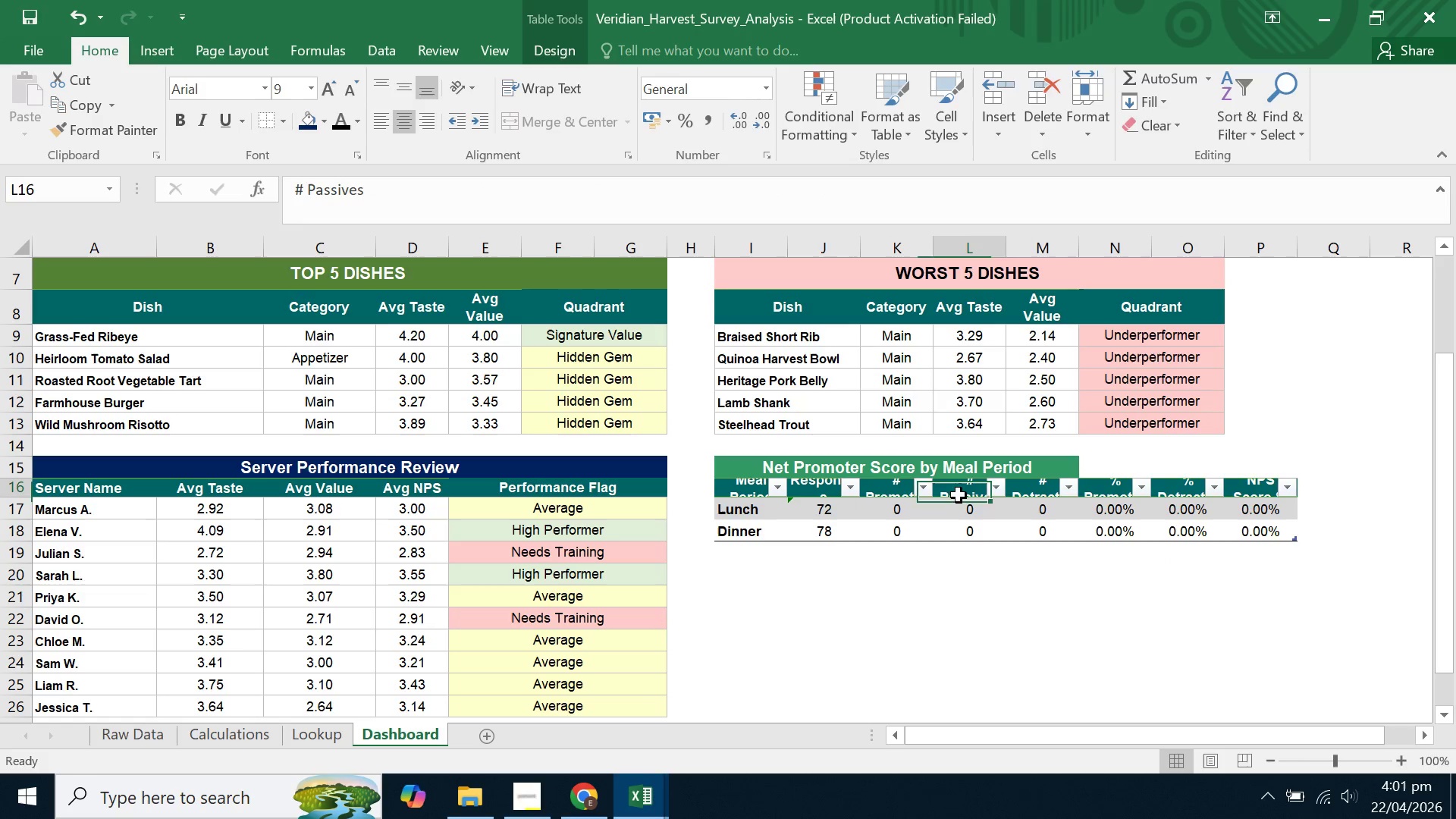 
double_click([1075, 506])
 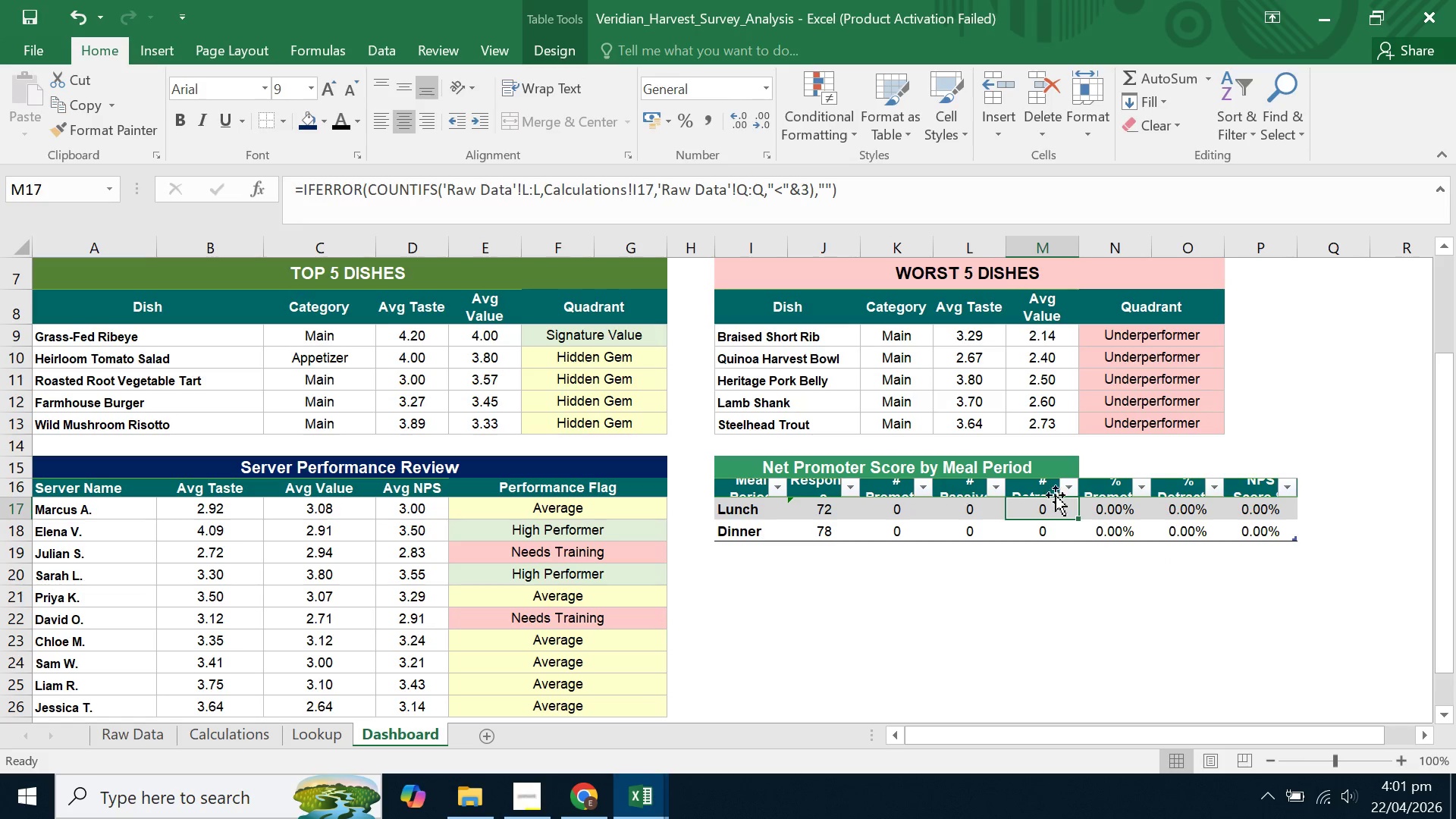 
left_click([1045, 466])
 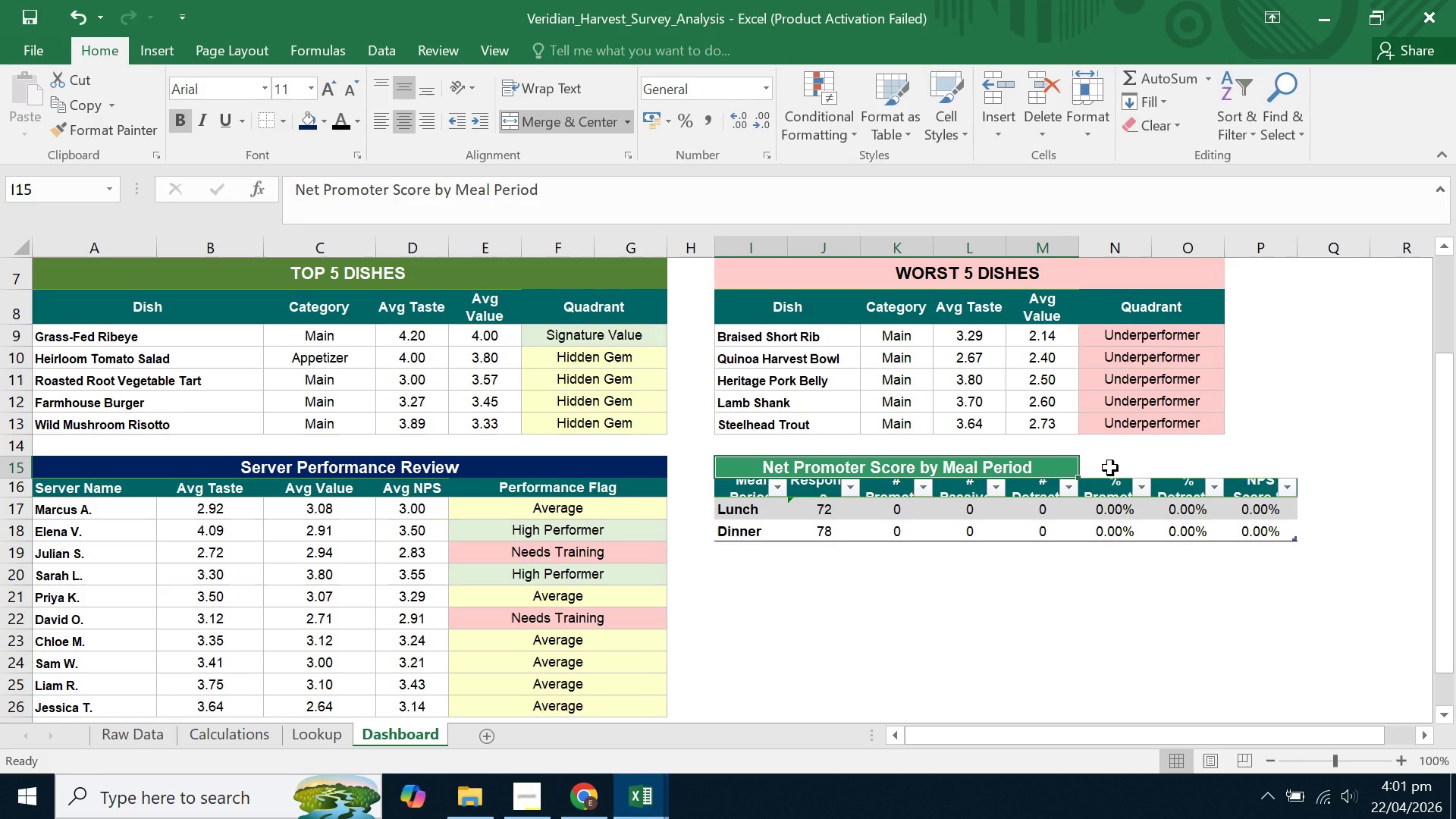 
left_click([1110, 468])
 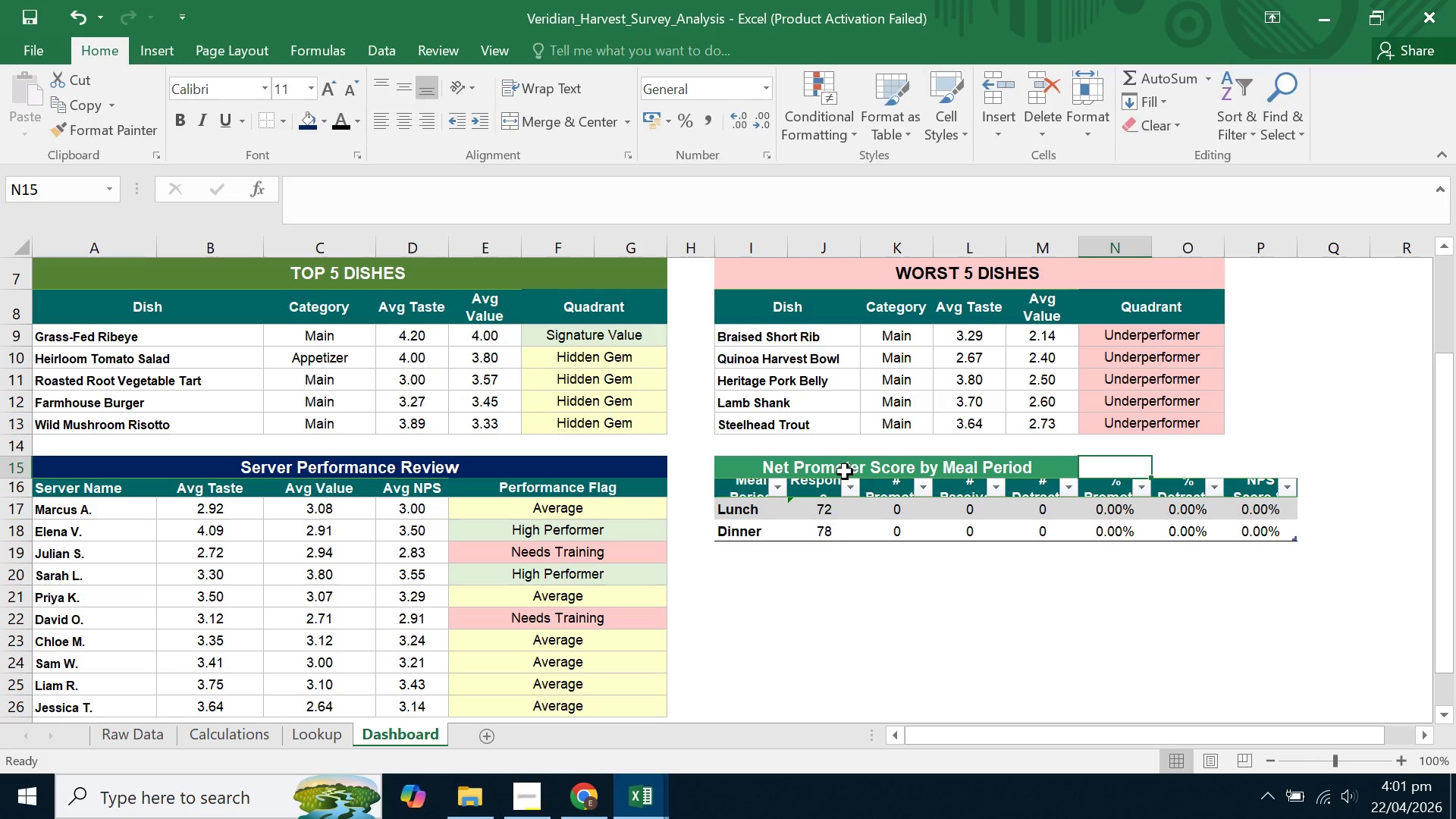 
left_click_drag(start_coordinate=[836, 472], to_coordinate=[1138, 467])
 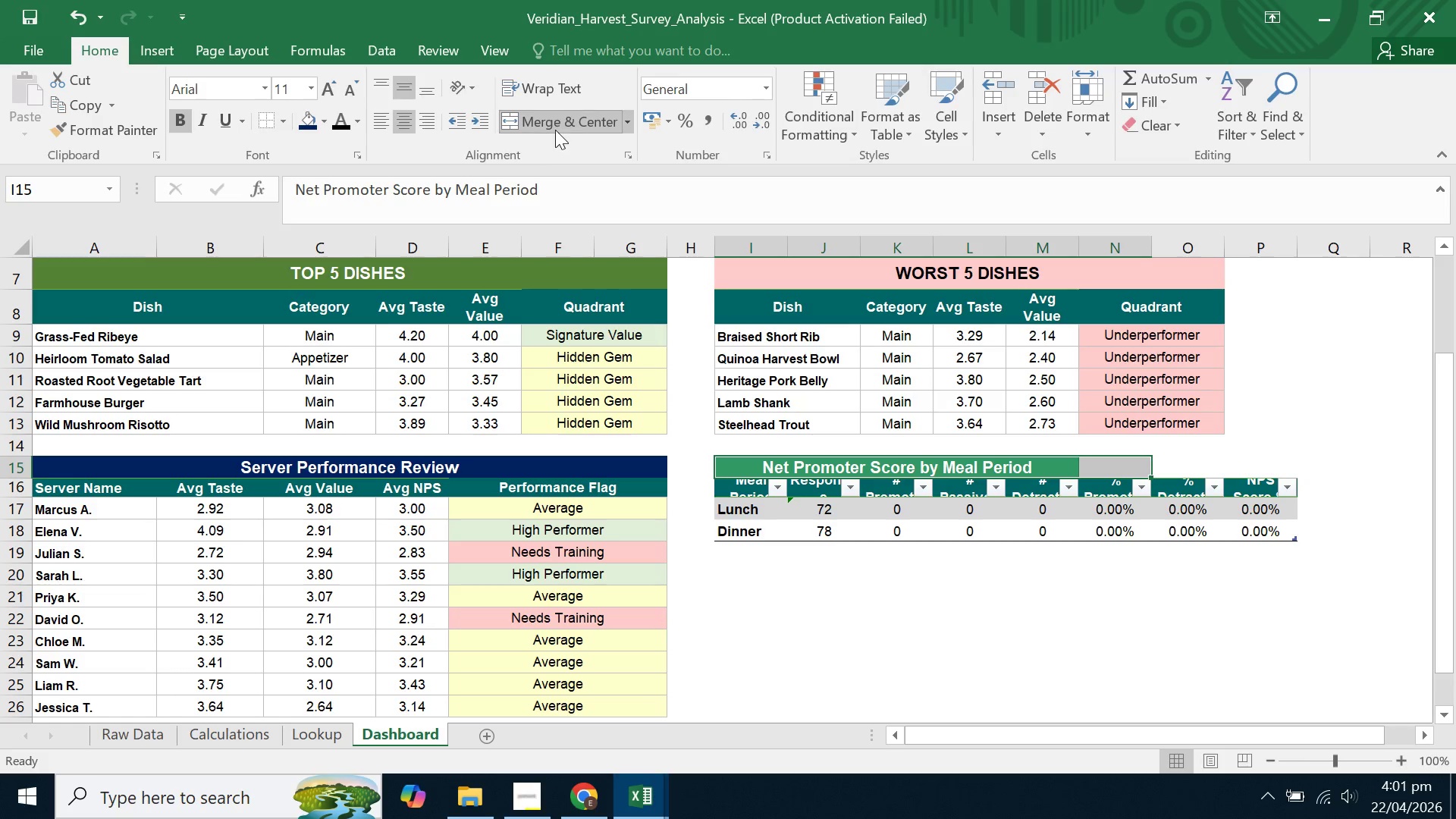 
left_click([554, 114])
 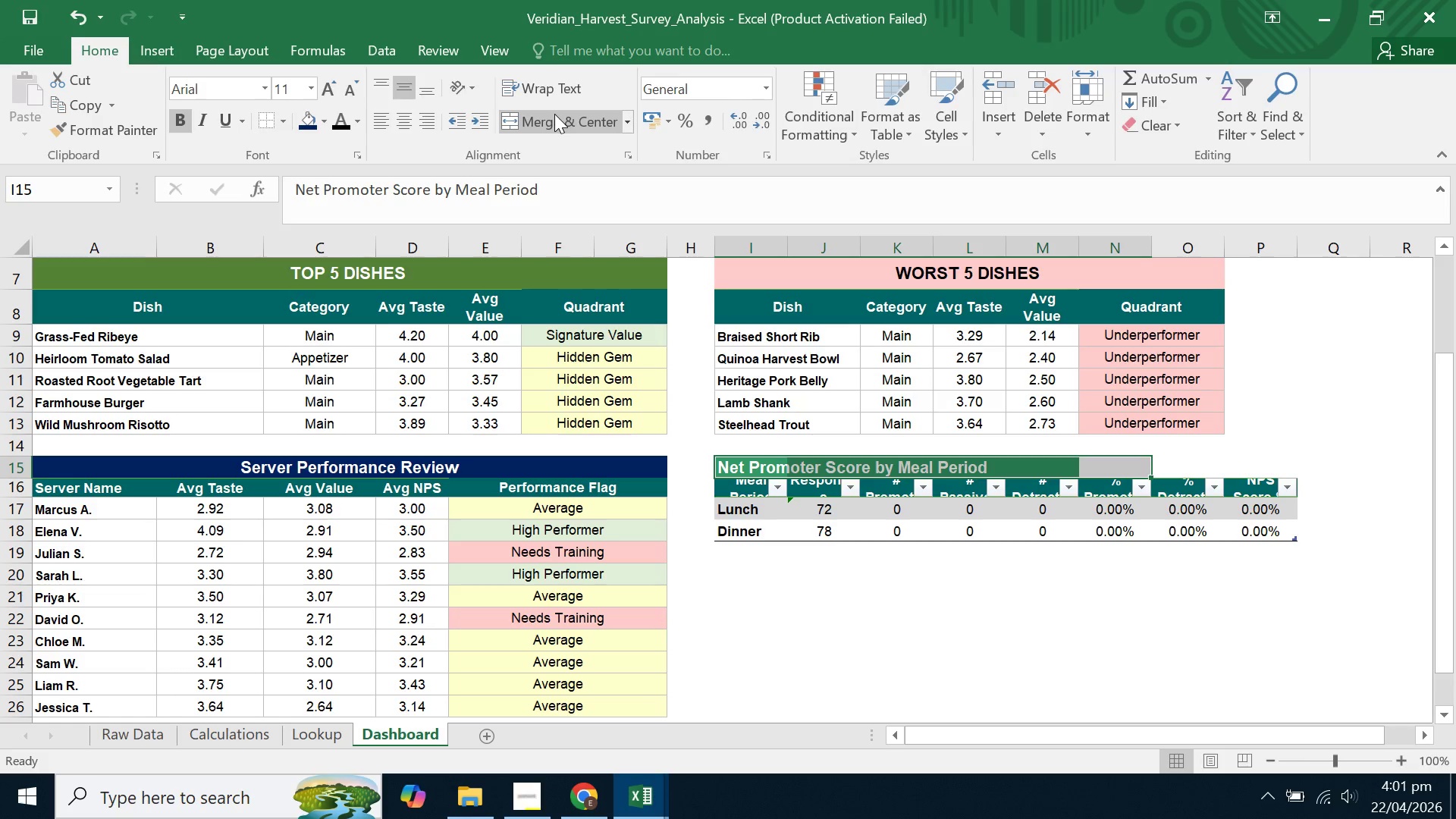 
left_click([554, 114])
 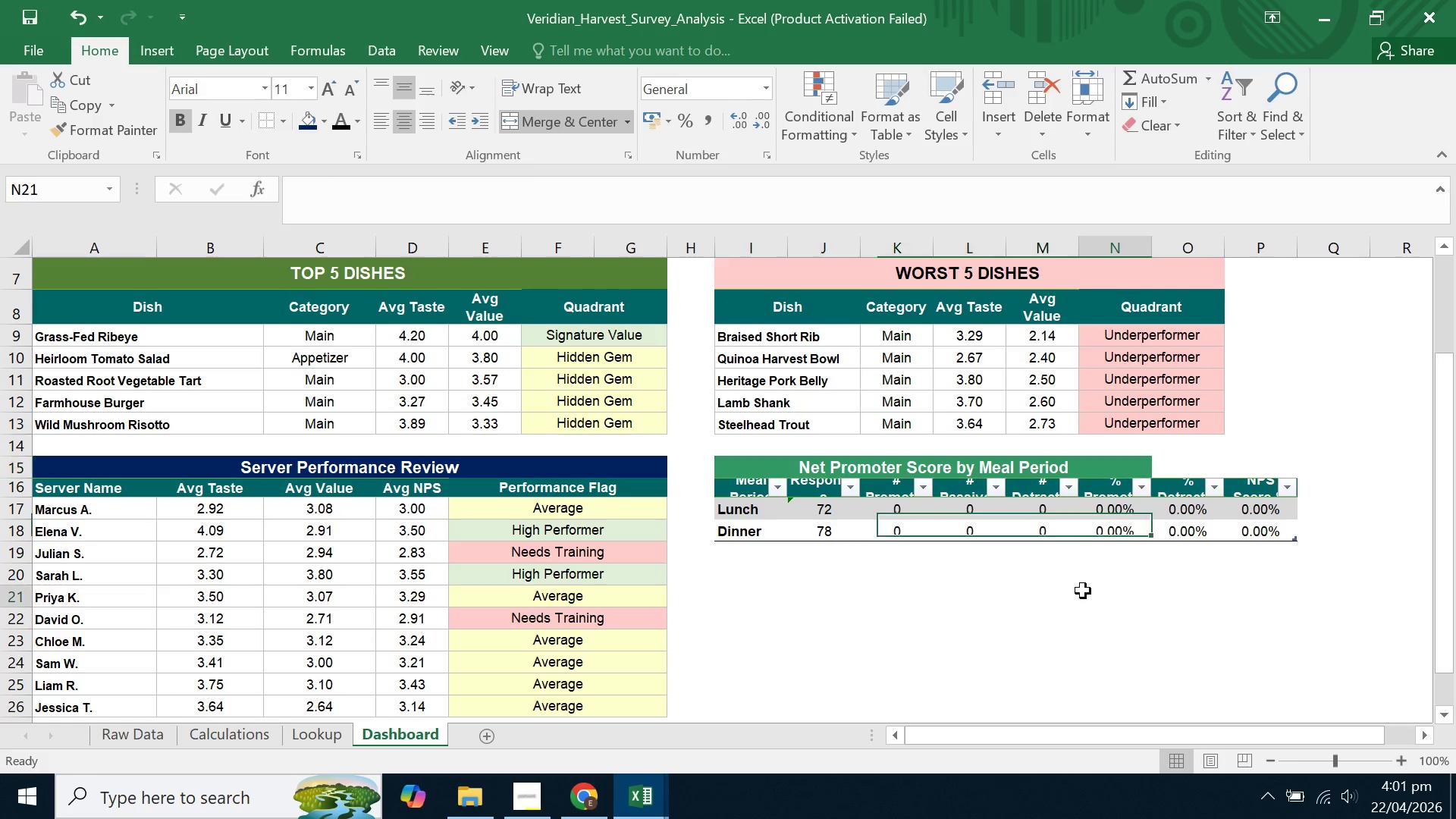 
double_click([973, 480])
 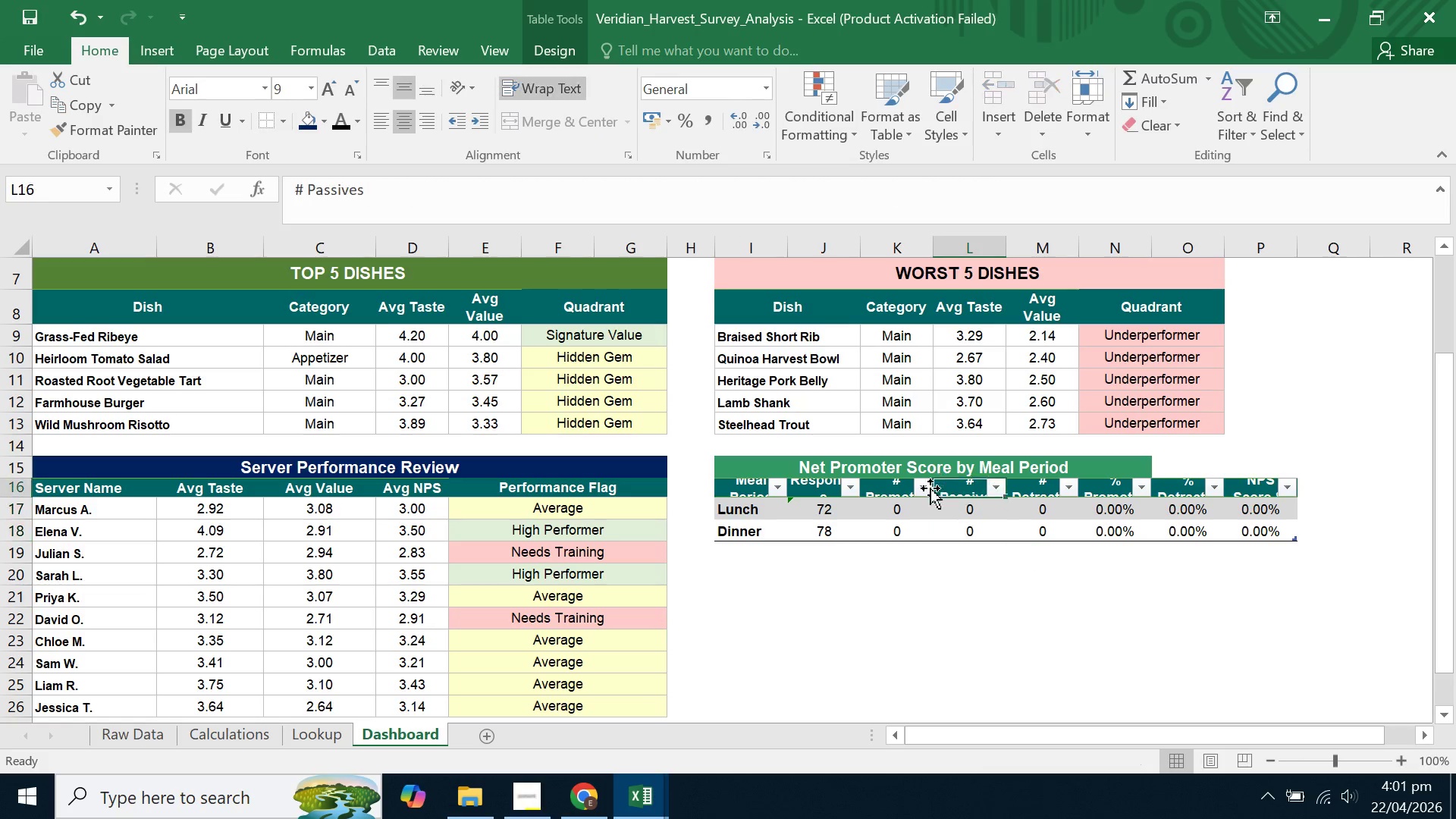 
double_click([905, 488])
 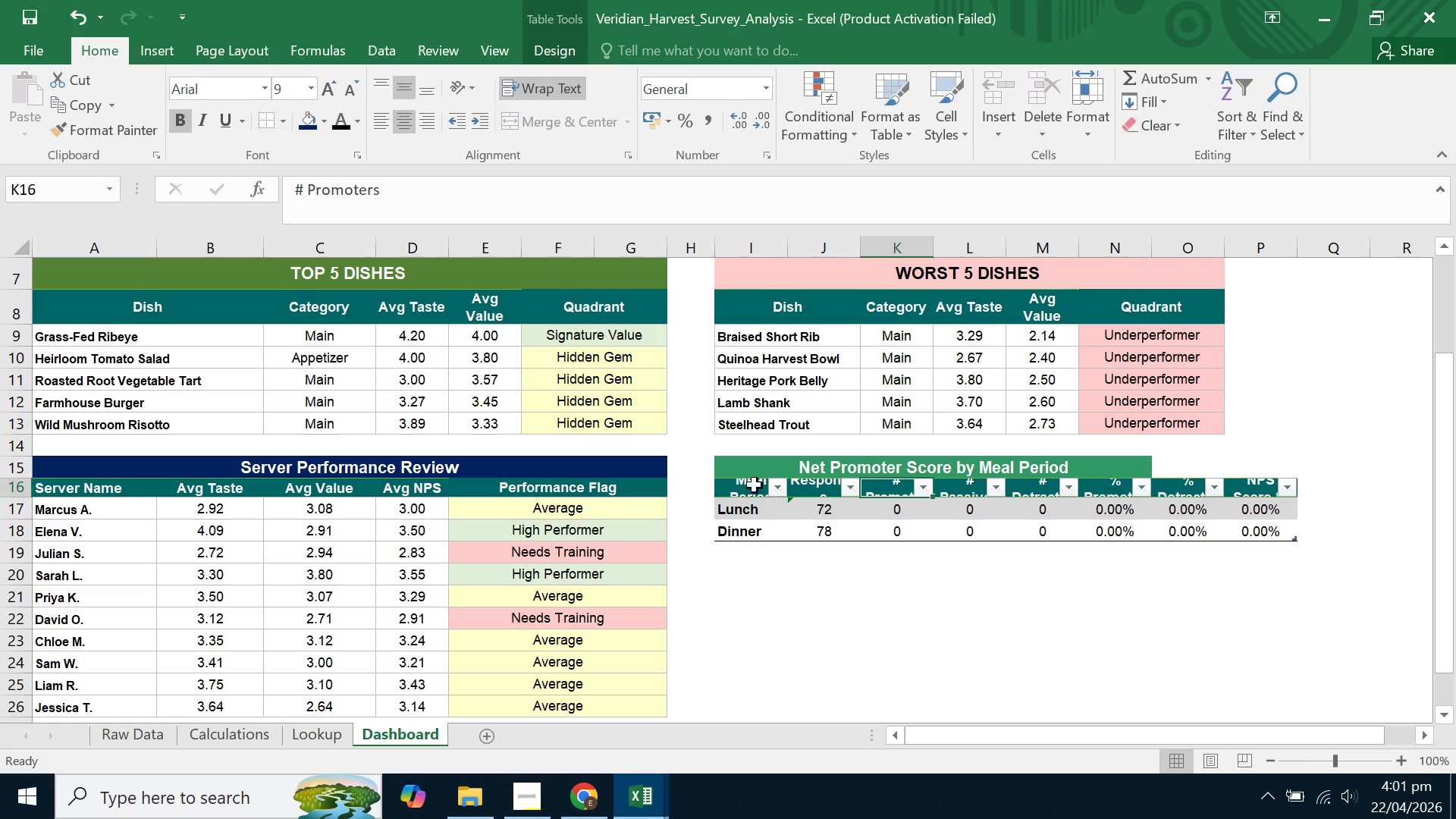 
left_click_drag(start_coordinate=[740, 485], to_coordinate=[1112, 495])
 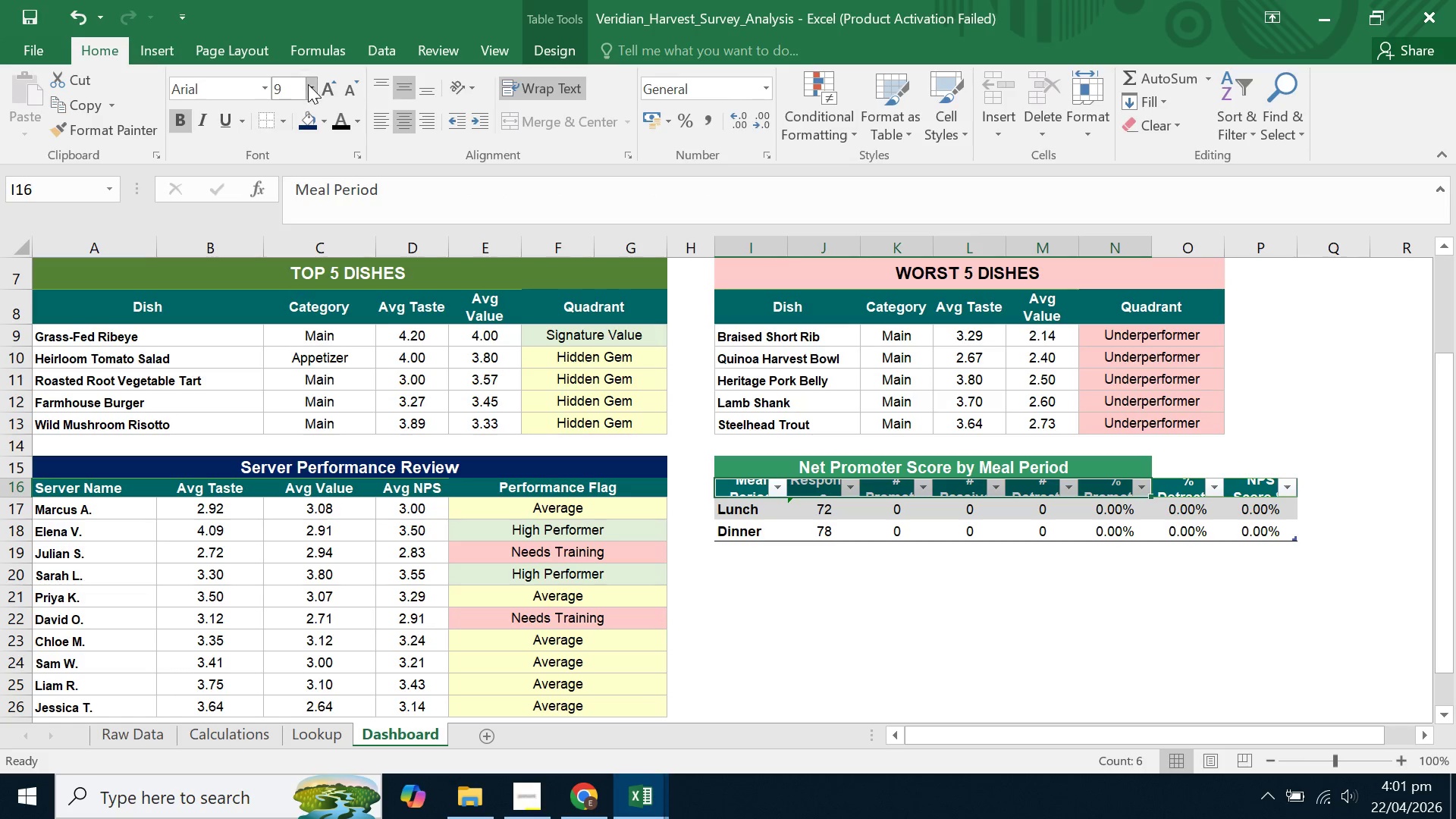 
left_click([287, 88])
 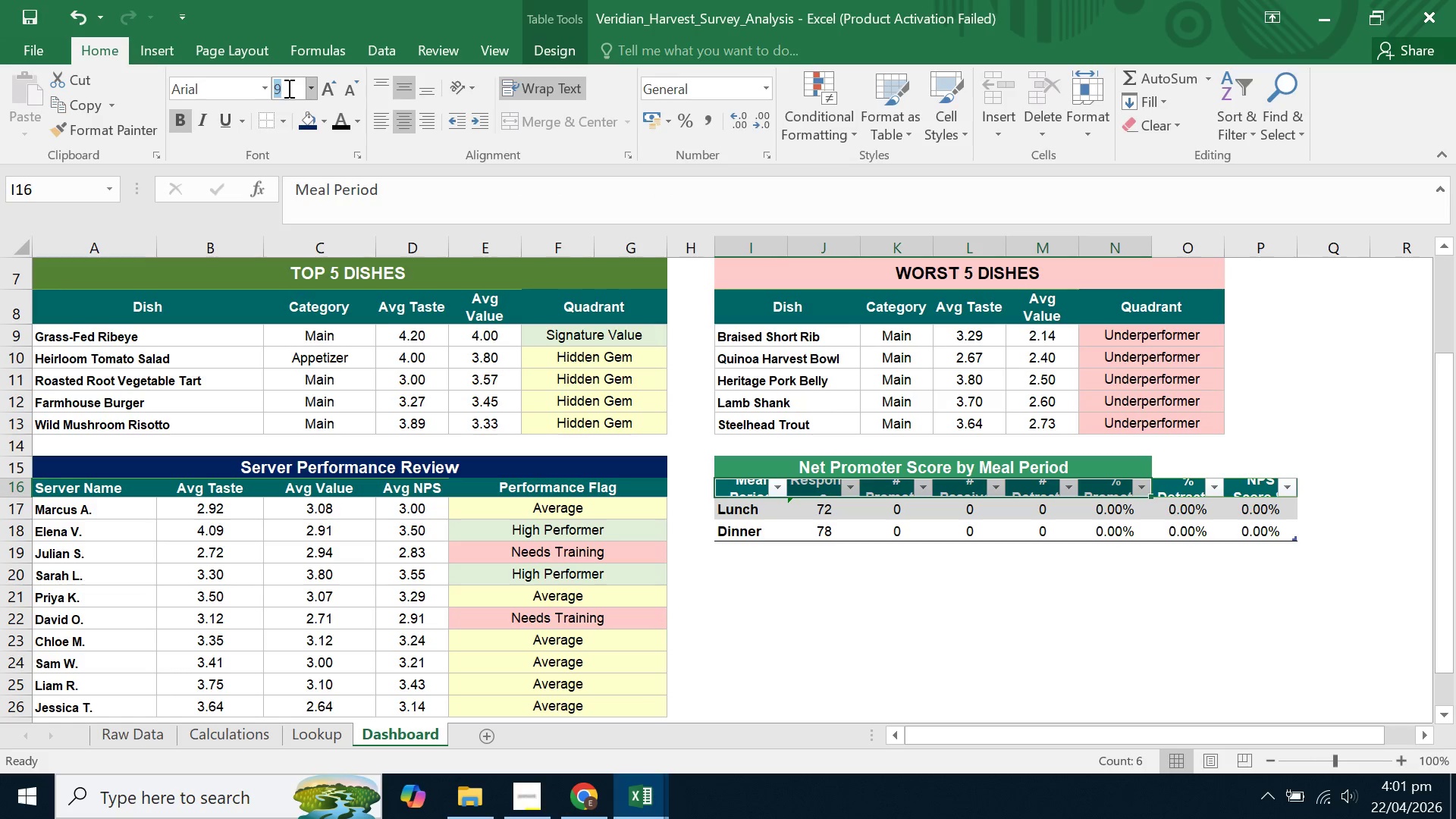 
key(7)
 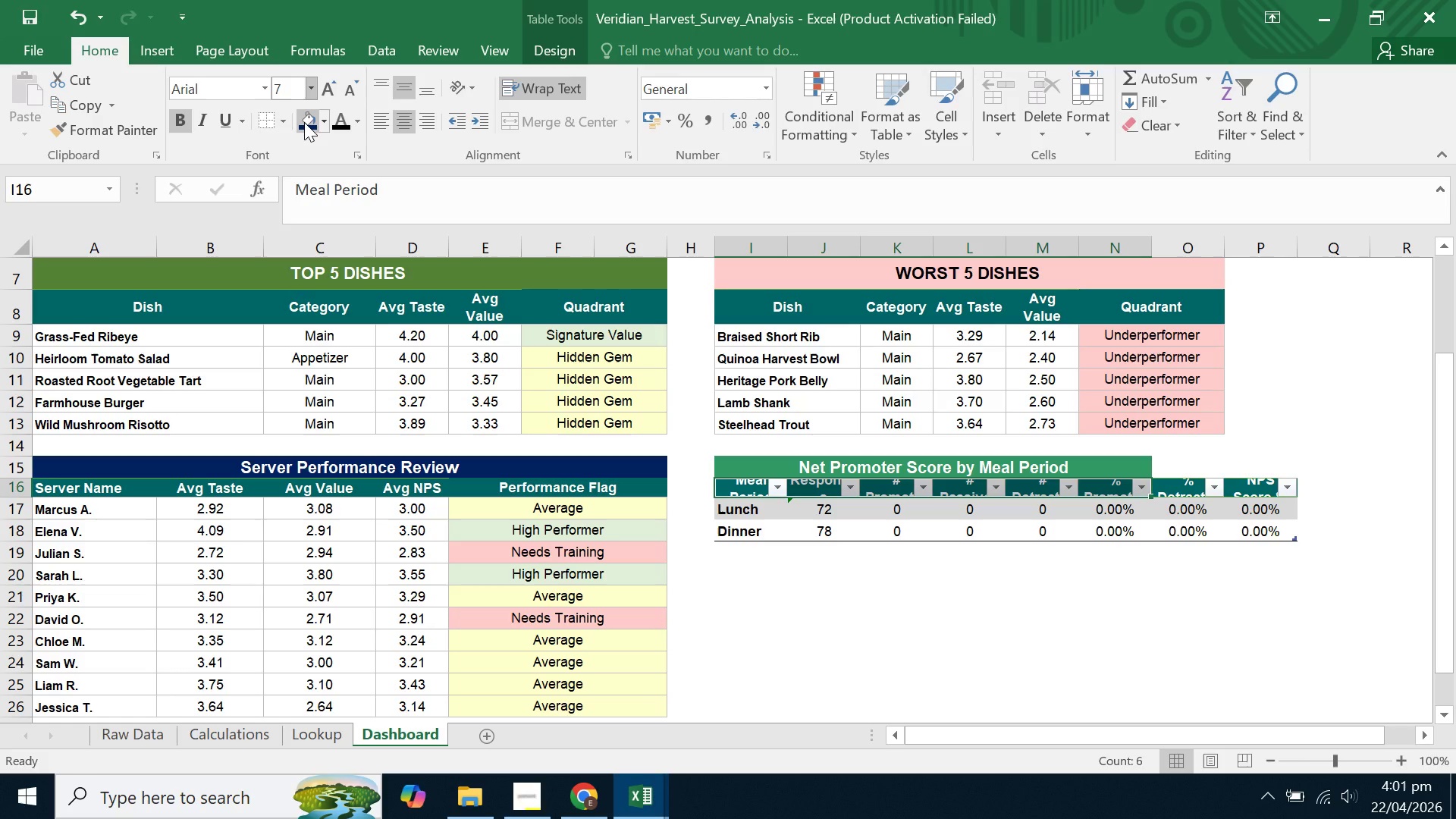 
key(Enter)
 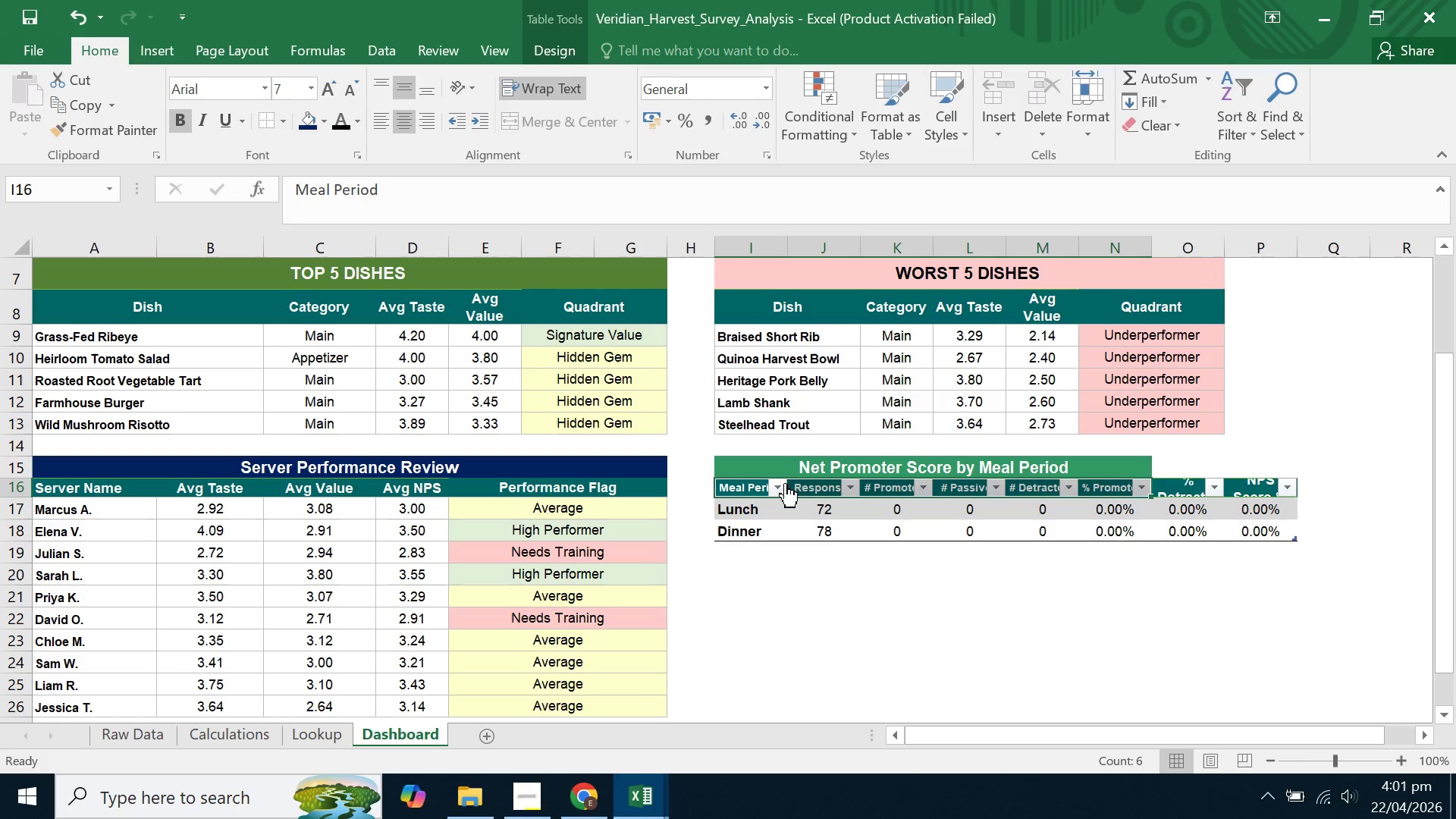 
left_click([880, 619])
 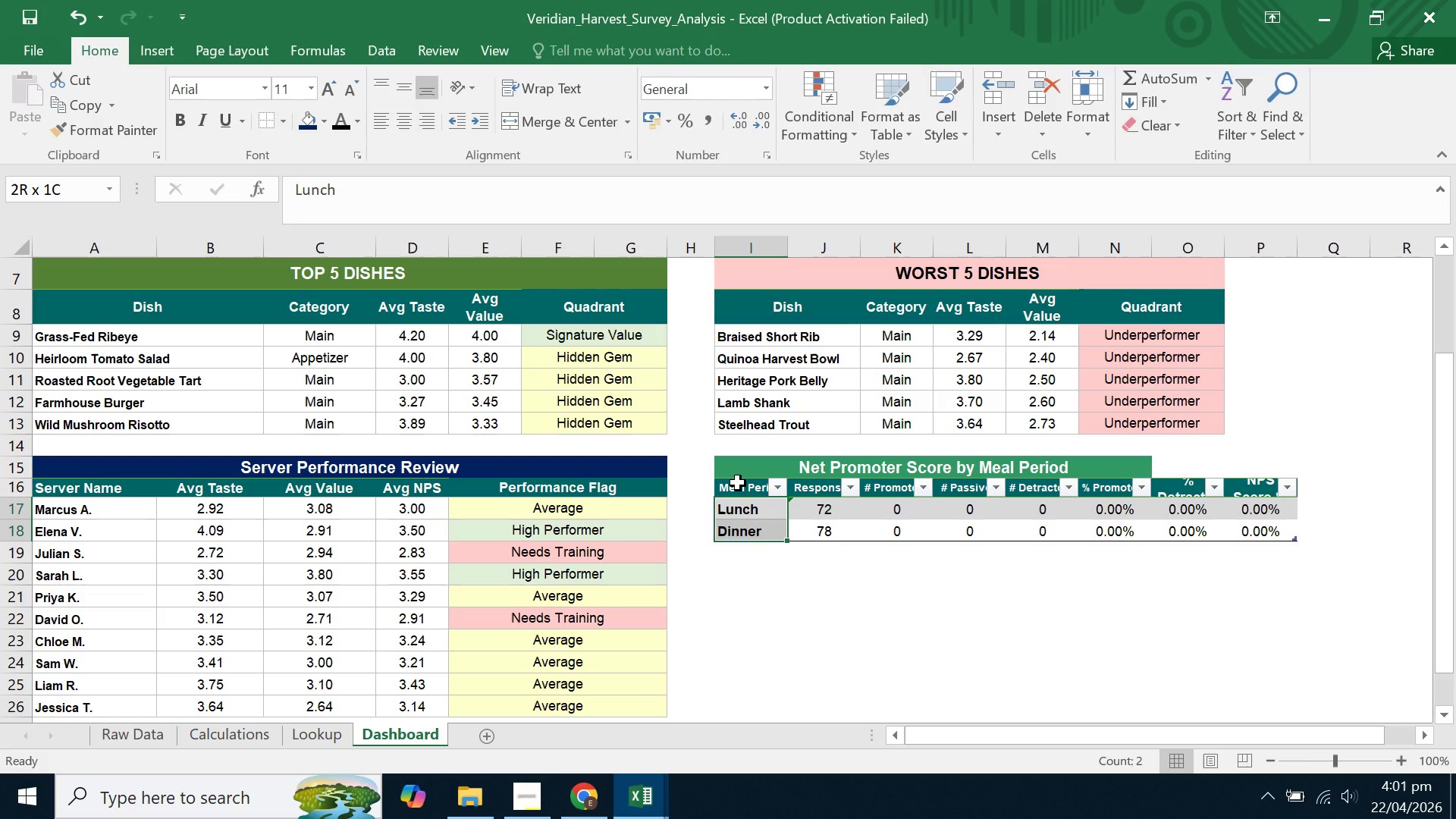 
left_click([738, 483])
 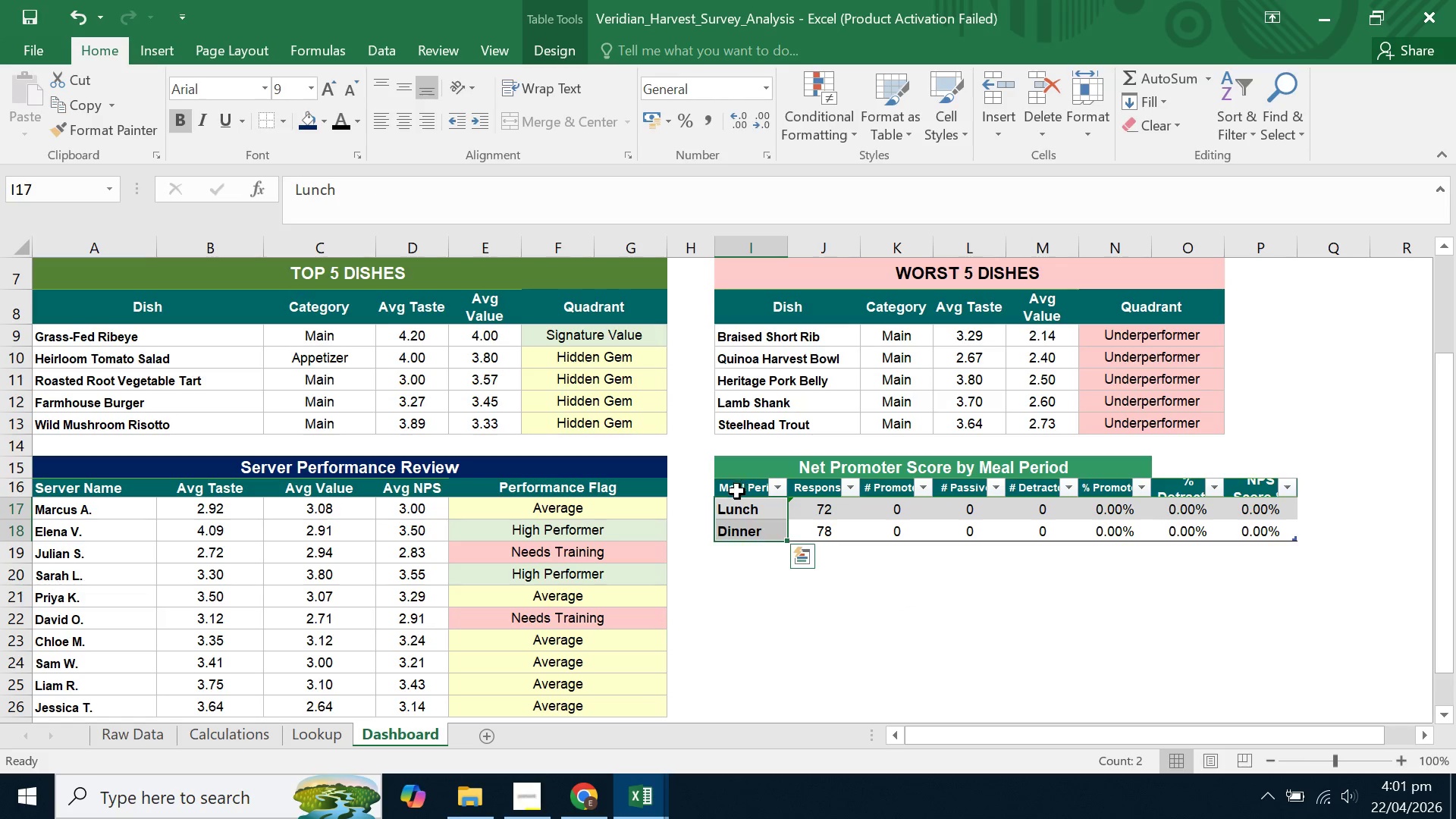 
left_click_drag(start_coordinate=[737, 492], to_coordinate=[1178, 495])
 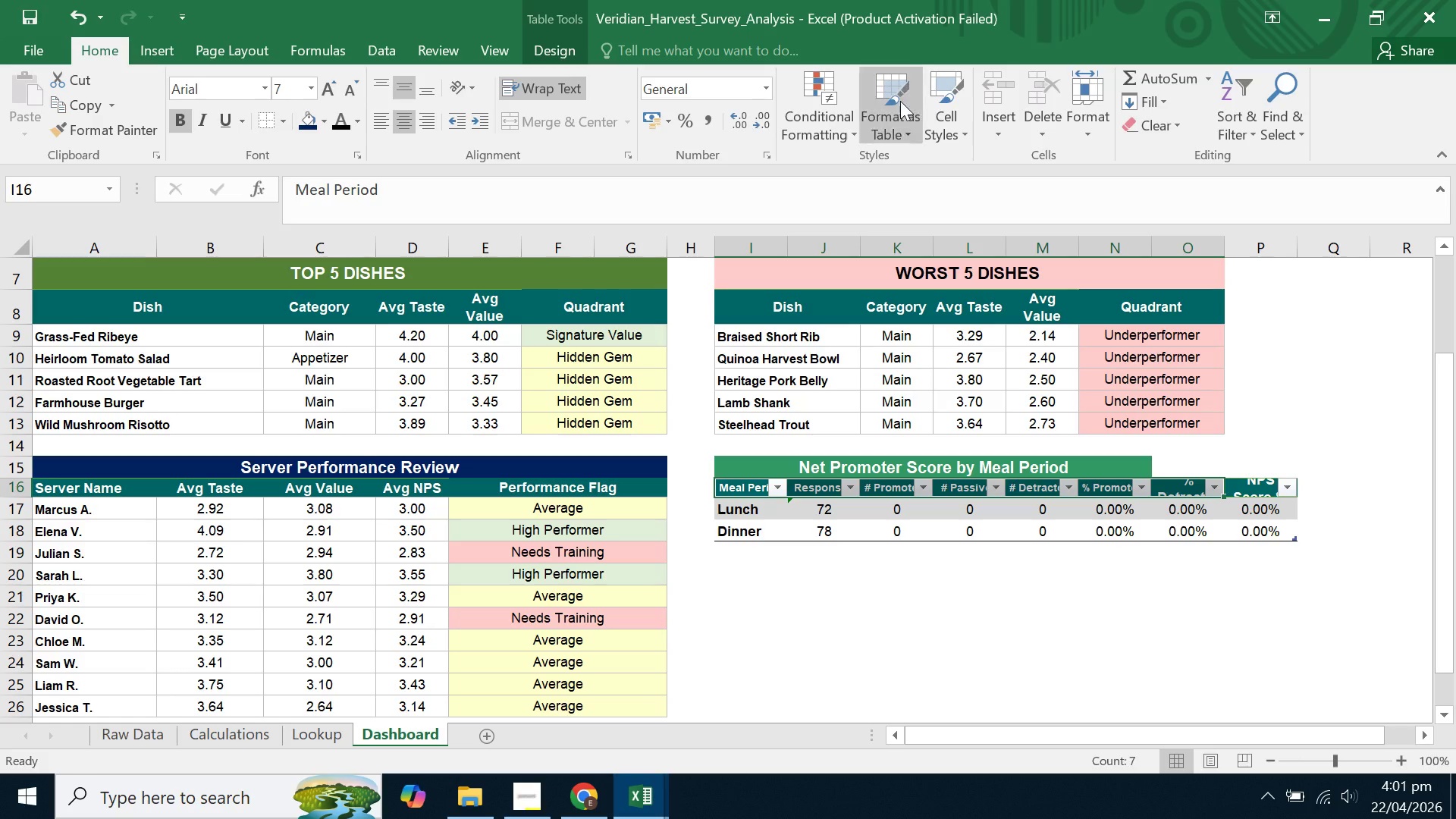 
left_click([1232, 104])
 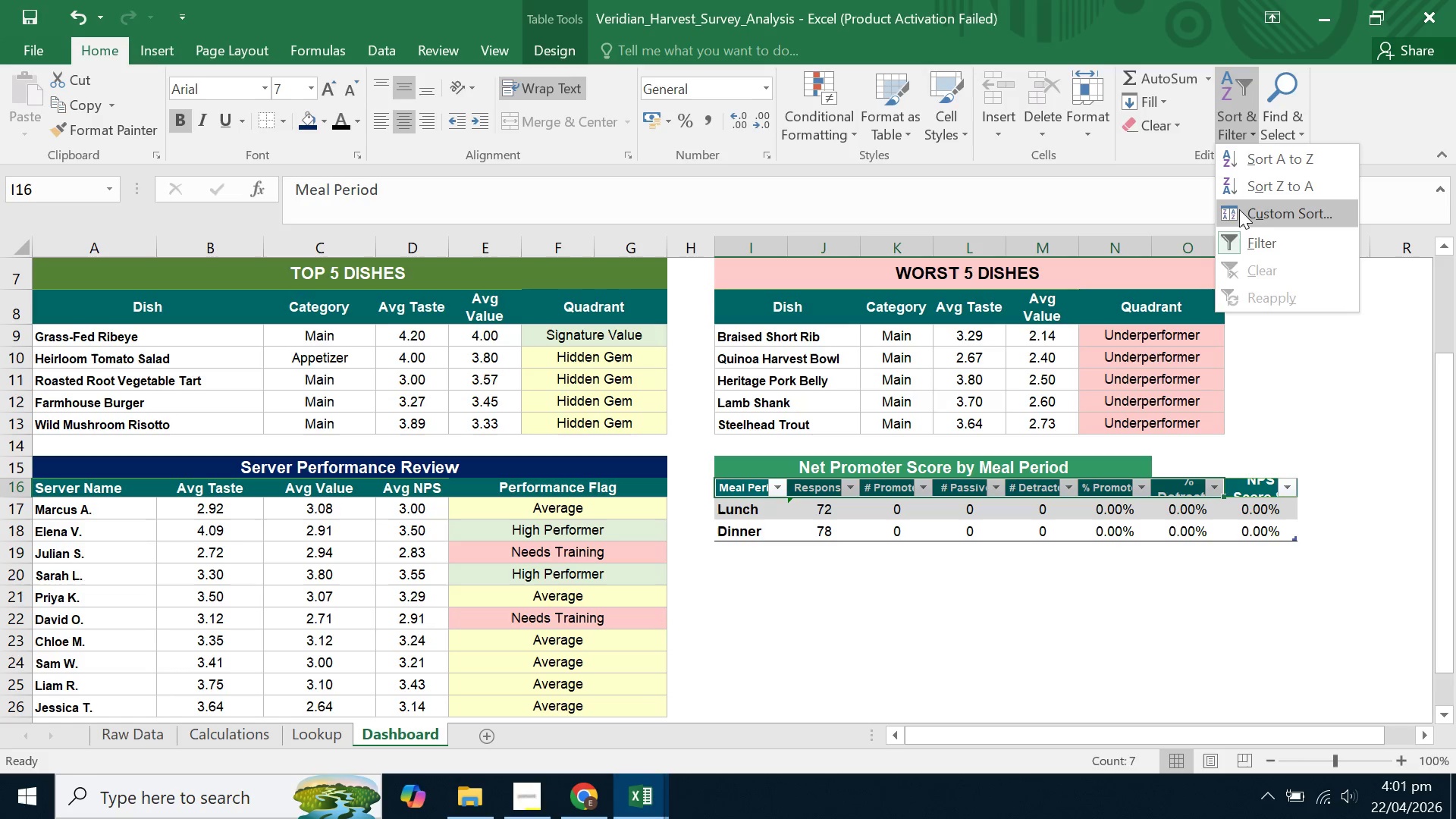 
left_click([1244, 242])
 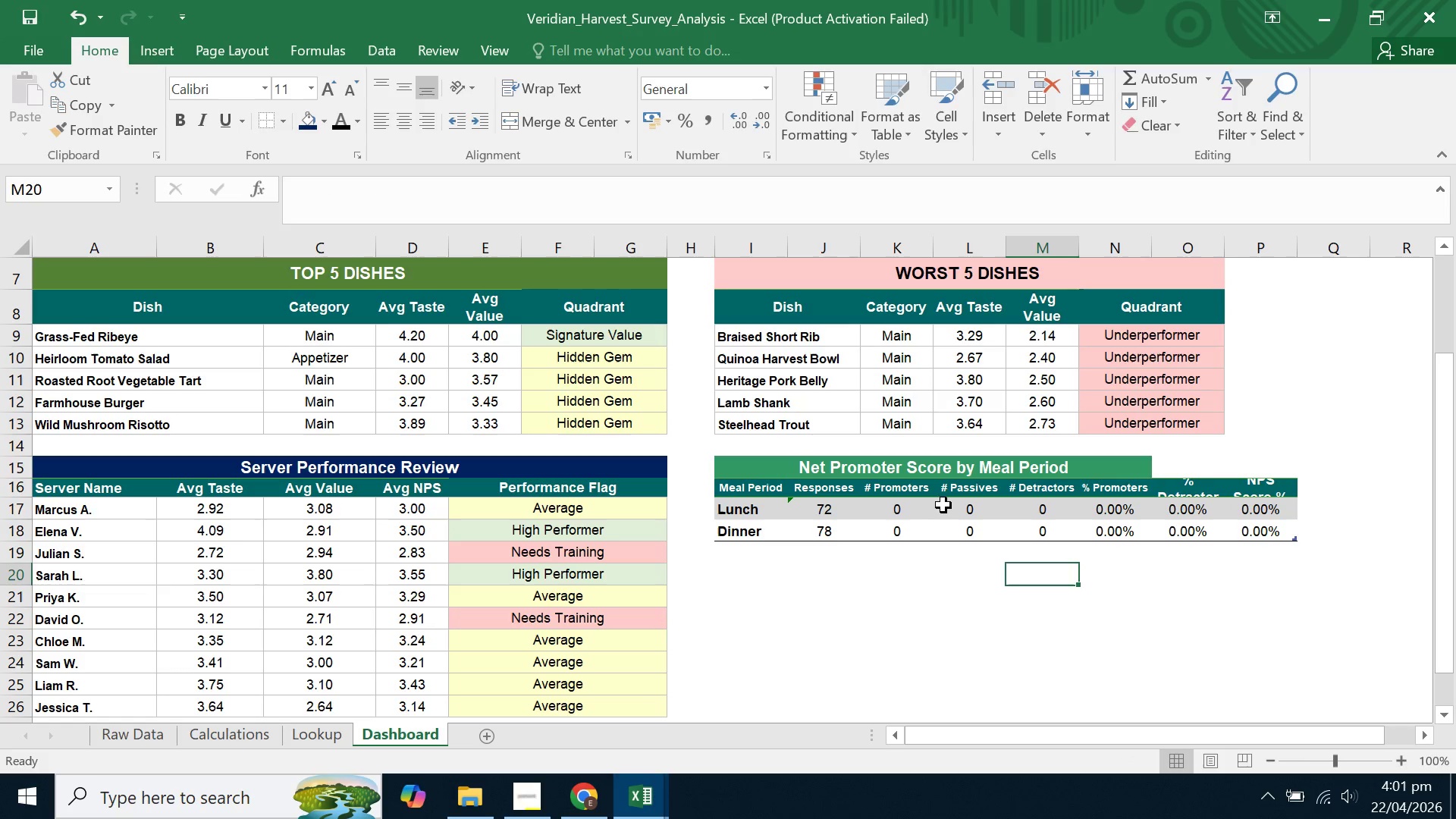 
double_click([867, 490])
 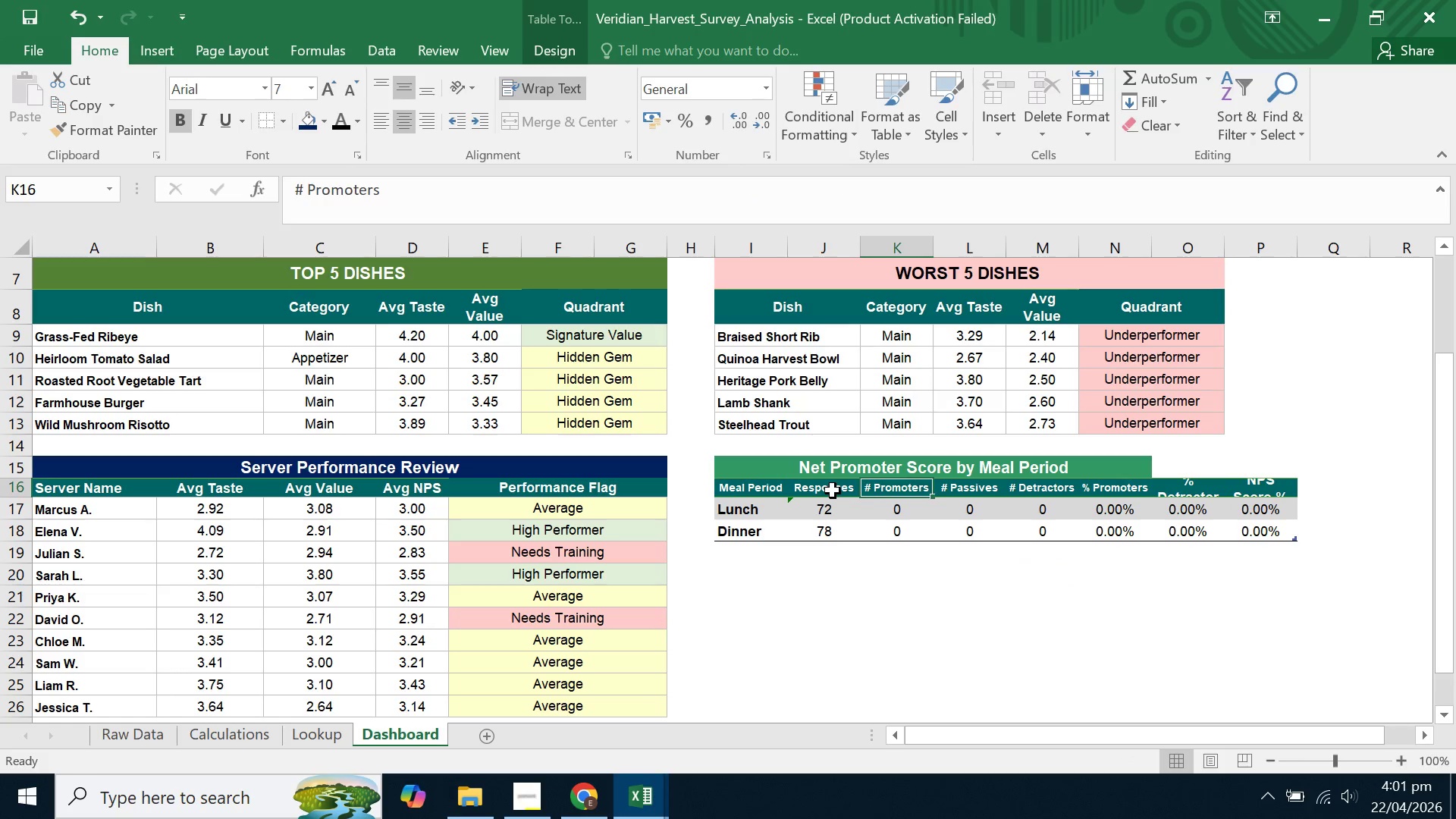 
left_click([833, 491])
 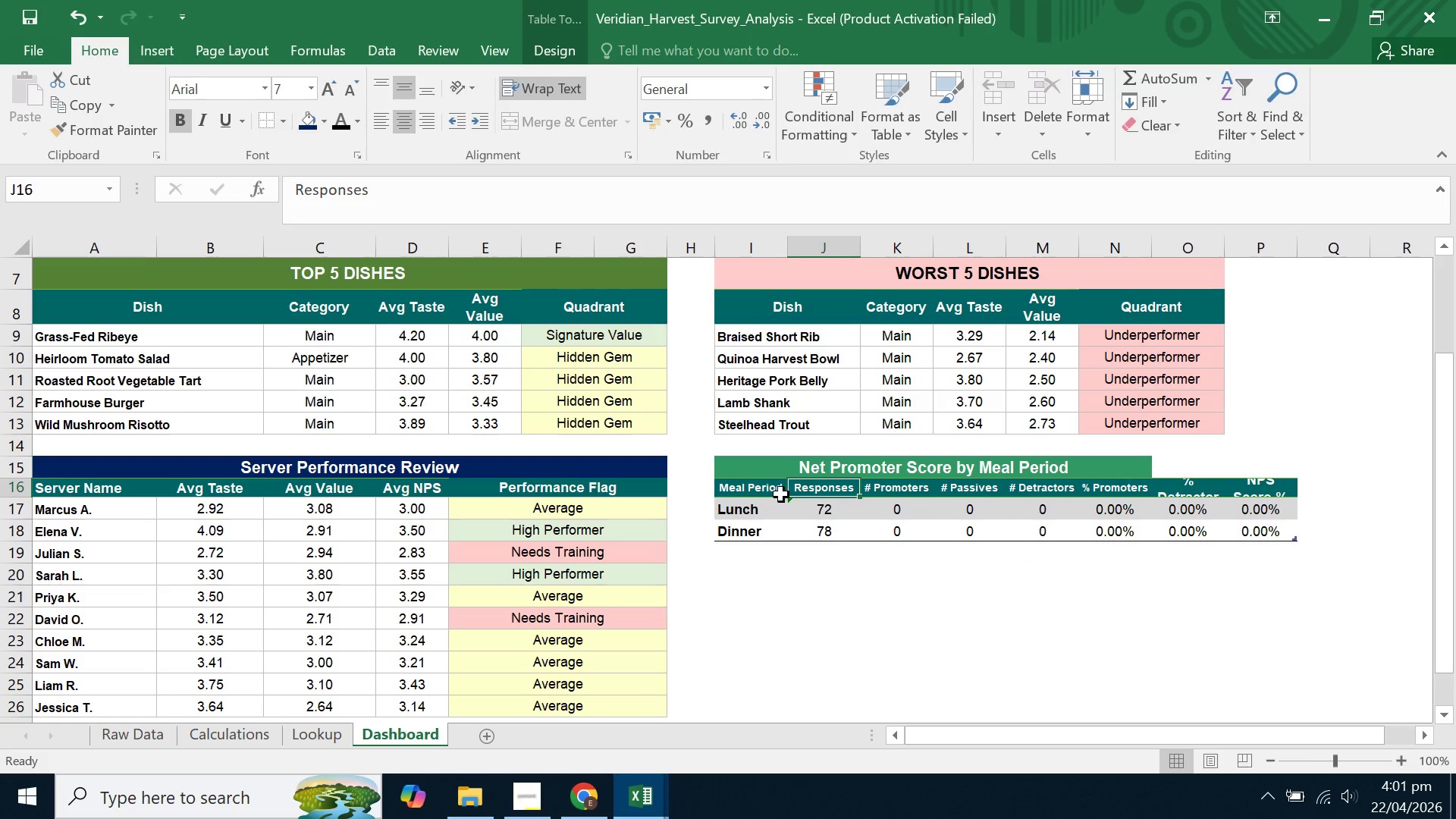 
left_click_drag(start_coordinate=[781, 494], to_coordinate=[1185, 483])
 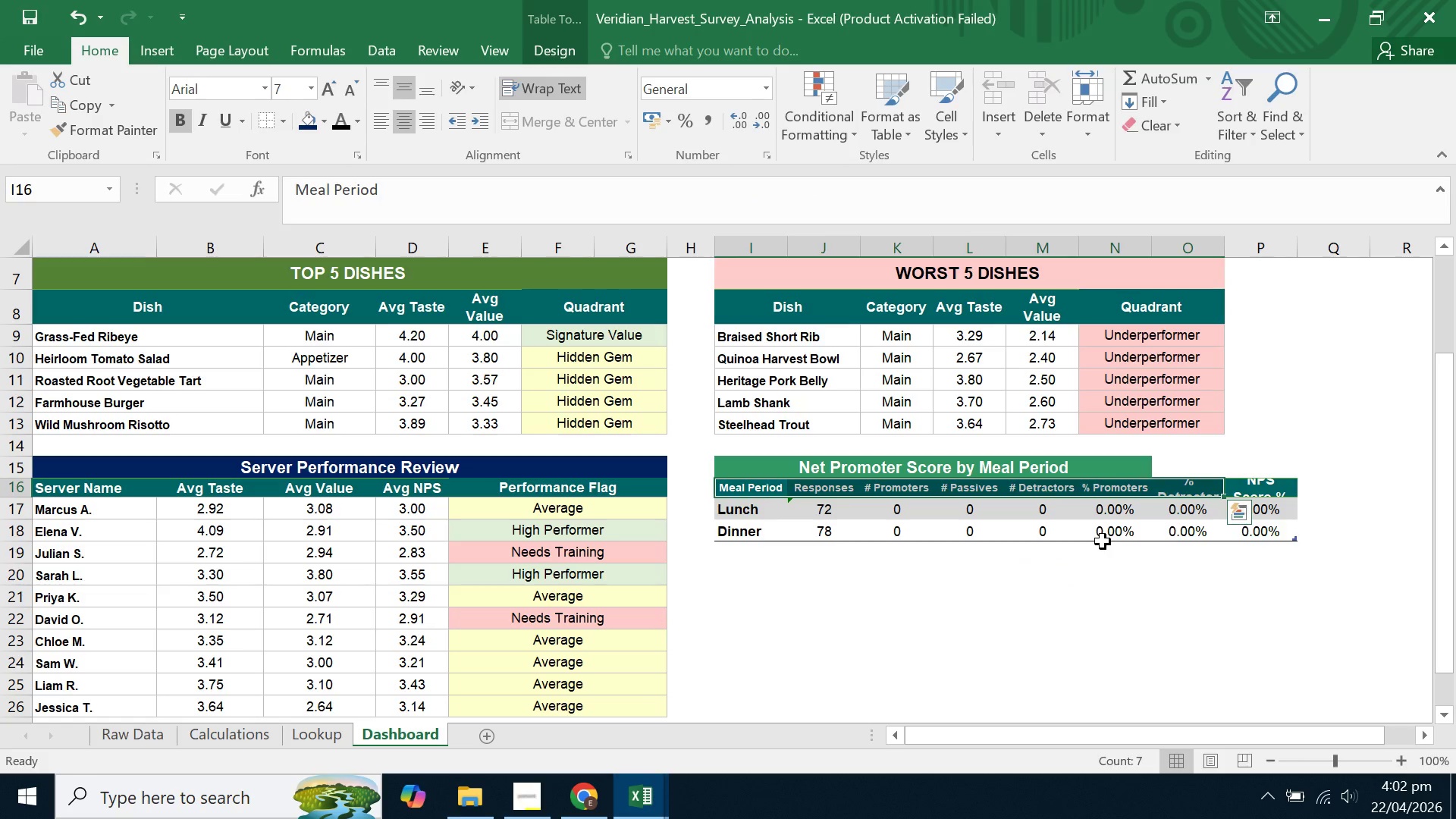 
left_click([1103, 541])
 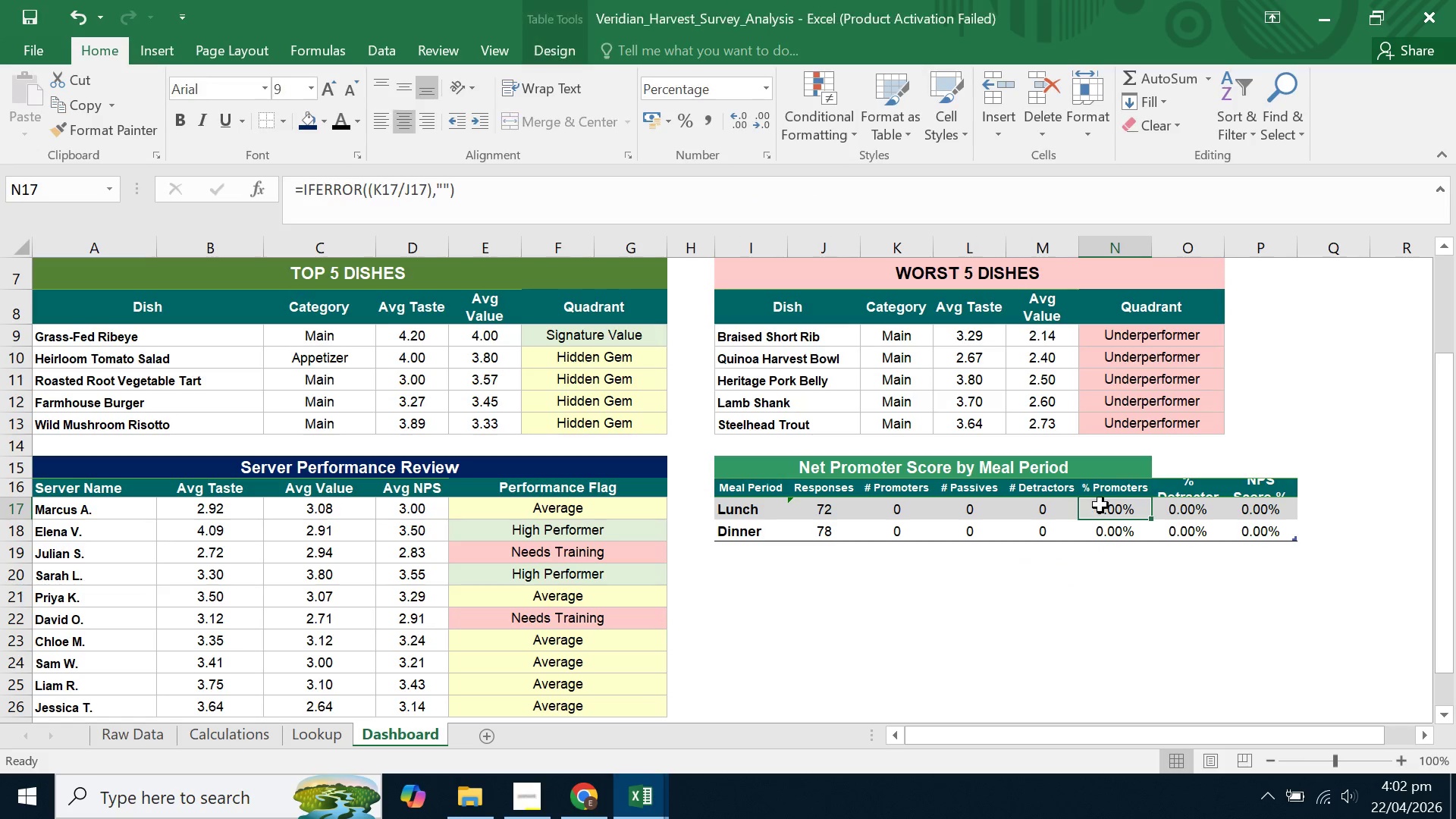 
double_click([1101, 504])
 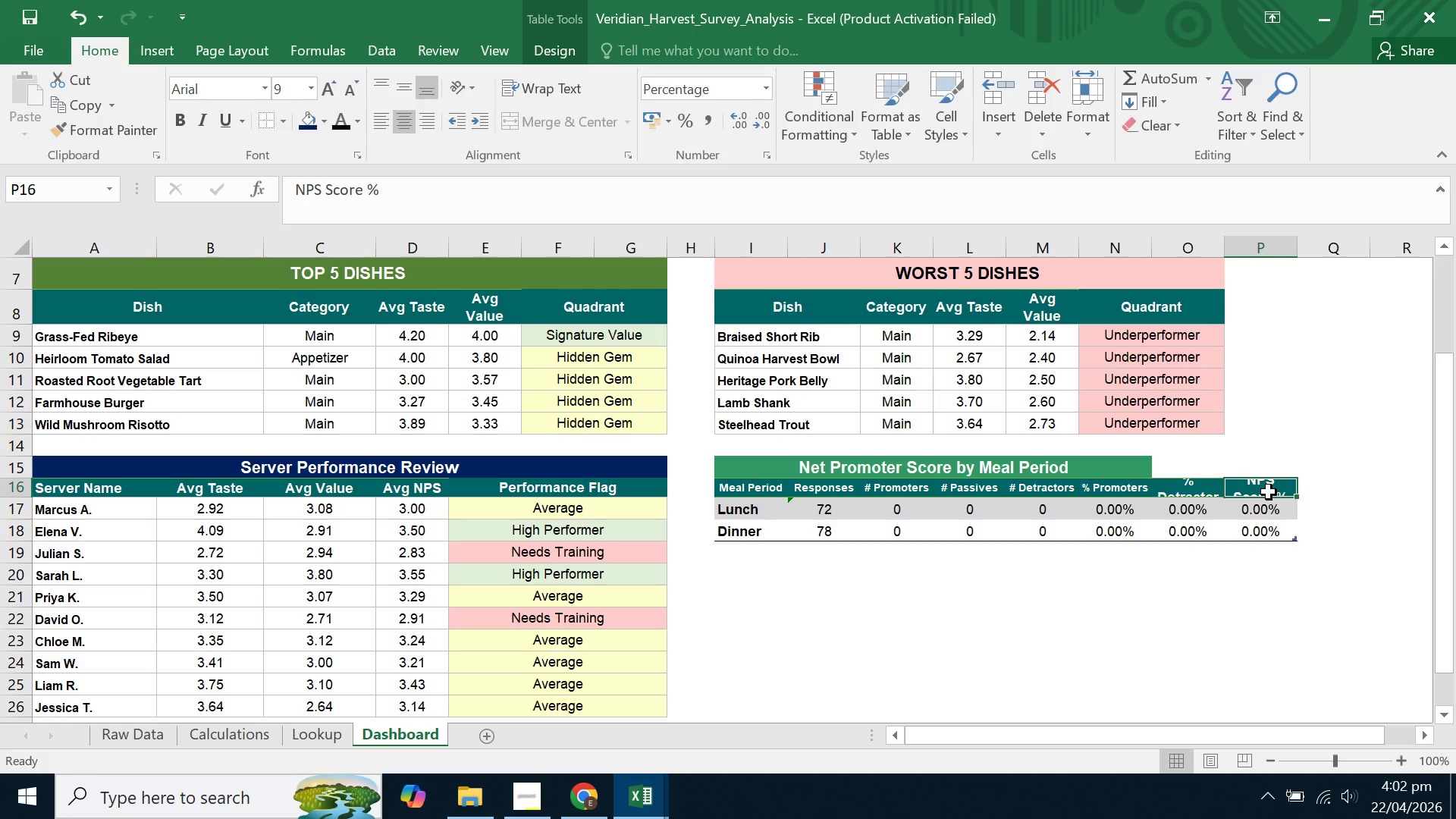 
left_click([1269, 492])
 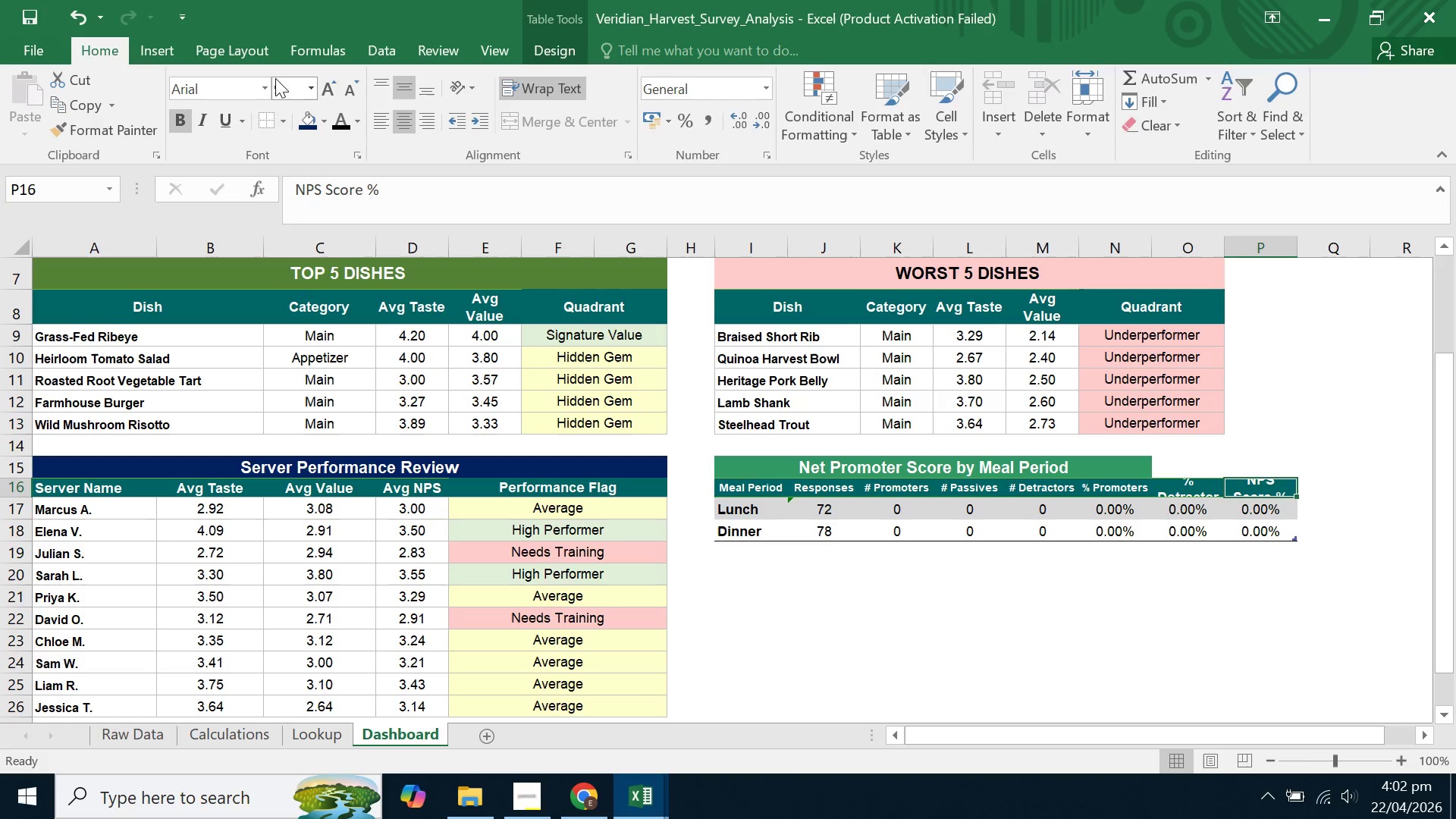 
left_click([310, 80])
 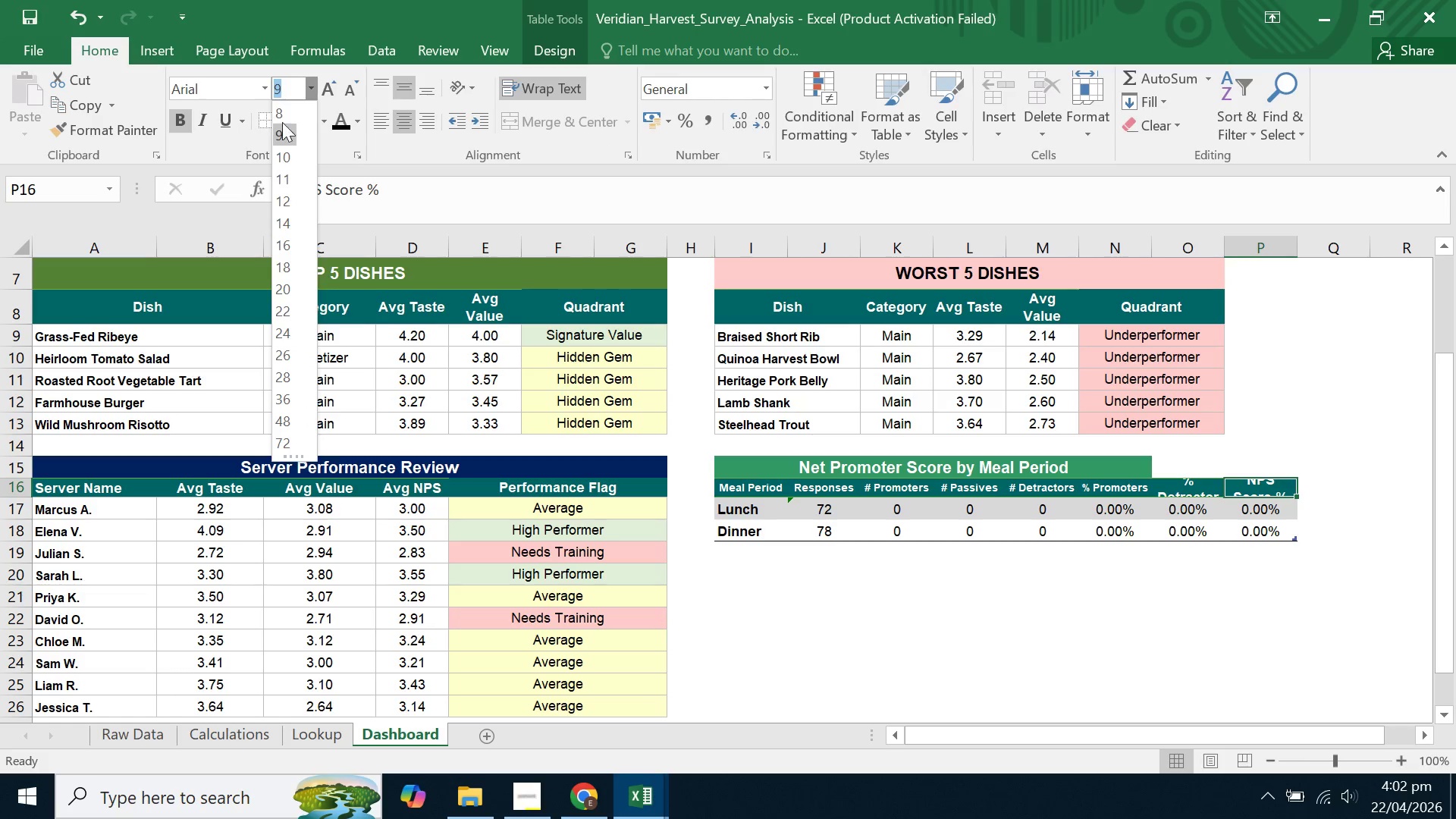 
left_click([281, 118])
 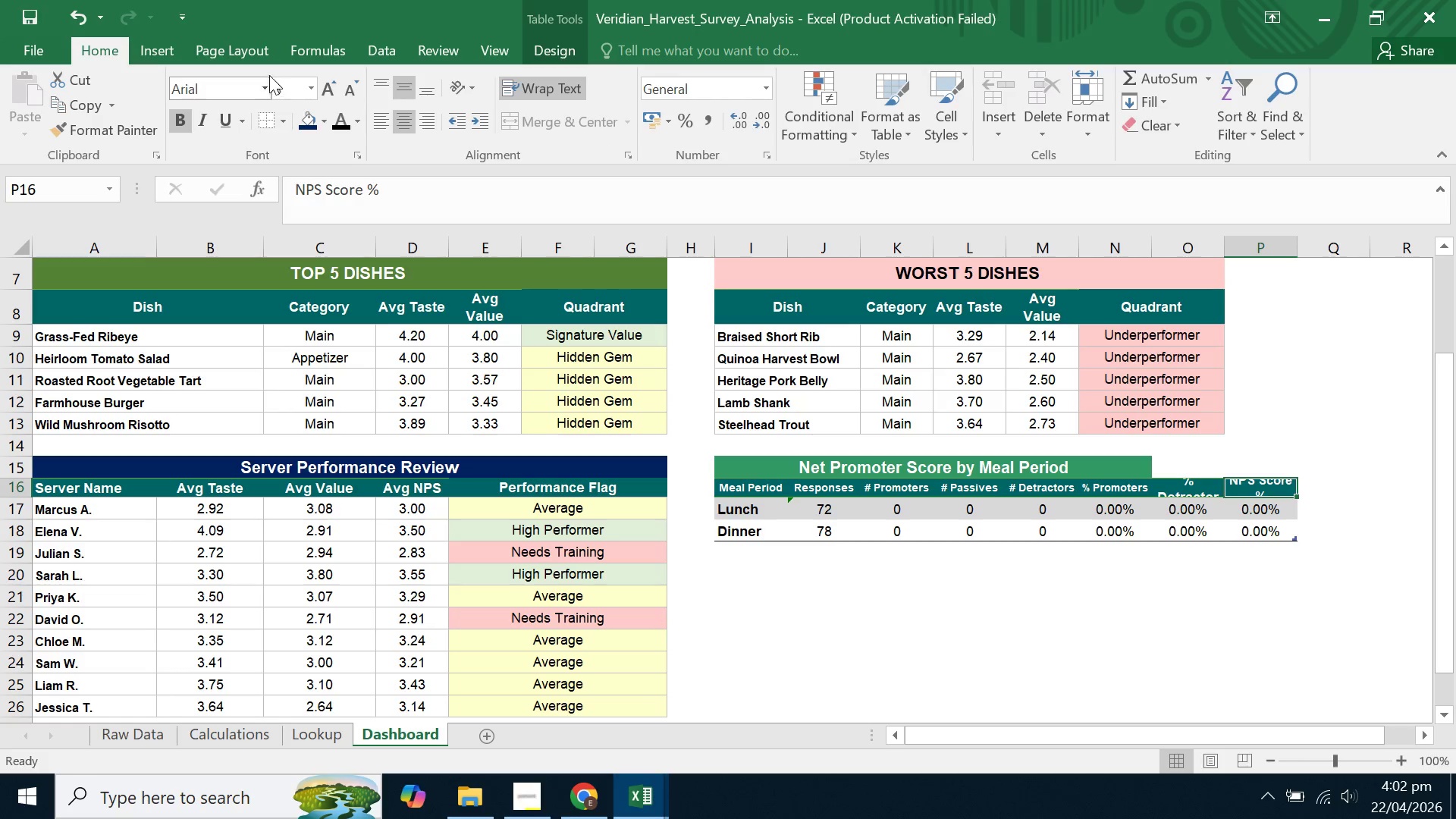 
left_click([309, 83])
 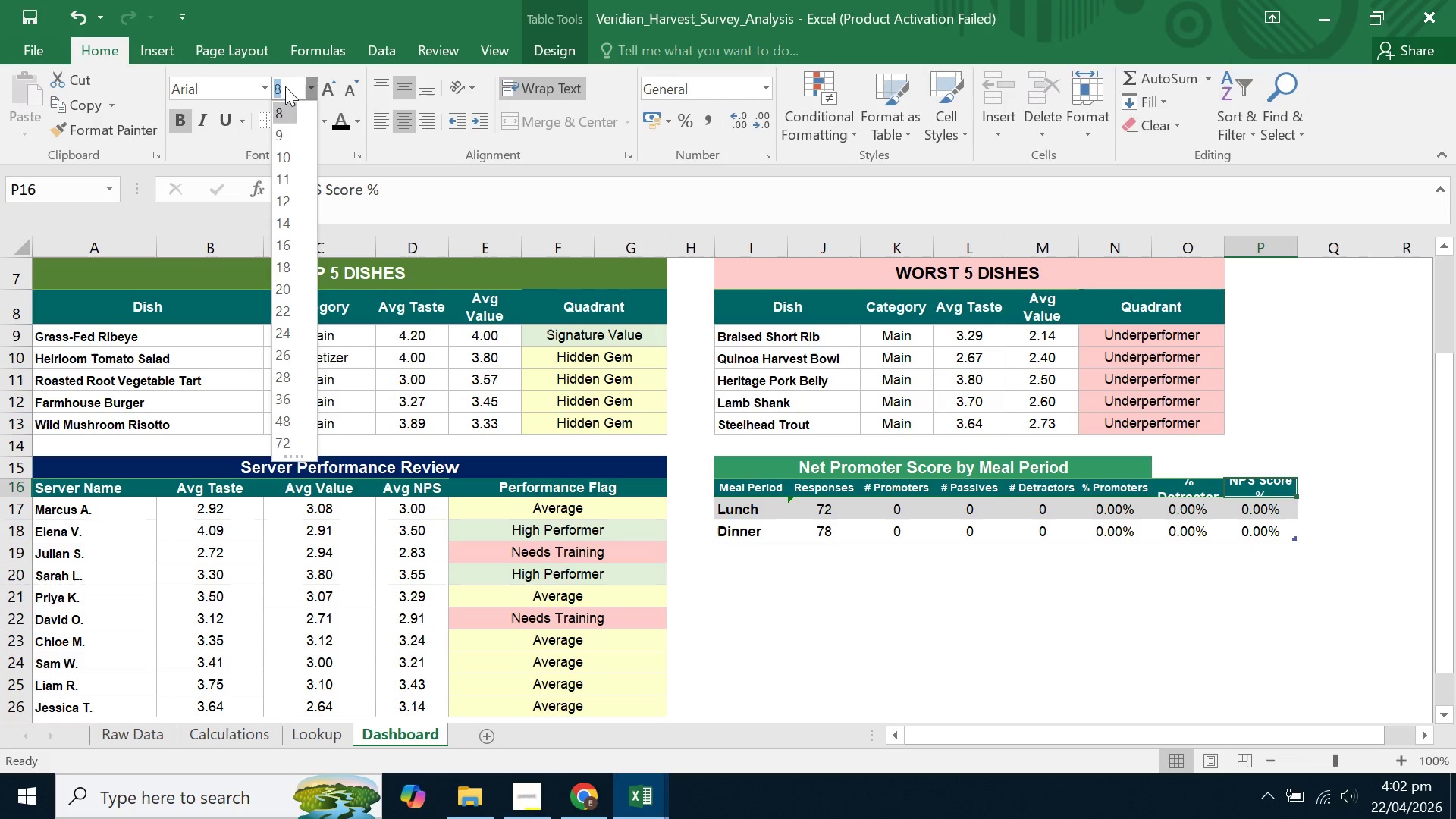 
double_click([285, 86])
 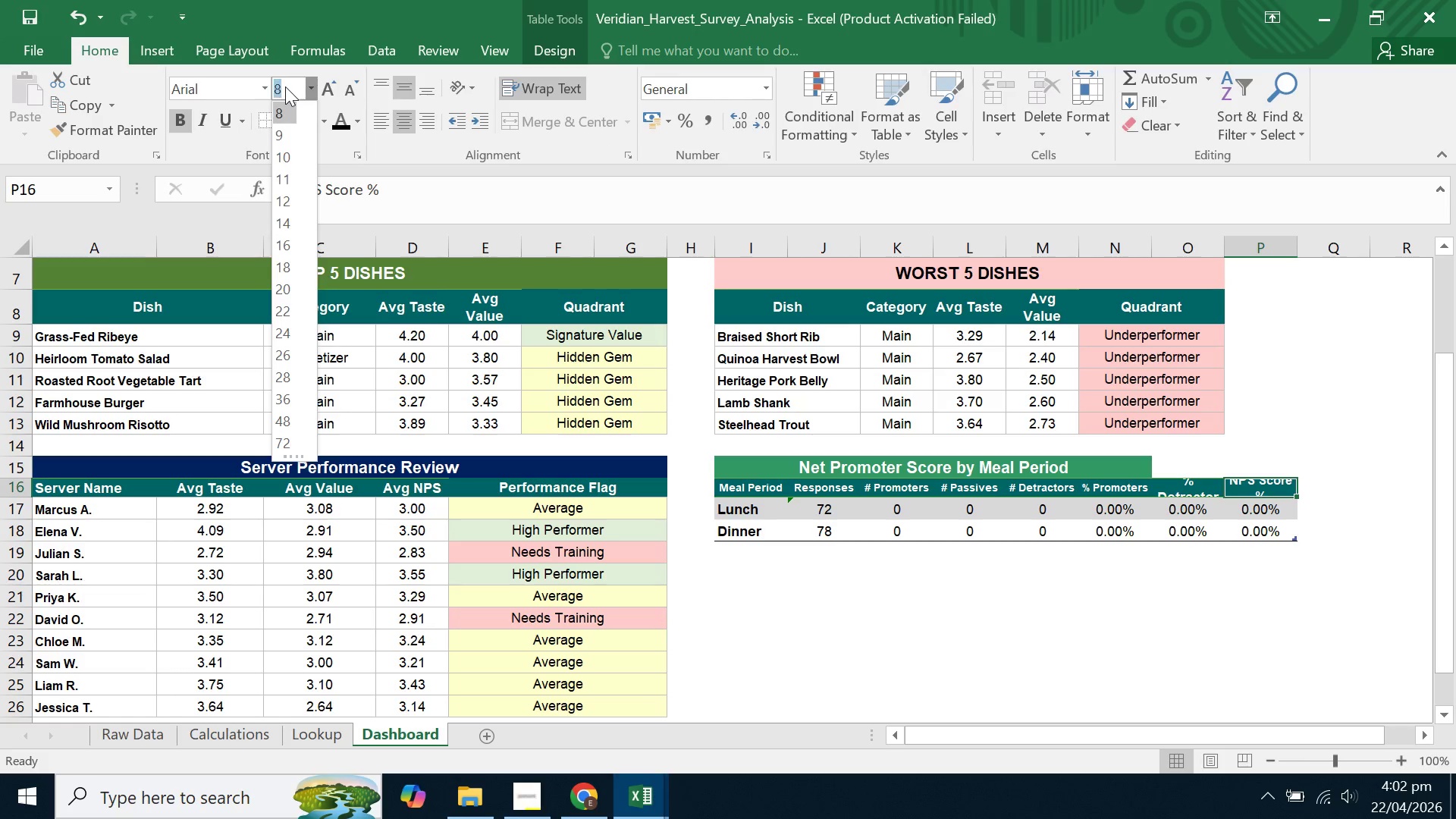 
triple_click([285, 86])
 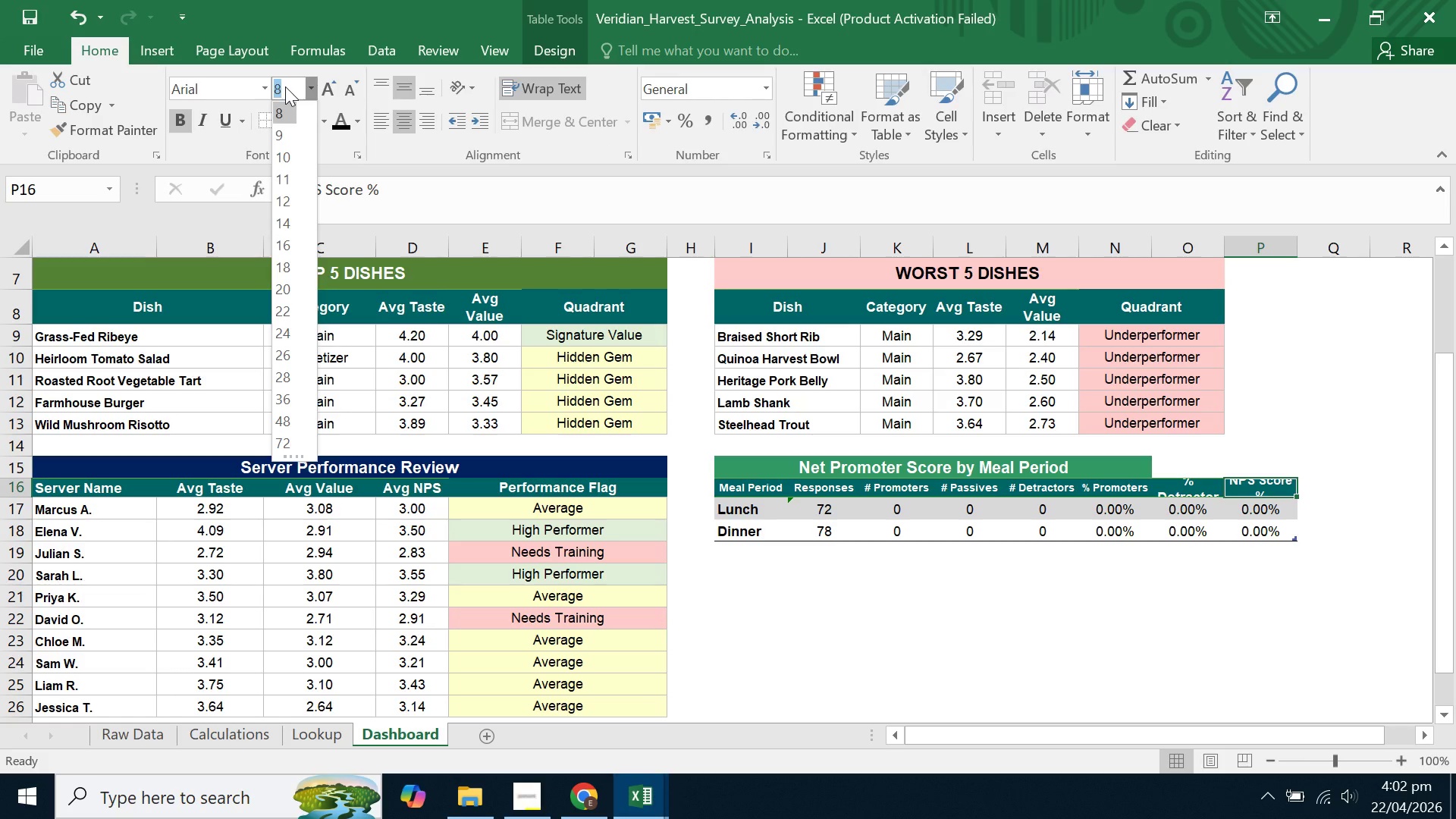 
key(7)
 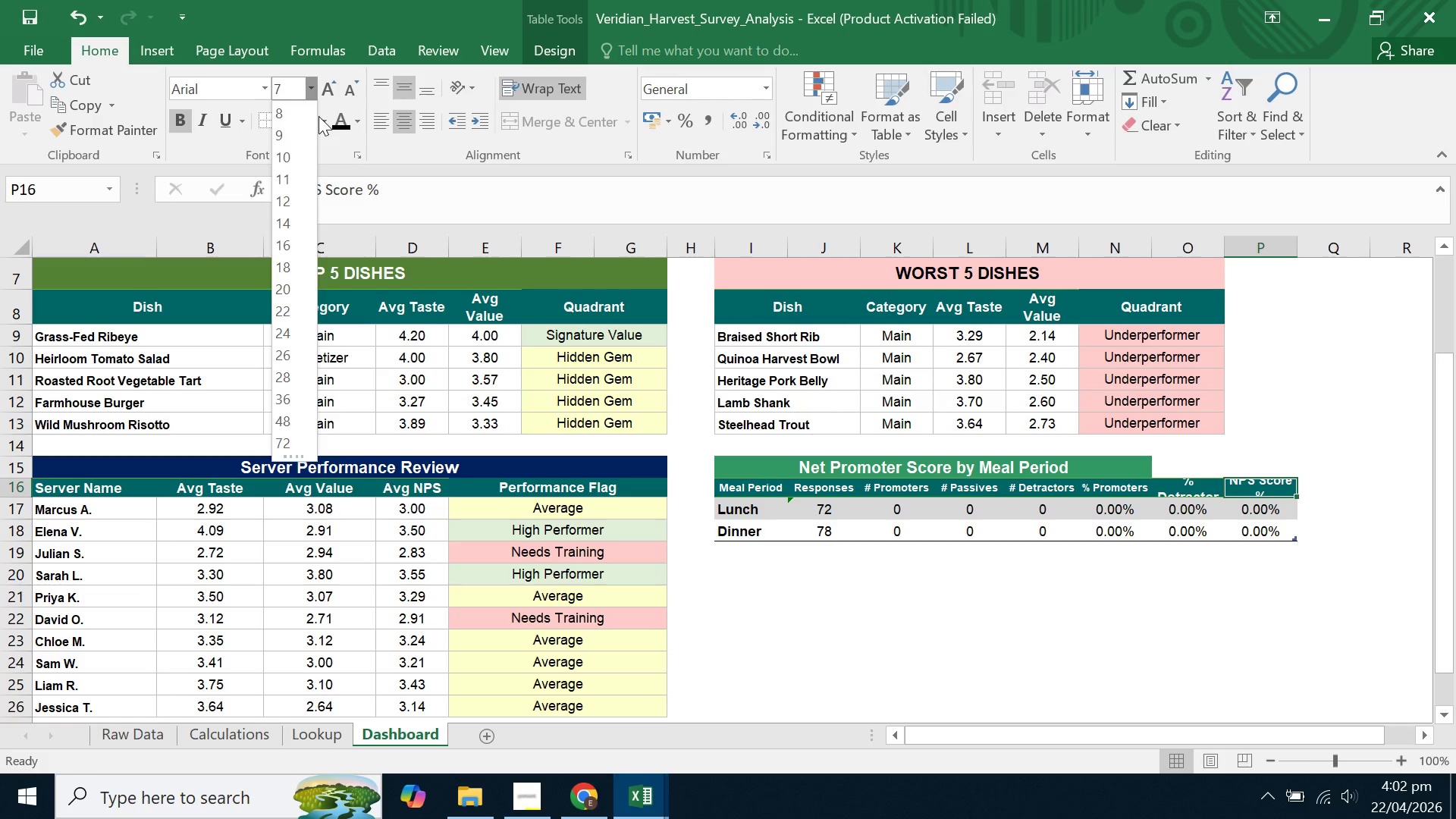 
key(Enter)
 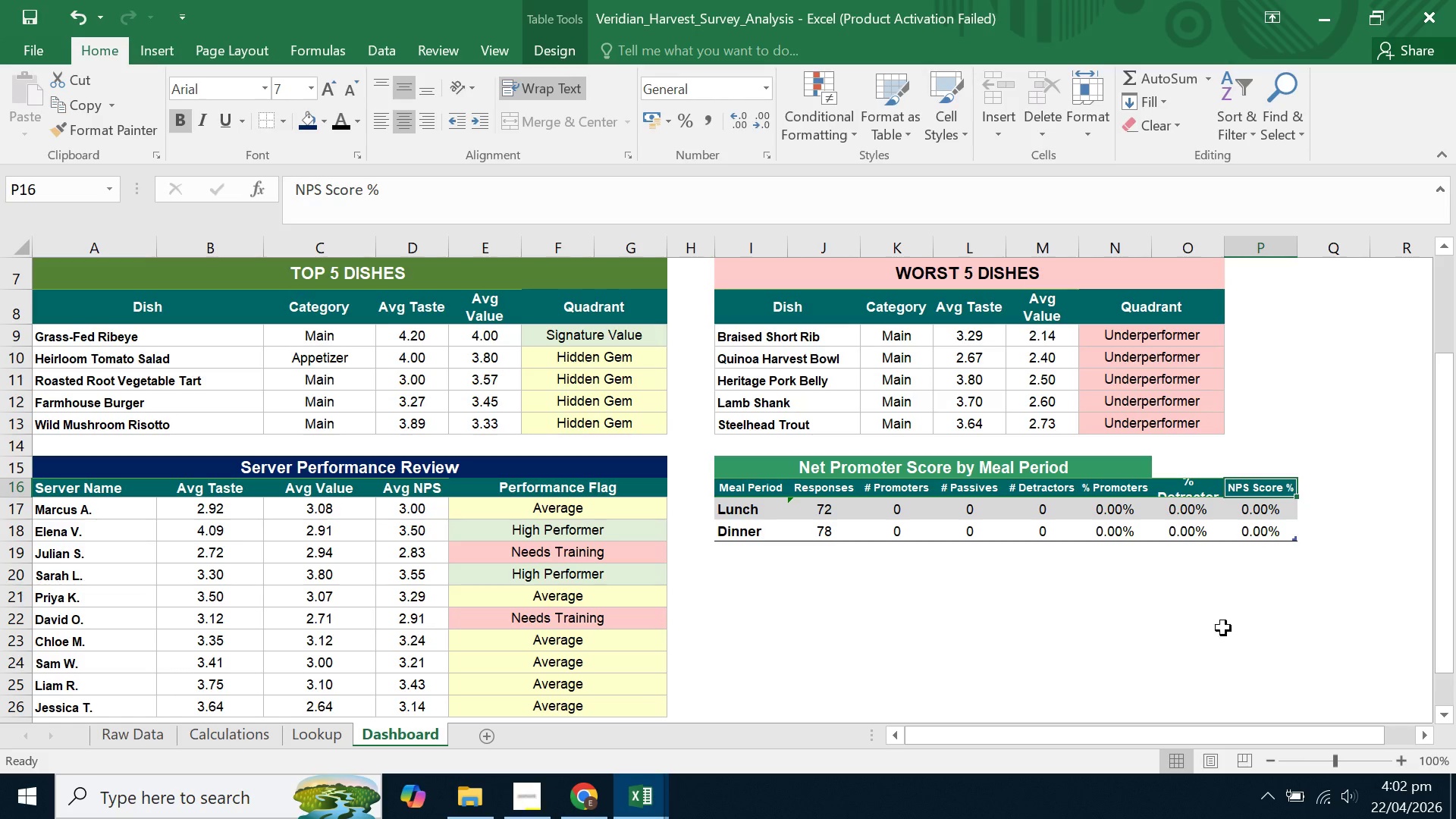 
left_click([1261, 622])
 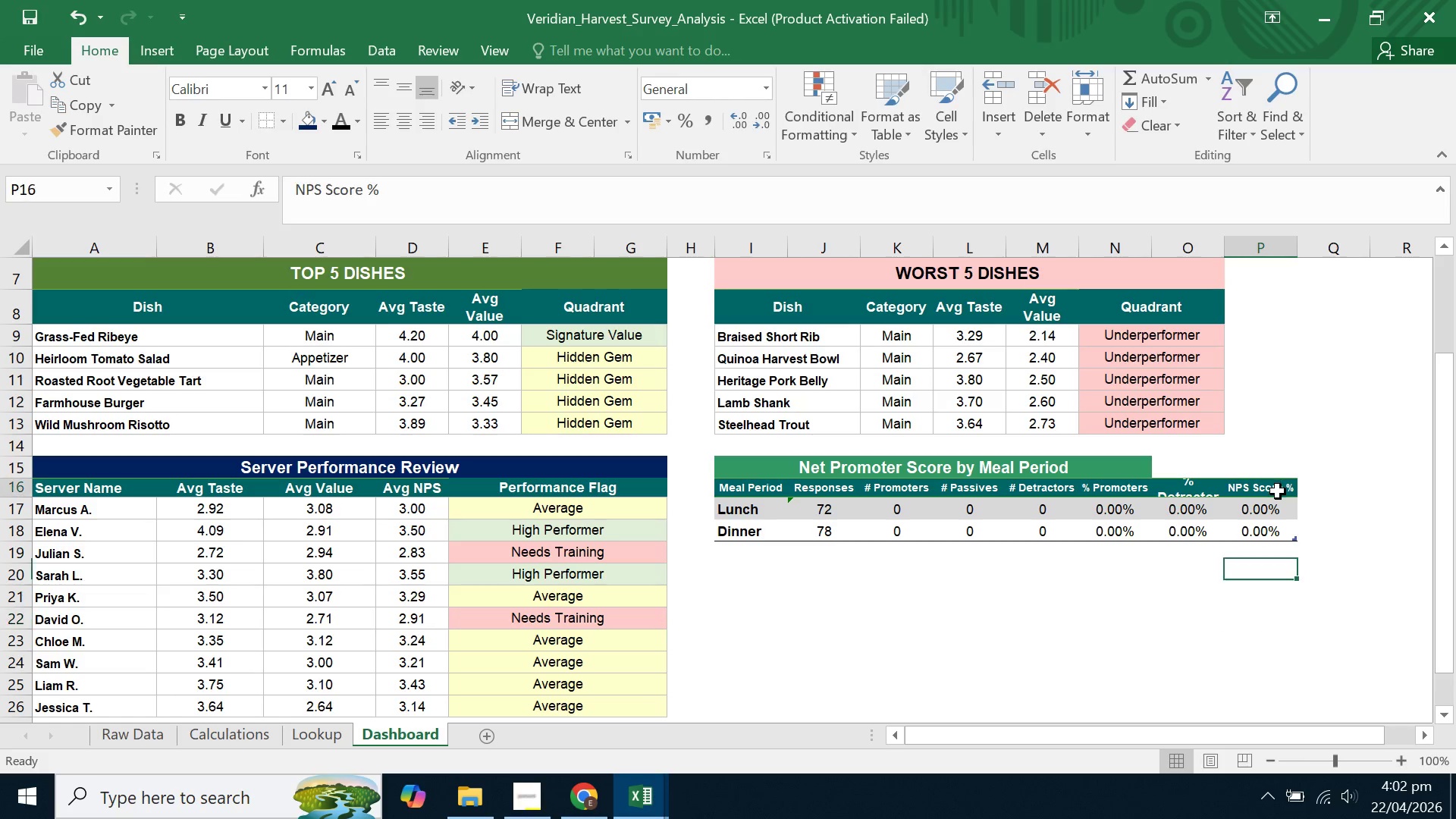 
left_click_drag(start_coordinate=[1278, 491], to_coordinate=[1275, 526])
 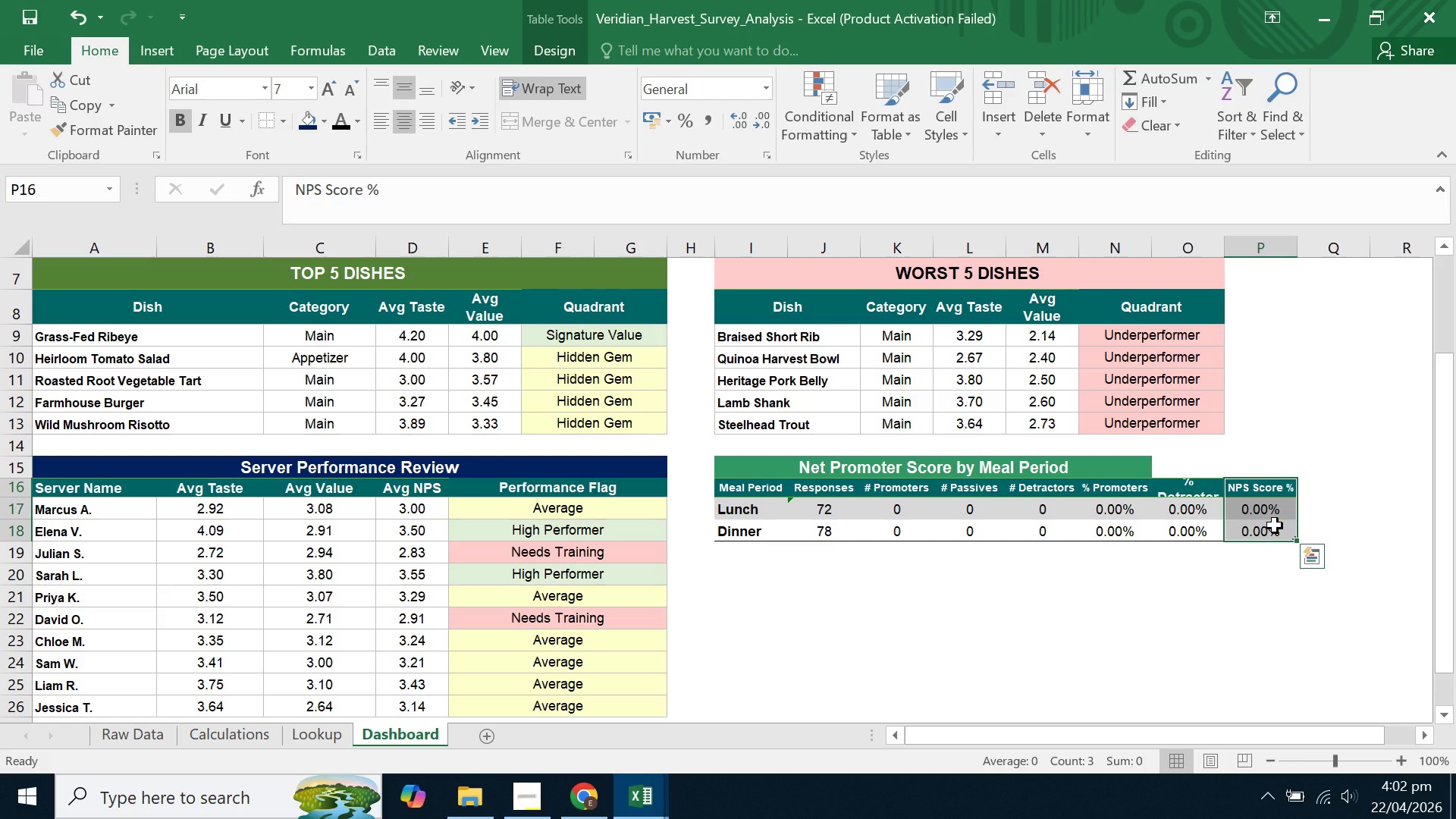 
key(Control+X)
 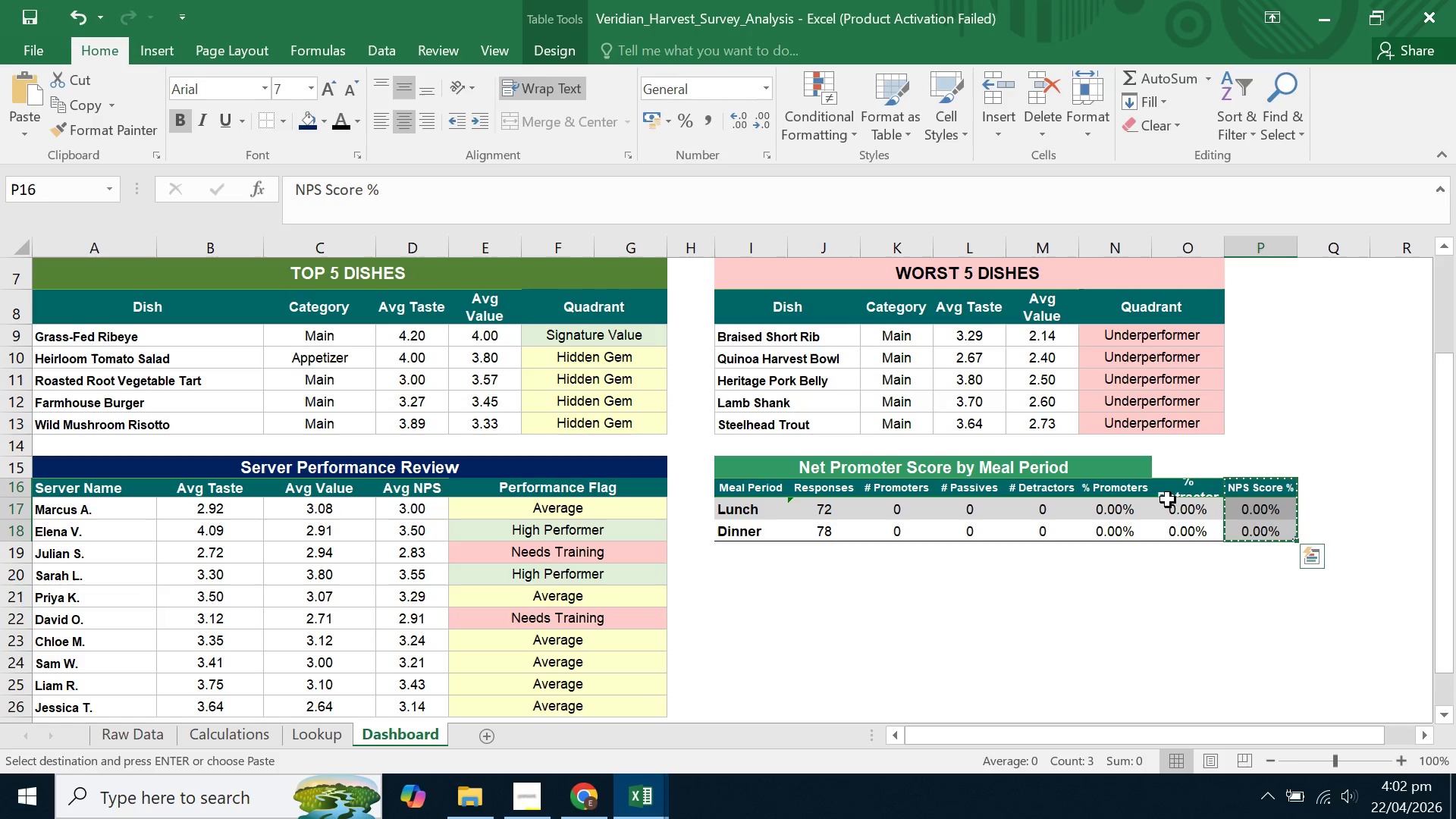 
left_click([1176, 496])
 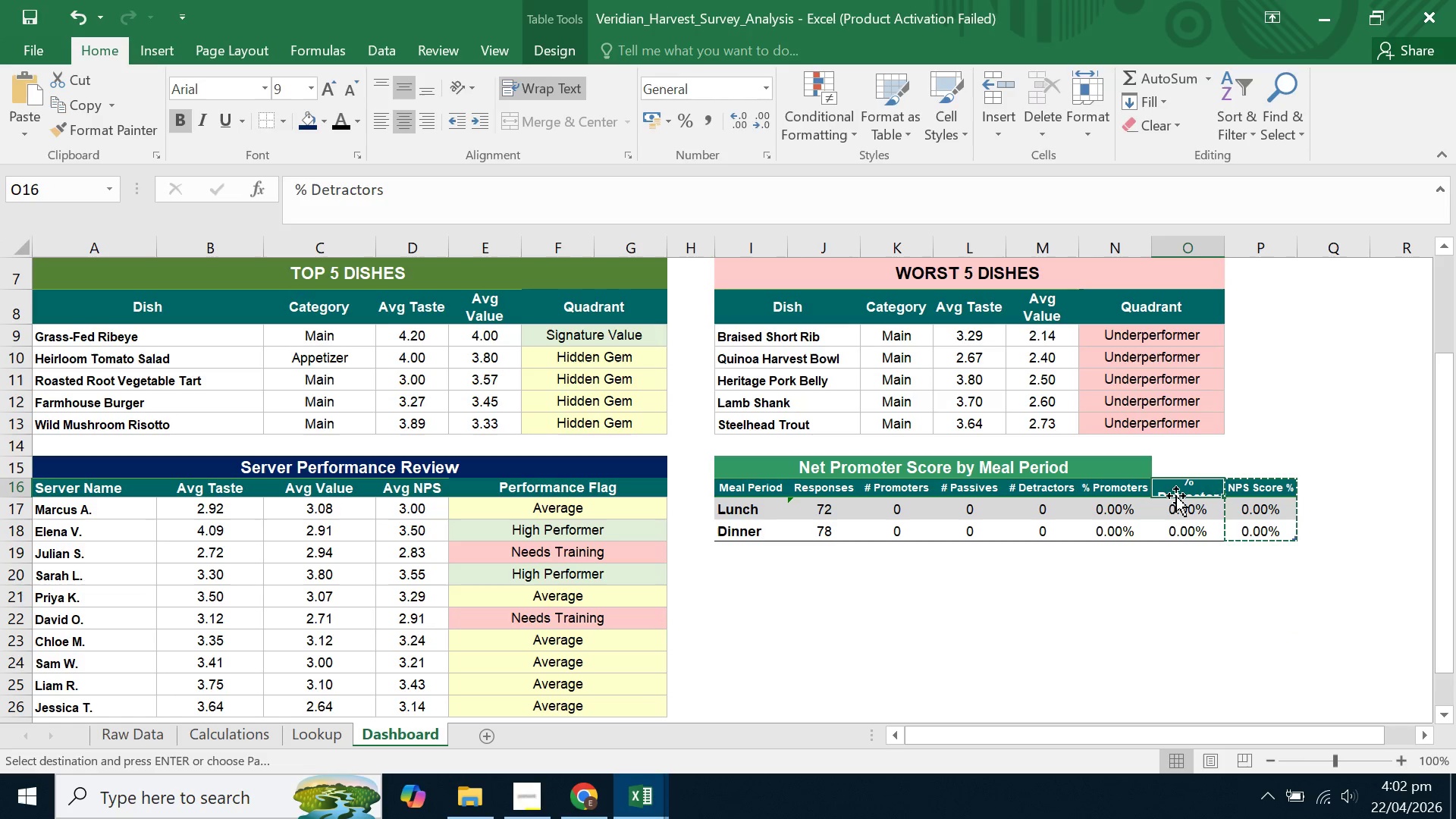 
key(Control+V)
 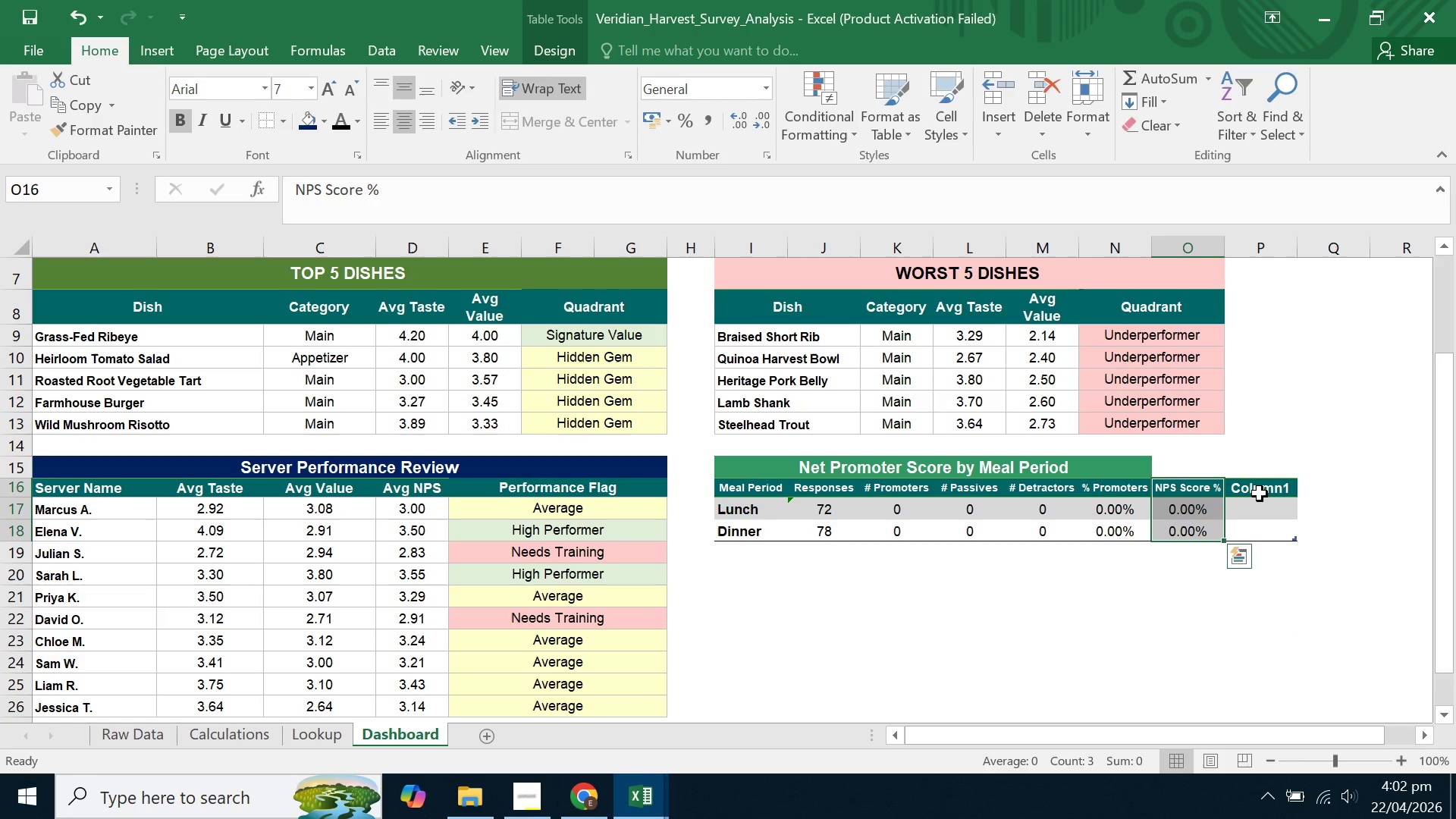 
left_click_drag(start_coordinate=[1329, 490], to_coordinate=[1329, 529])
 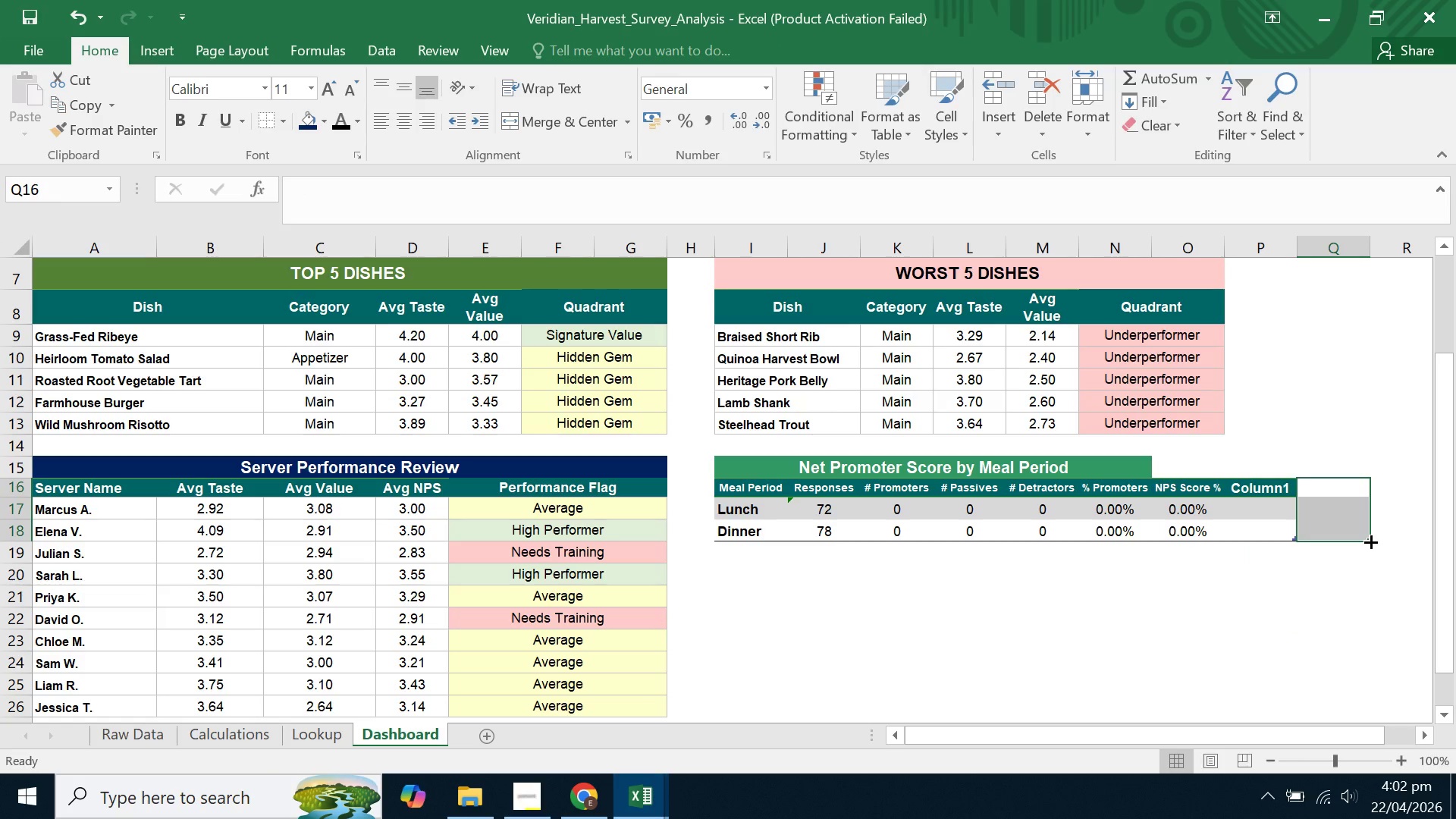 
left_click_drag(start_coordinate=[1370, 541], to_coordinate=[1230, 535])
 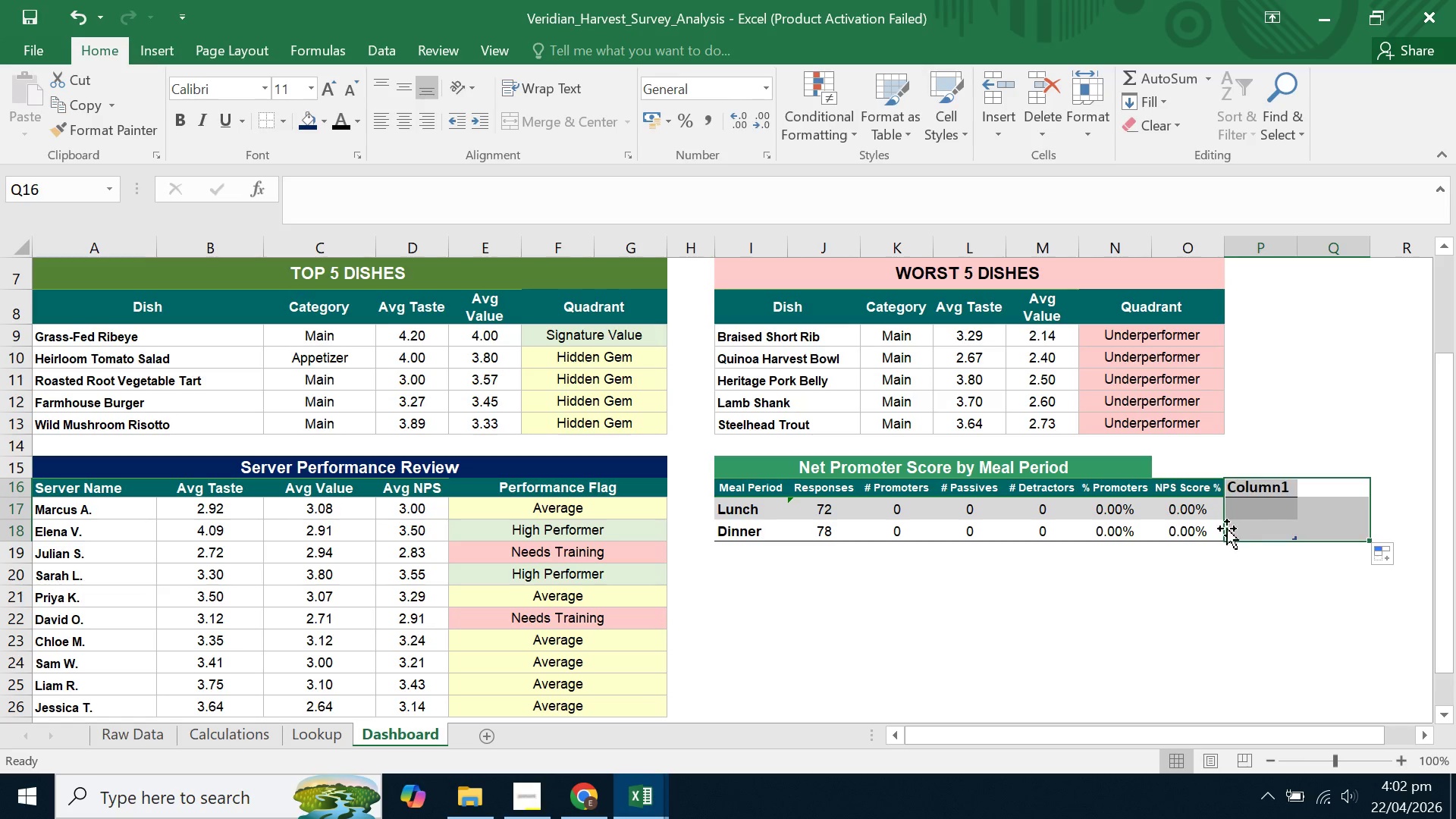 
left_click([1226, 529])
 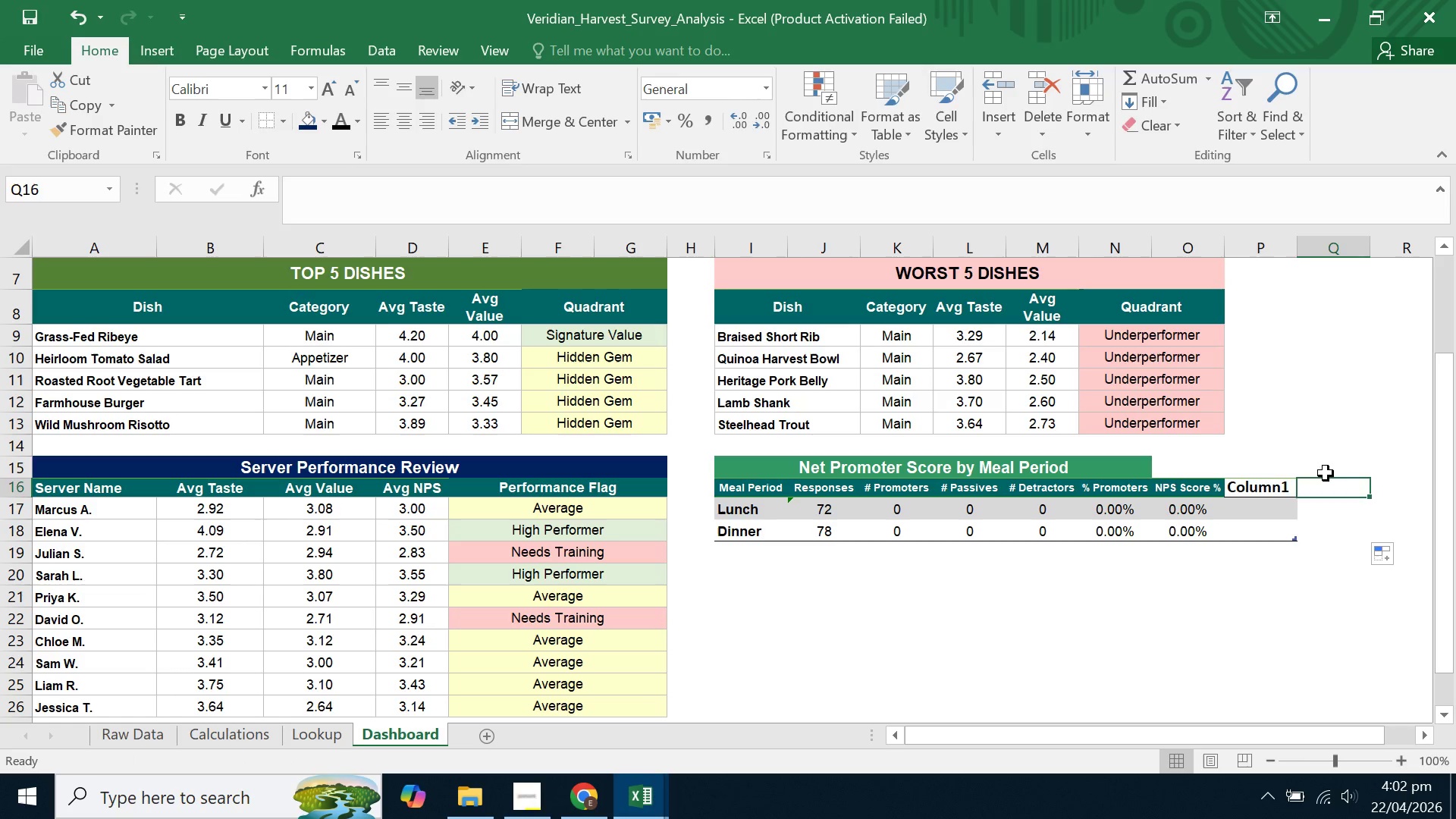 
left_click([1277, 462])
 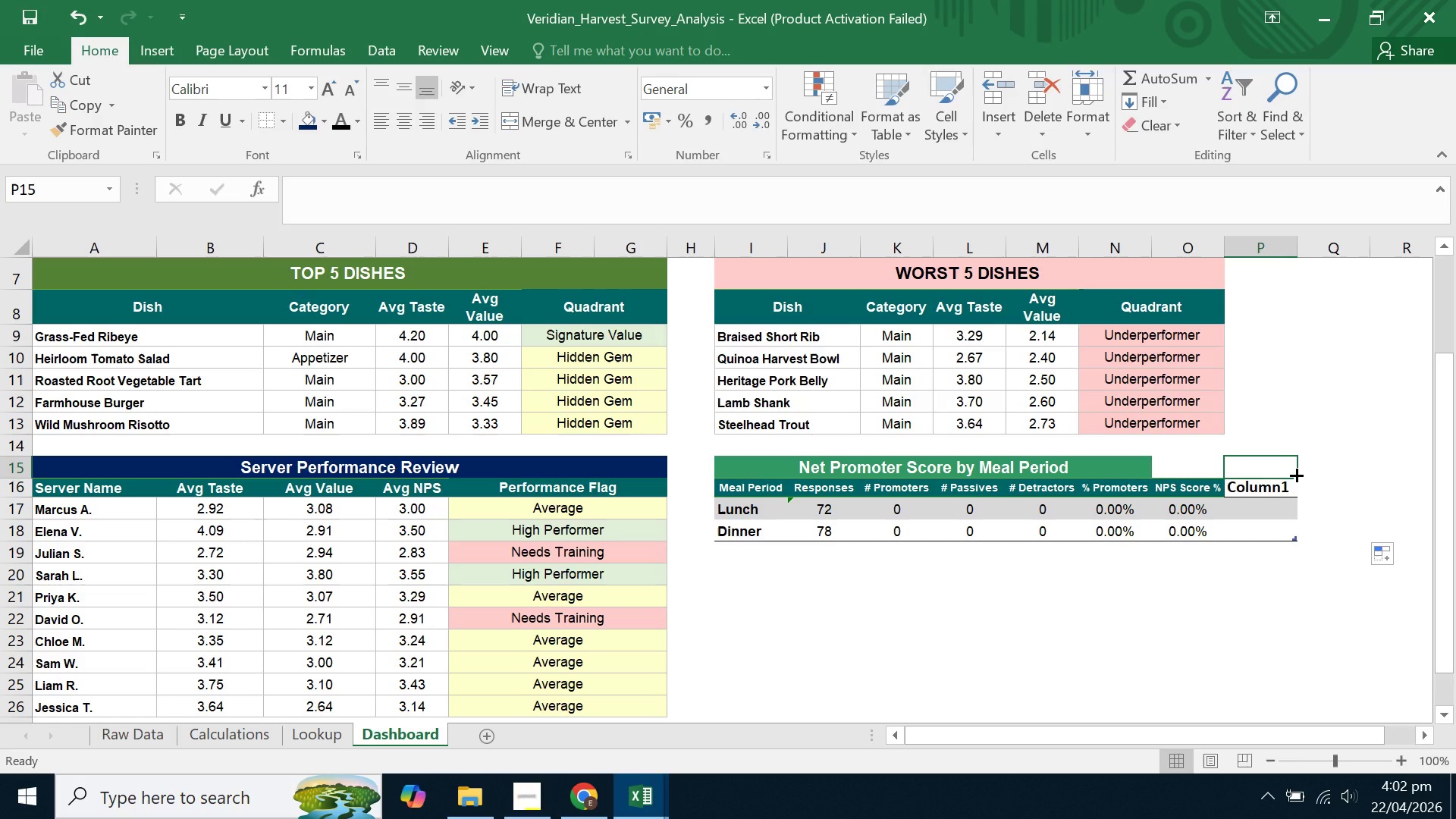 
left_click_drag(start_coordinate=[1295, 474], to_coordinate=[1287, 544])
 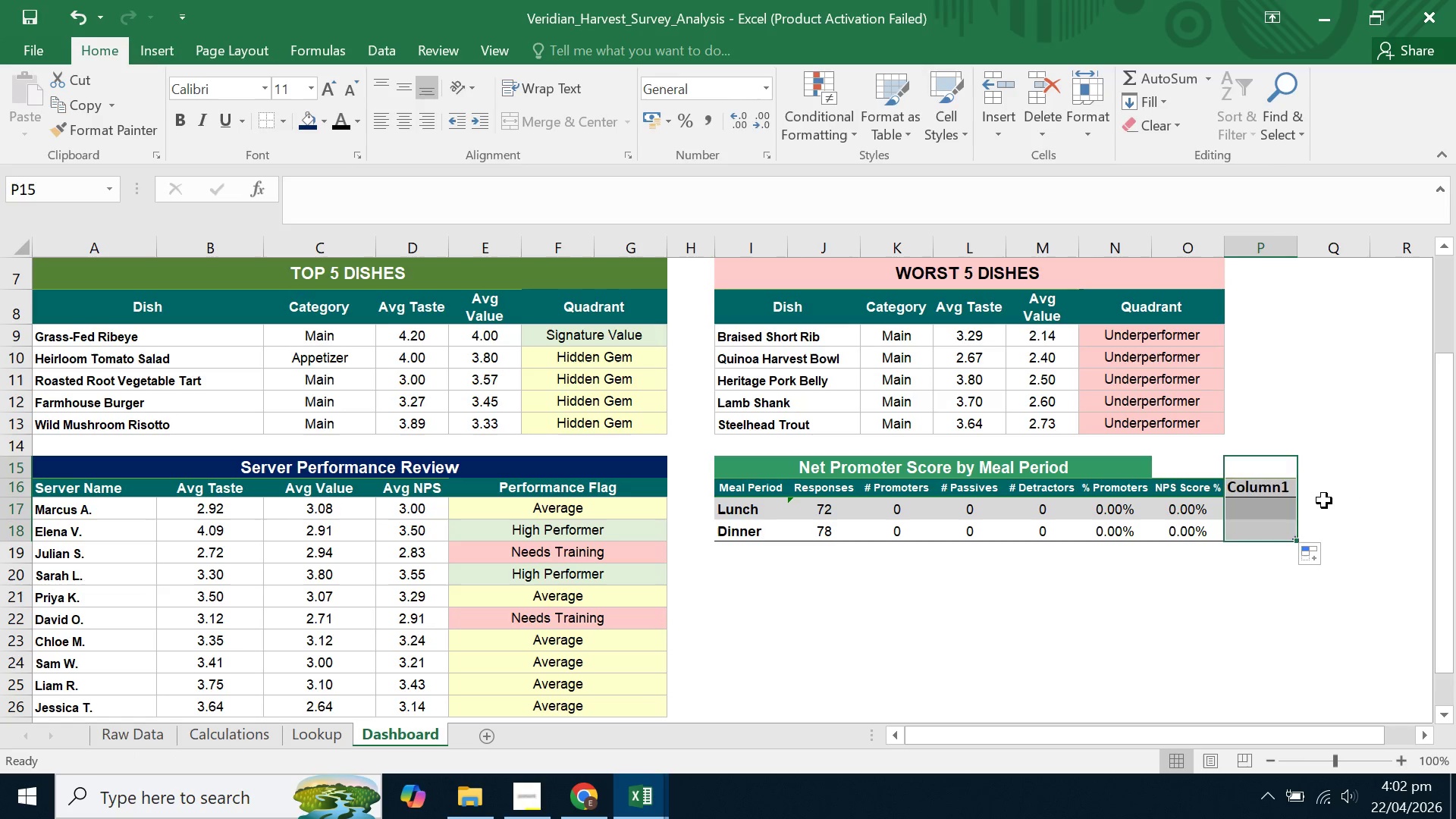 
left_click([1324, 500])
 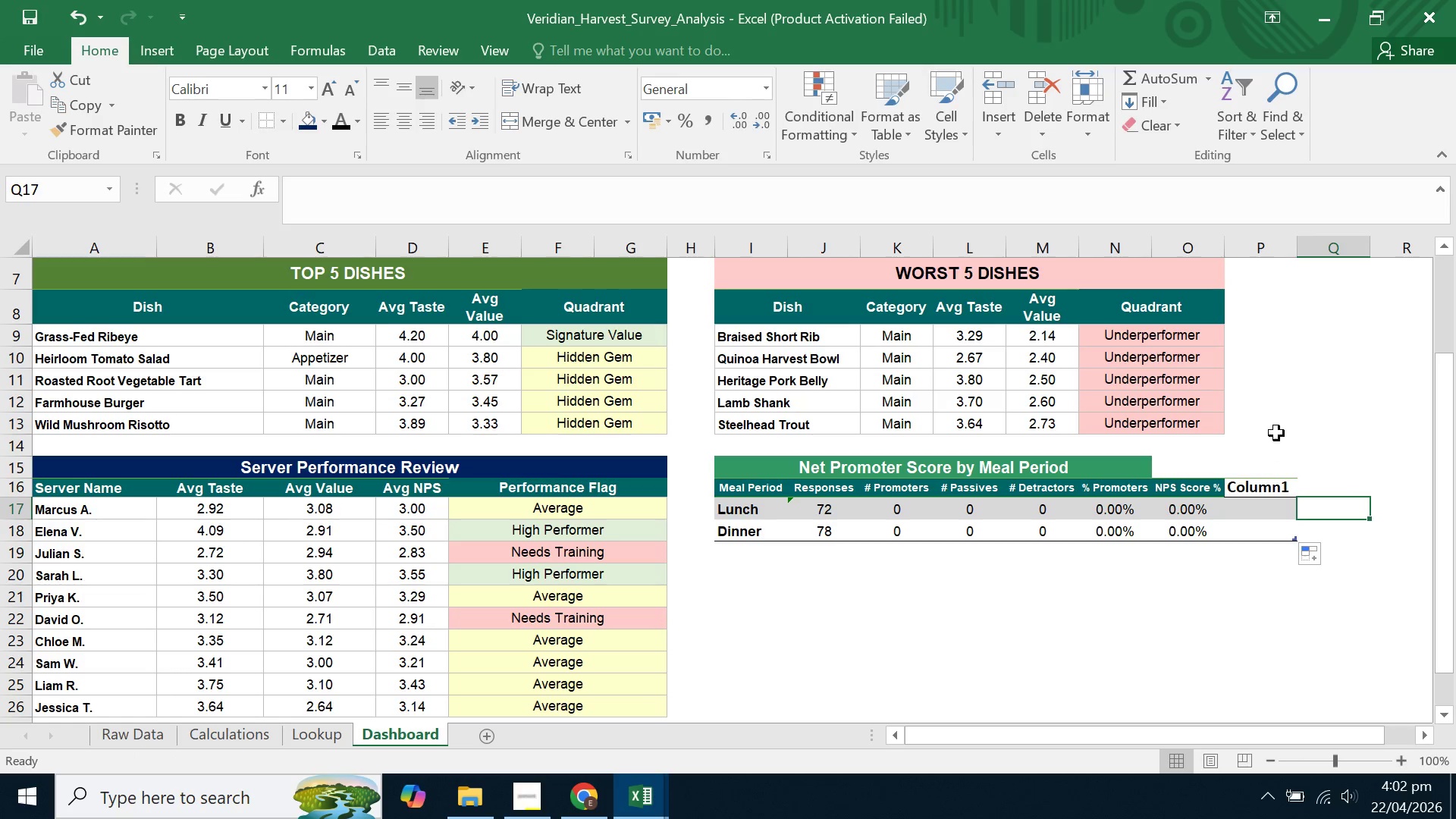 
left_click([1269, 243])
 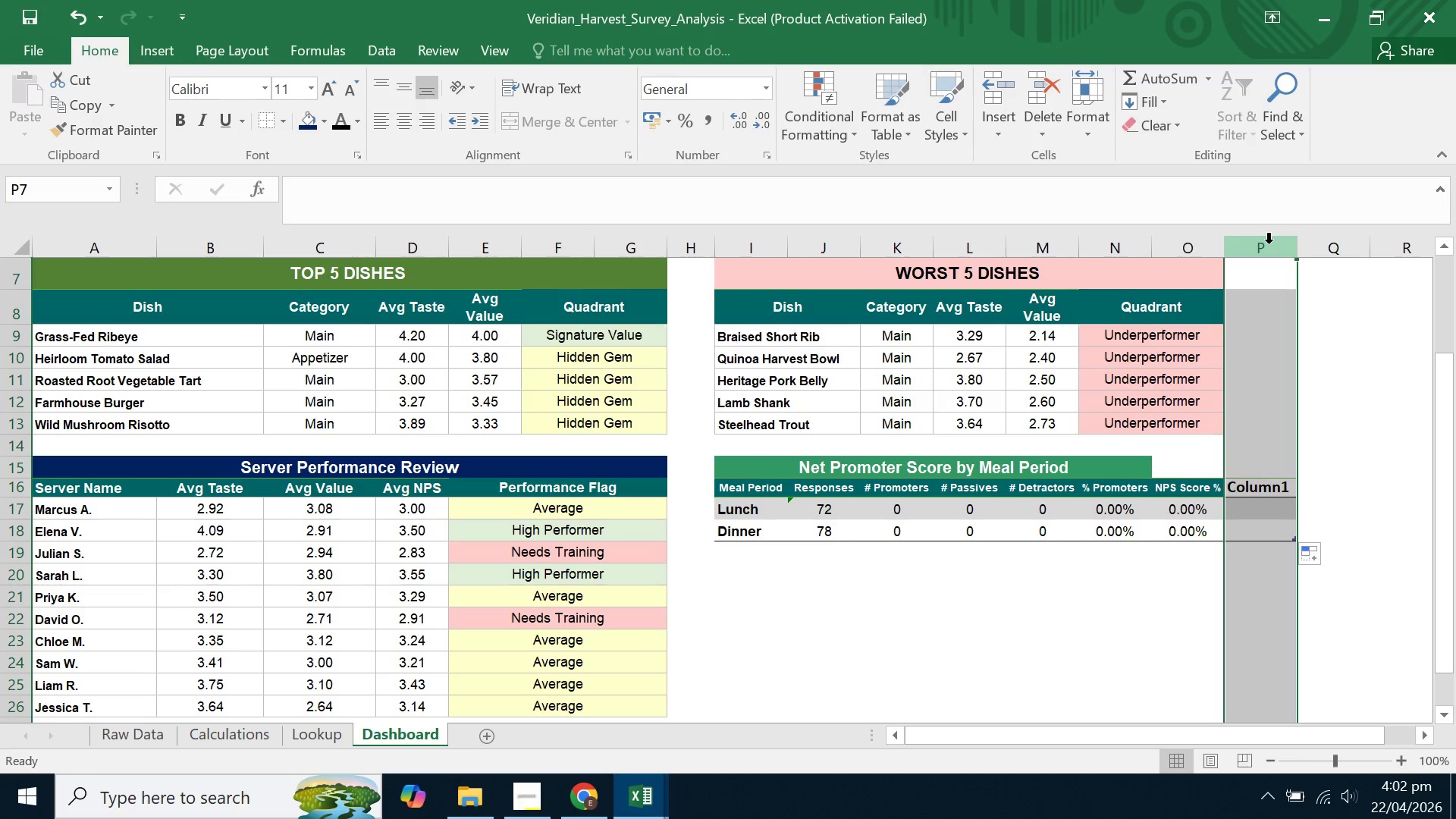 
right_click([1269, 243])
 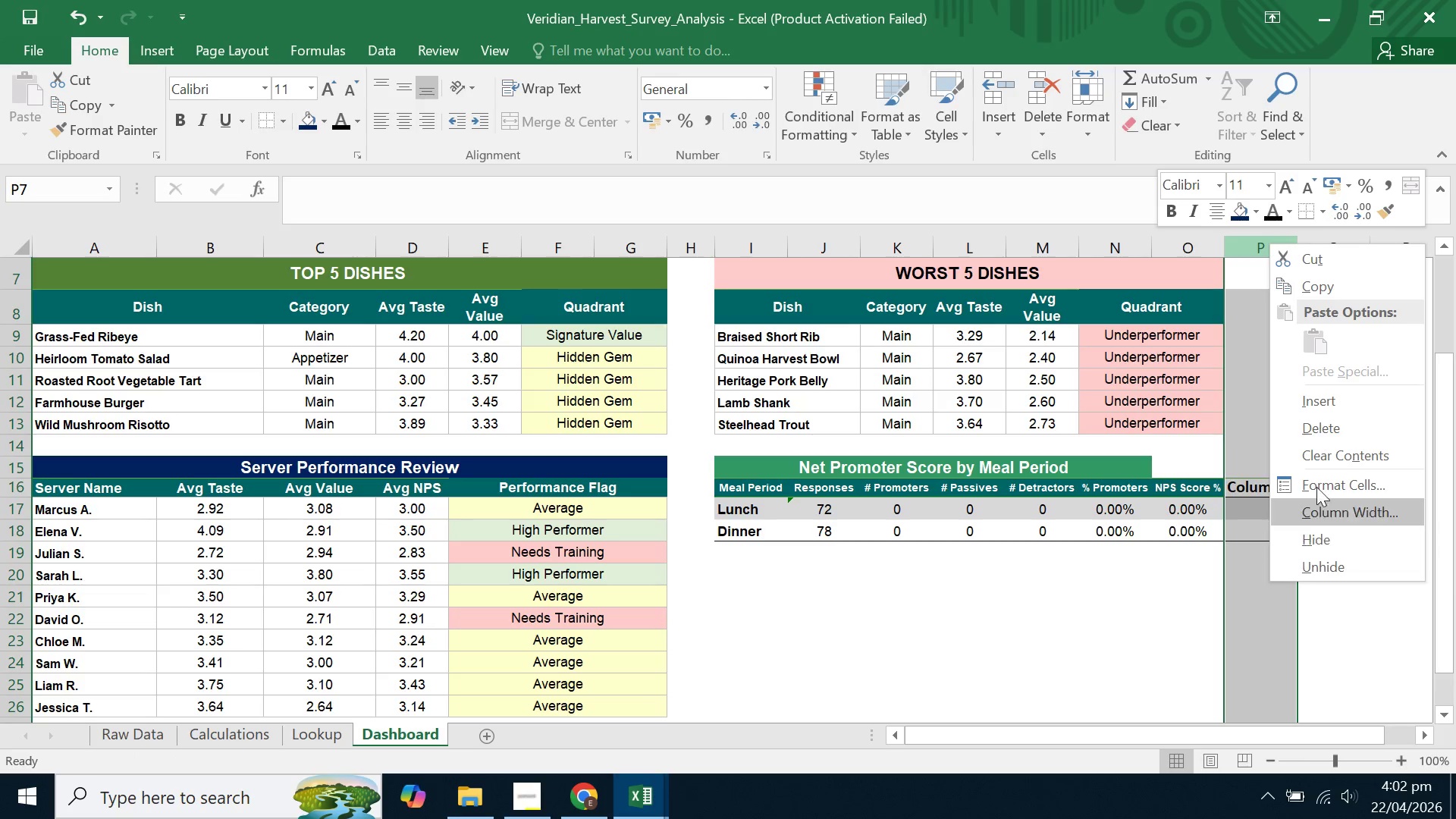 
left_click([1319, 427])
 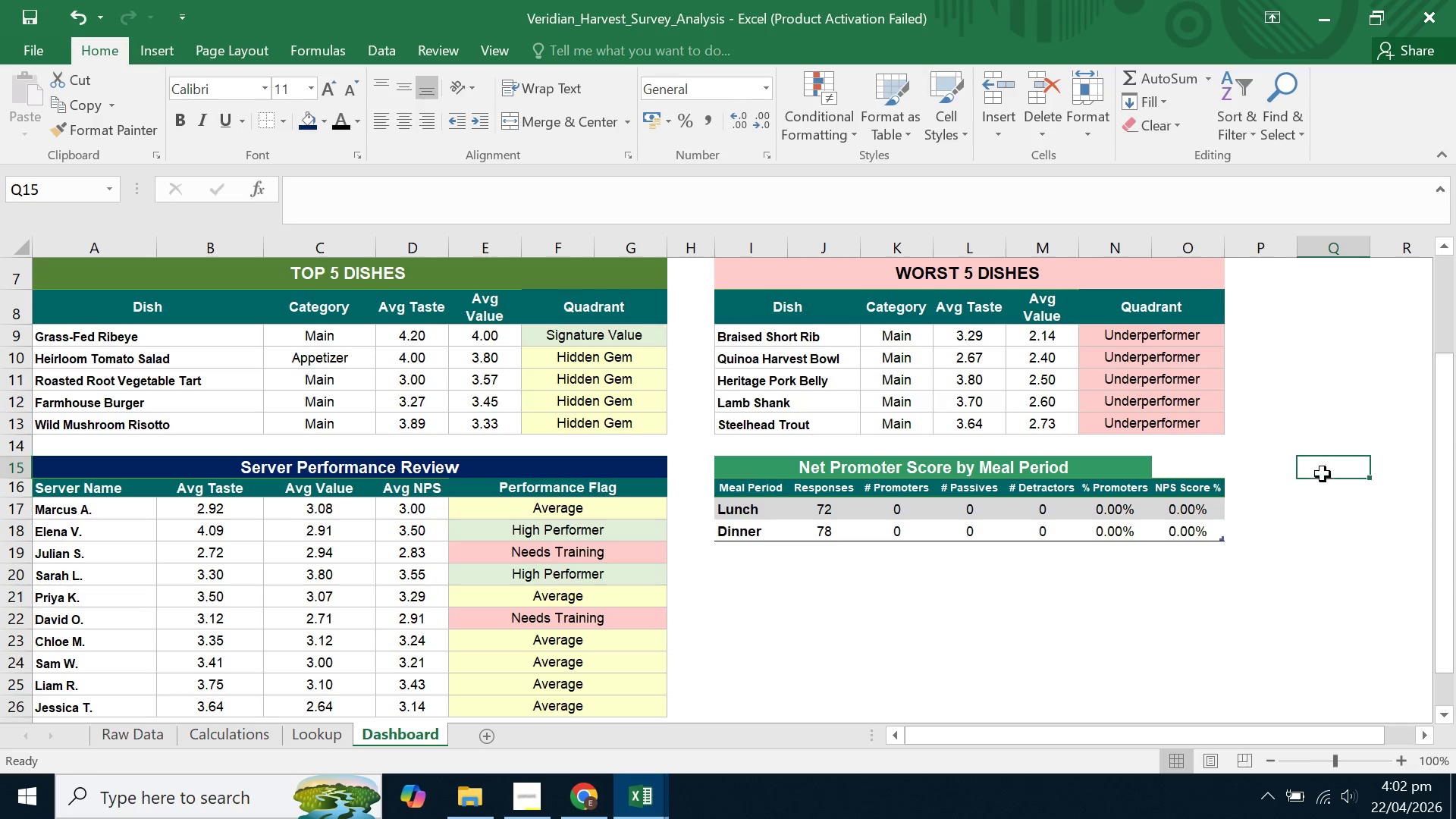 
double_click([1279, 525])
 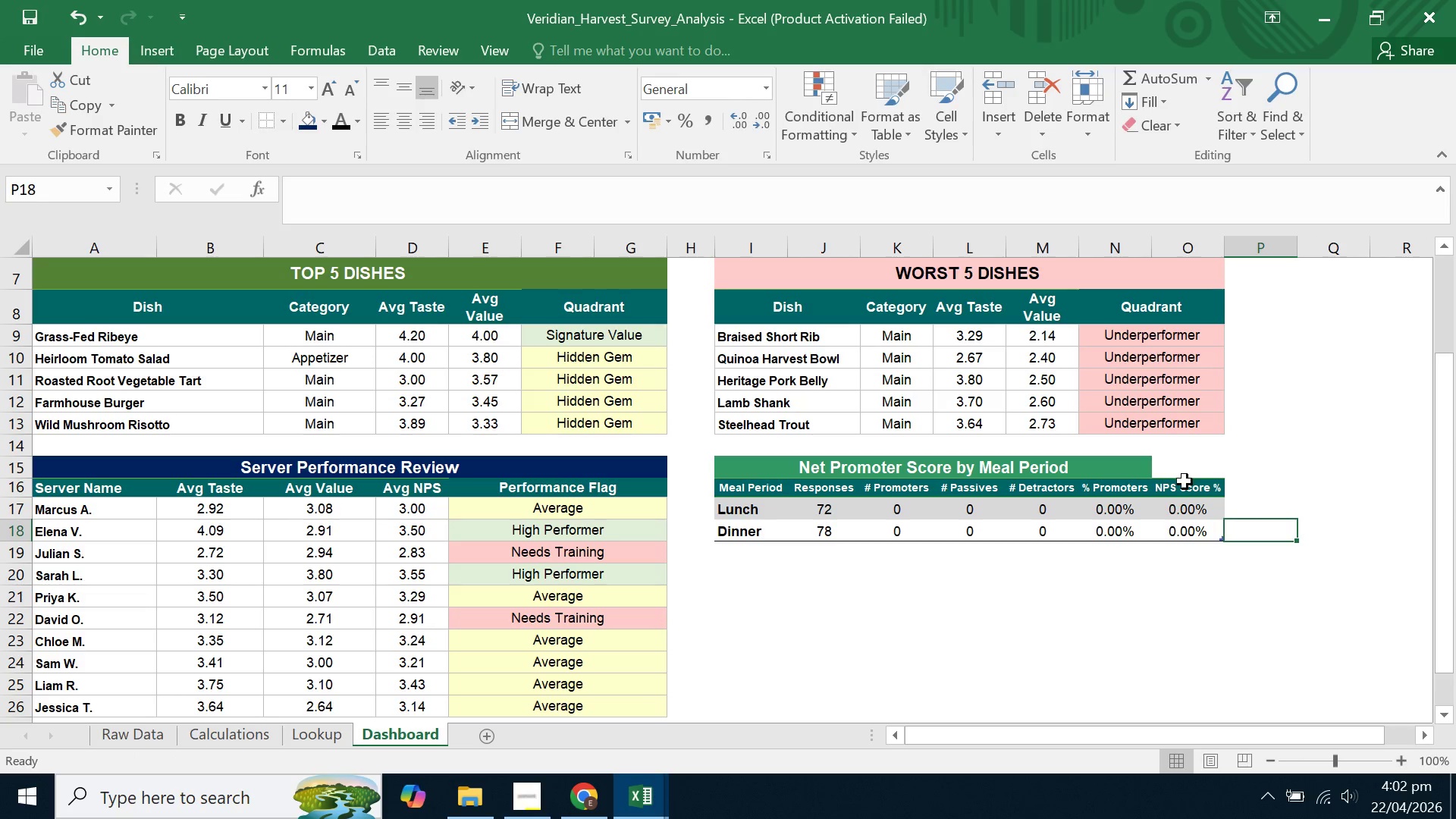 
triple_click([1185, 482])
 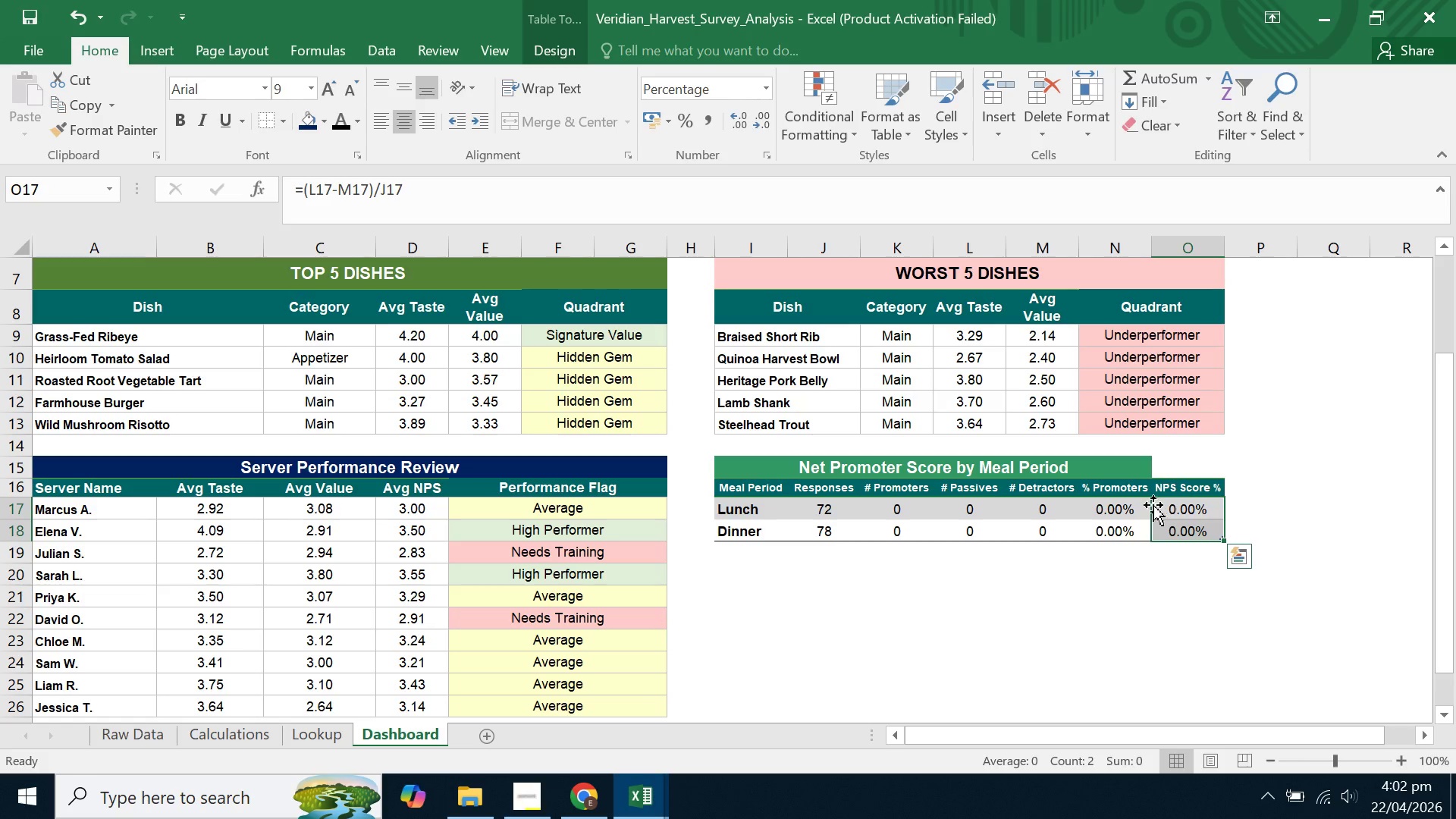 
left_click([1136, 503])
 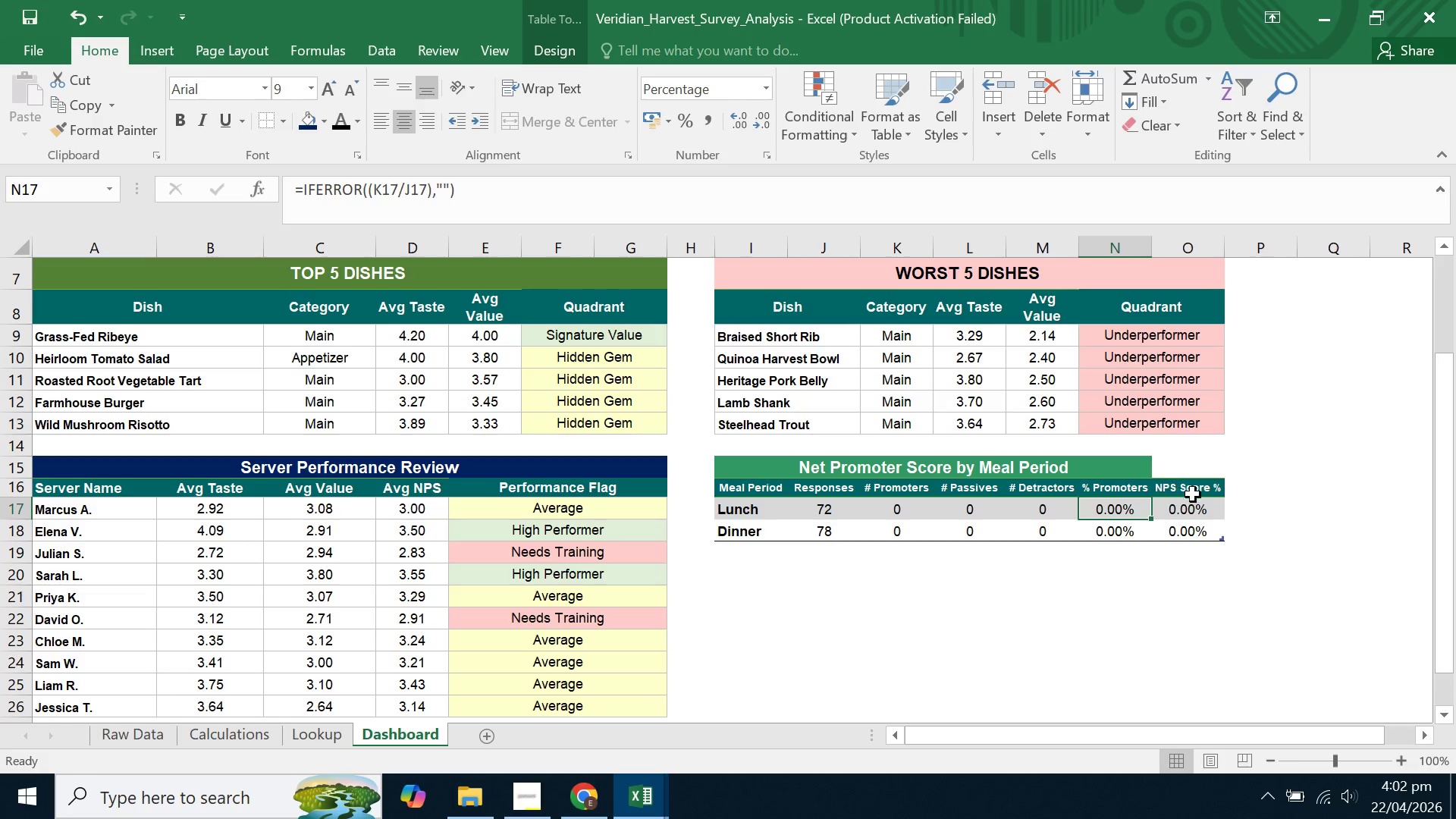 
left_click_drag(start_coordinate=[1194, 490], to_coordinate=[1192, 537])
 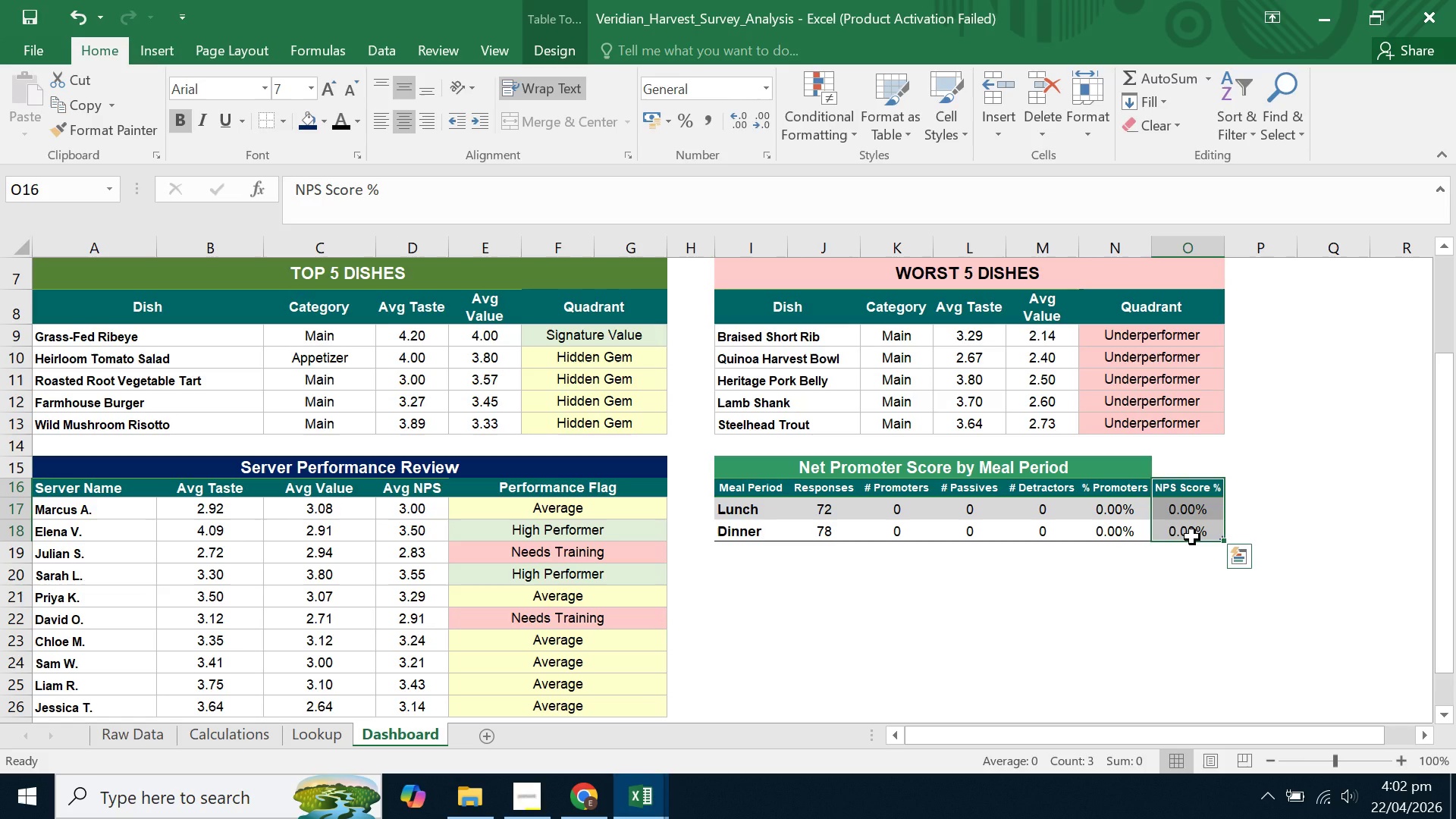 
key(Control+X)
 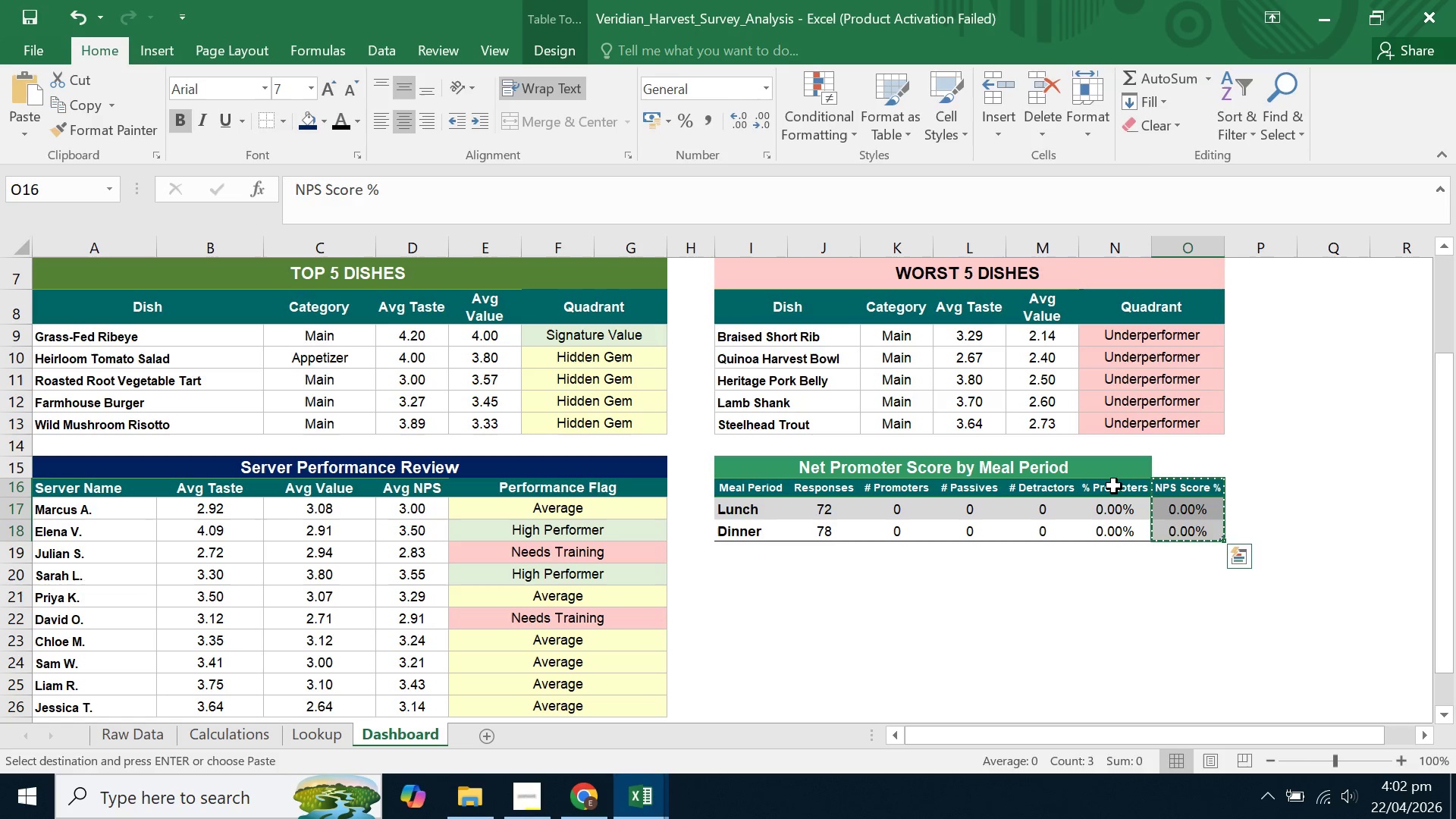 
key(Control+V)
 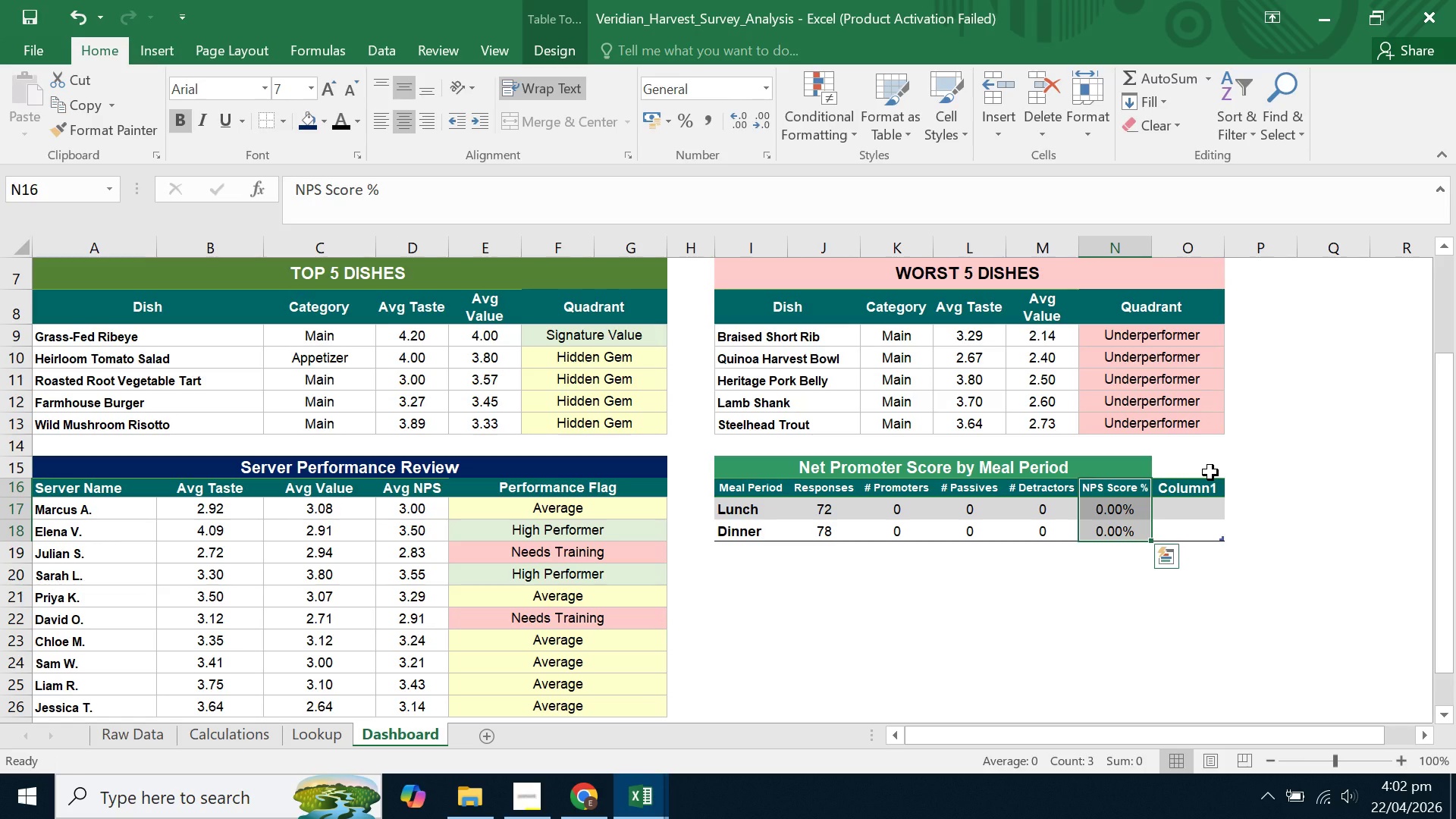 
left_click([1210, 472])
 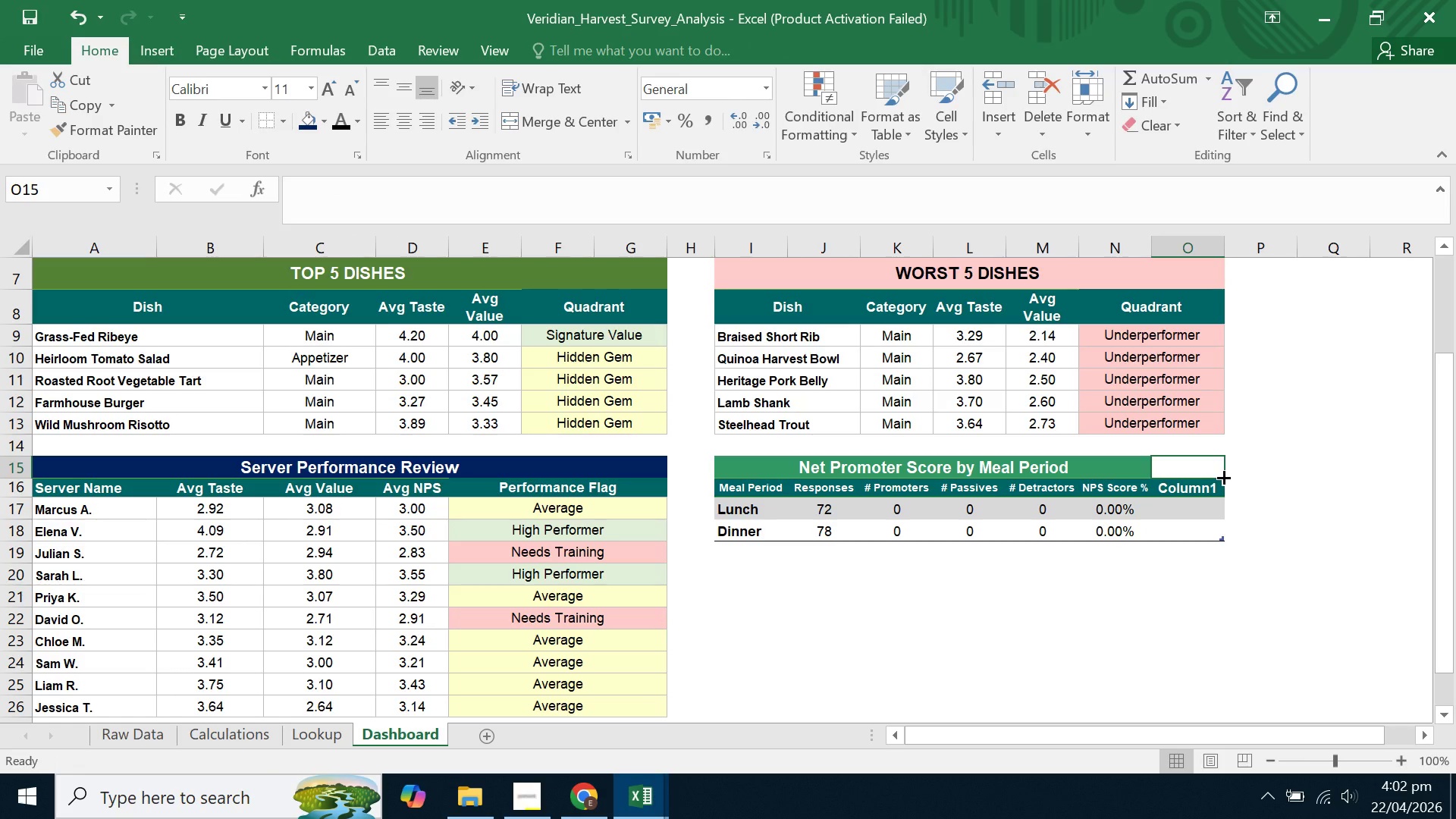 
left_click_drag(start_coordinate=[1222, 476], to_coordinate=[1210, 612])
 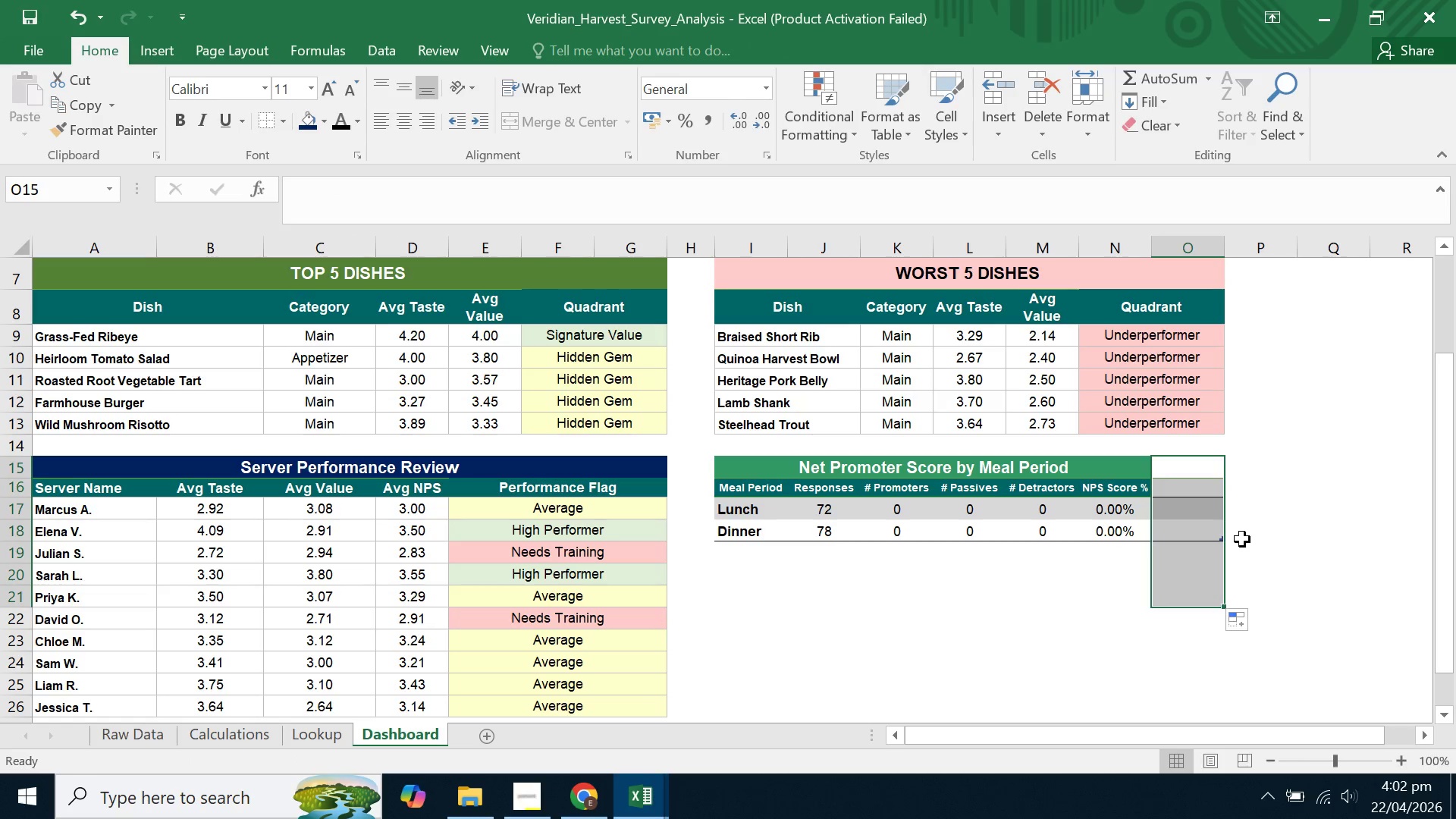 
left_click([1242, 539])
 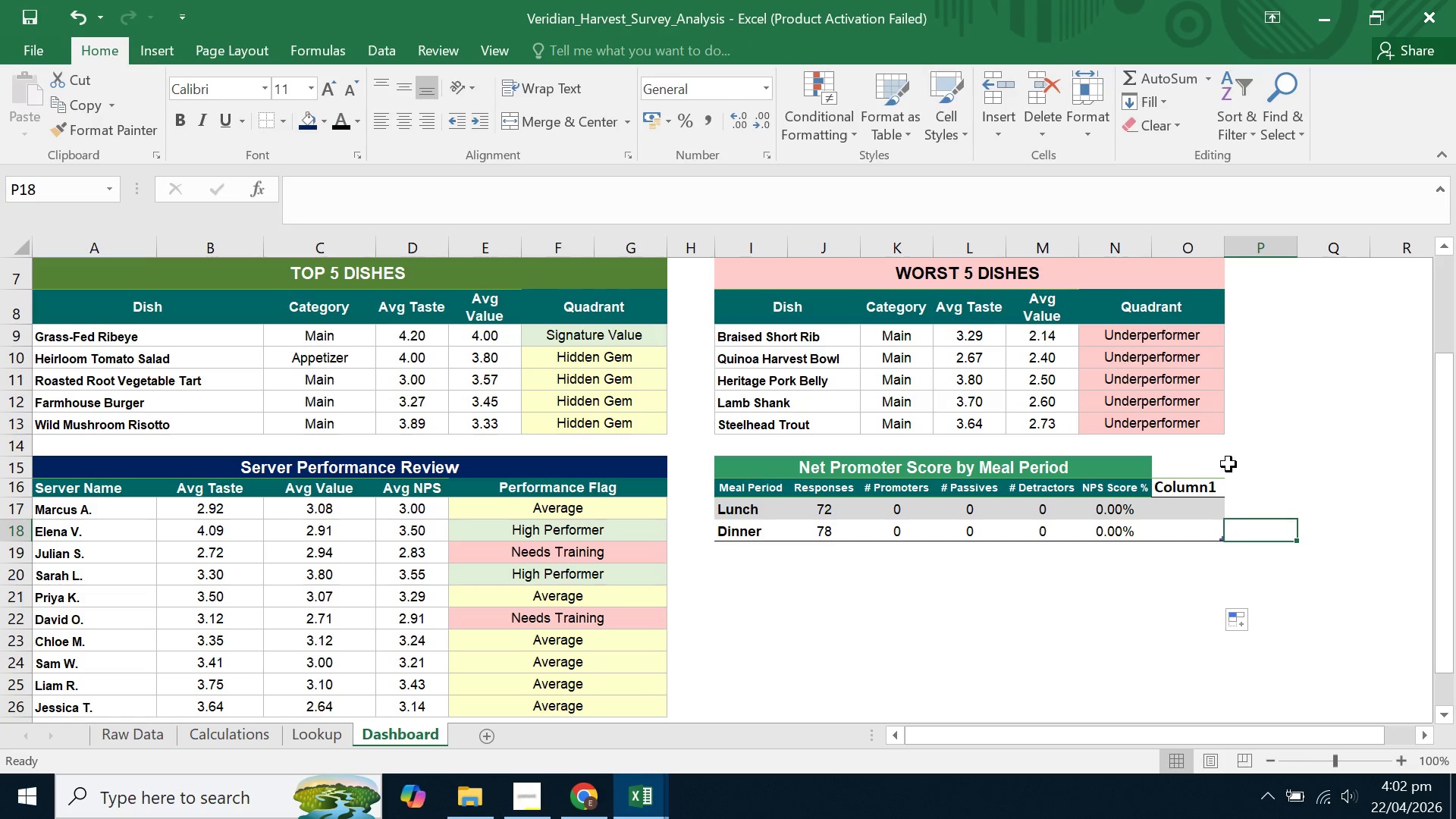 
left_click([1223, 464])
 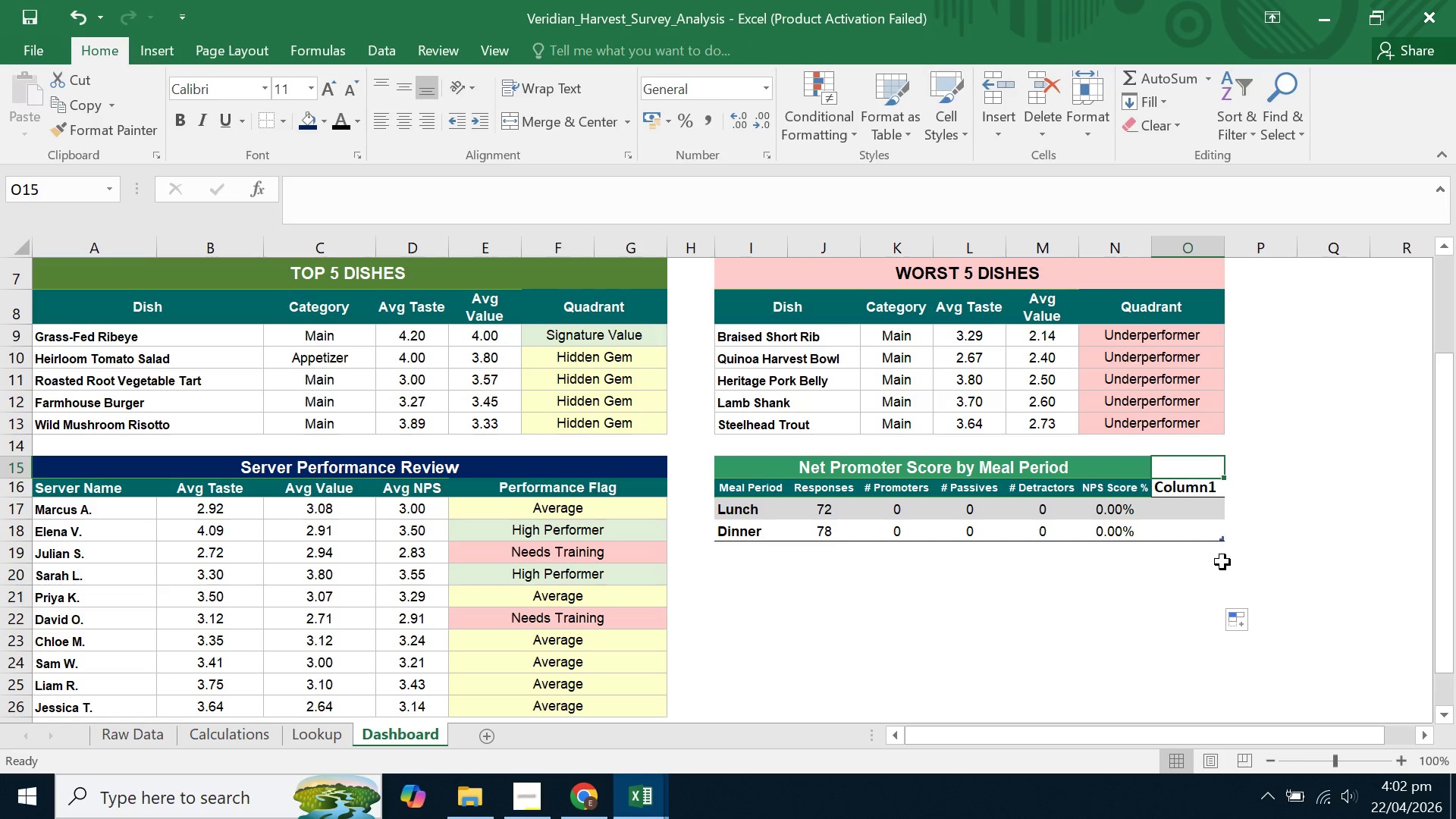 
left_click([1220, 562])
 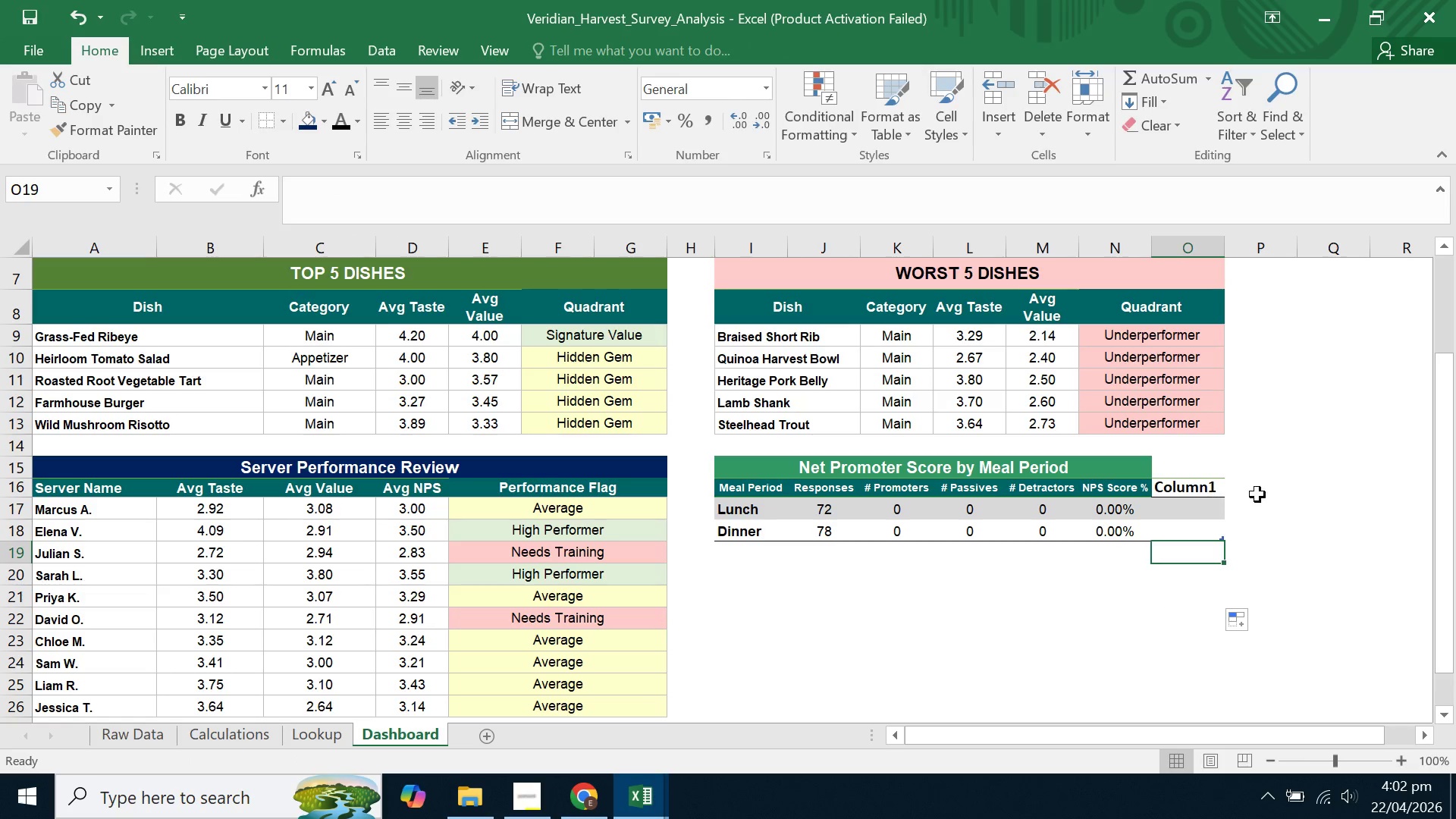 
left_click_drag(start_coordinate=[1274, 480], to_coordinate=[1271, 551])
 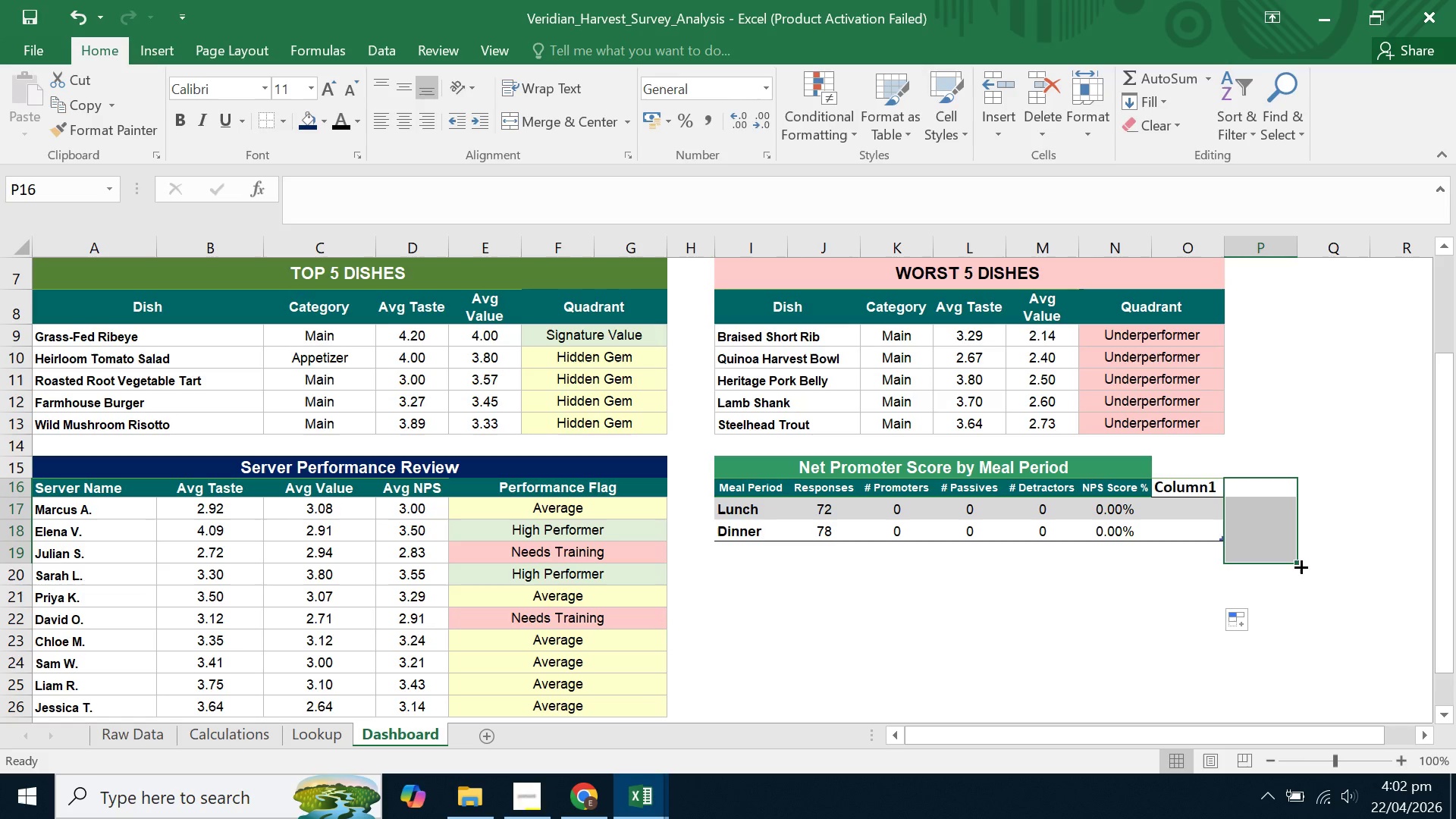 
left_click_drag(start_coordinate=[1300, 562], to_coordinate=[1150, 556])
 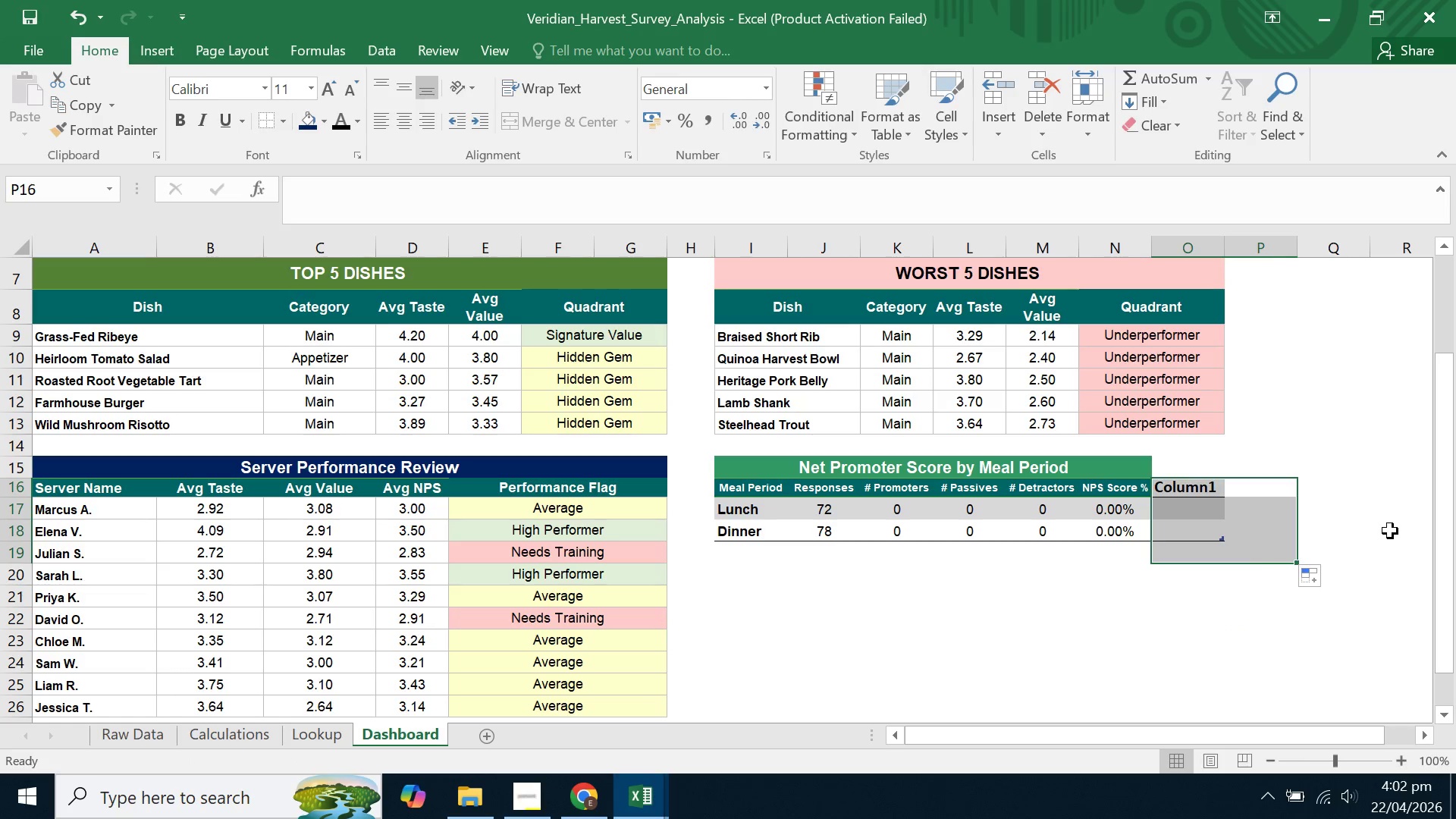 
left_click([1390, 531])
 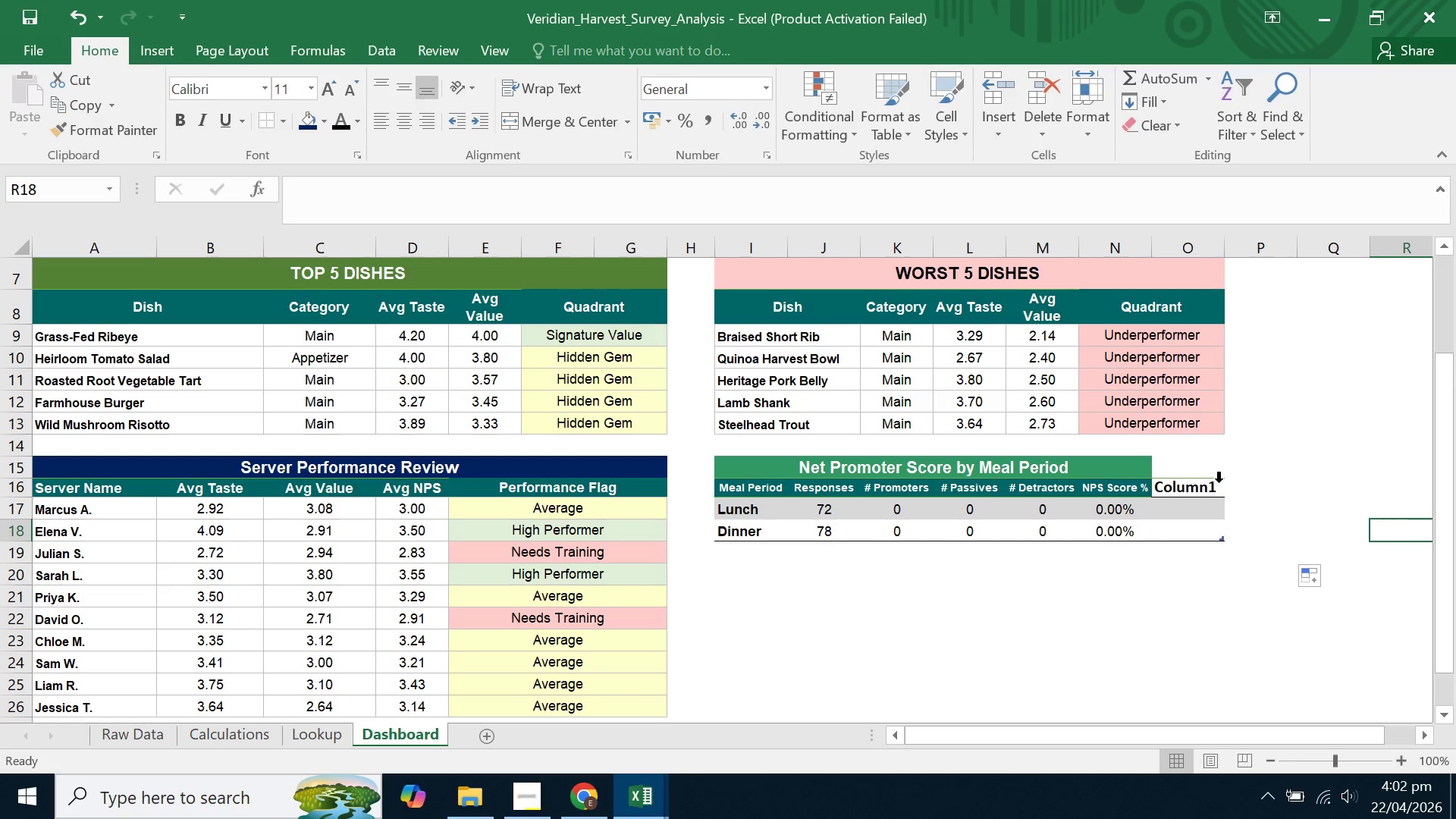 
left_click_drag(start_coordinate=[1218, 482], to_coordinate=[1213, 482])
 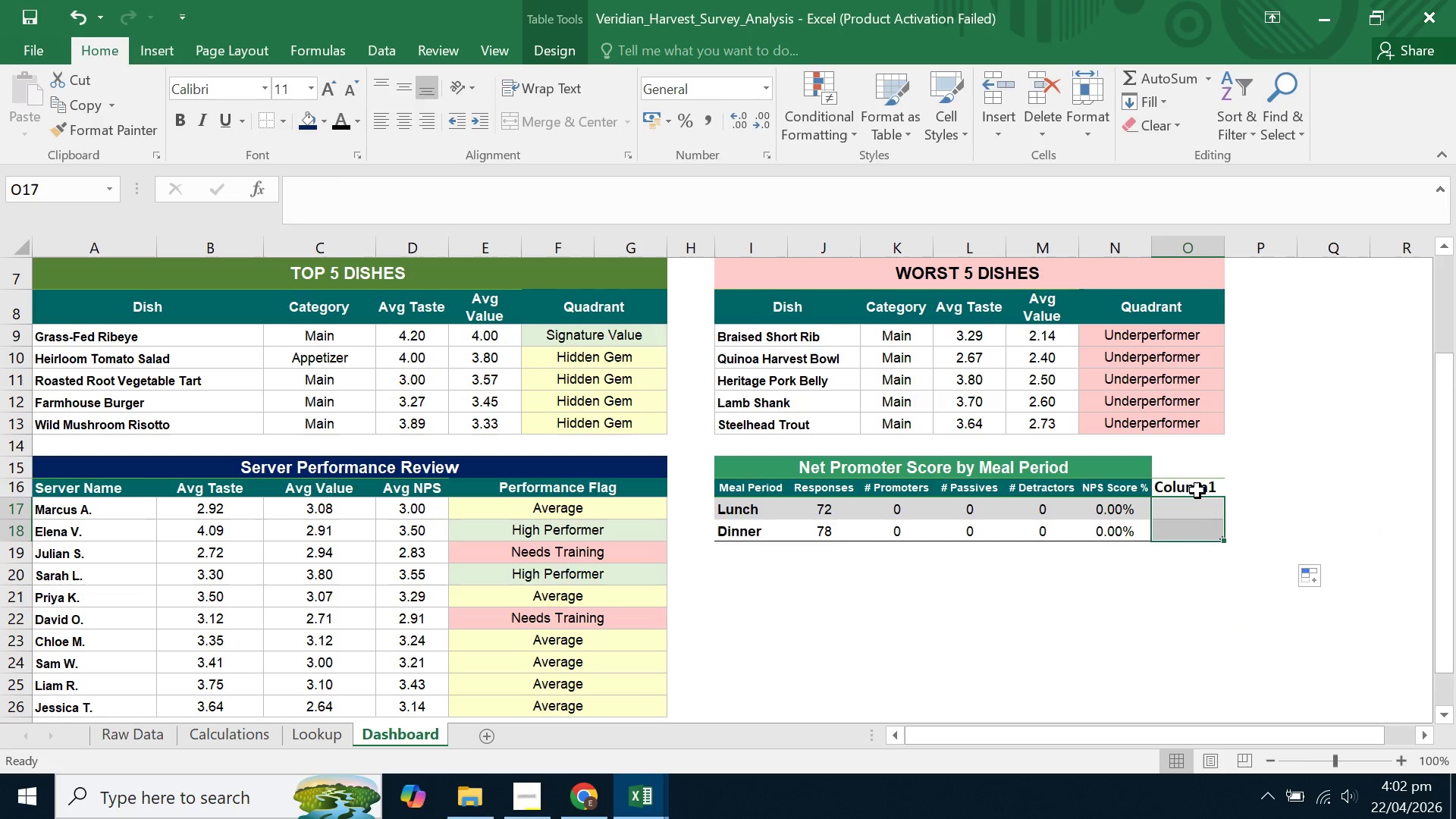 
double_click([1197, 491])
 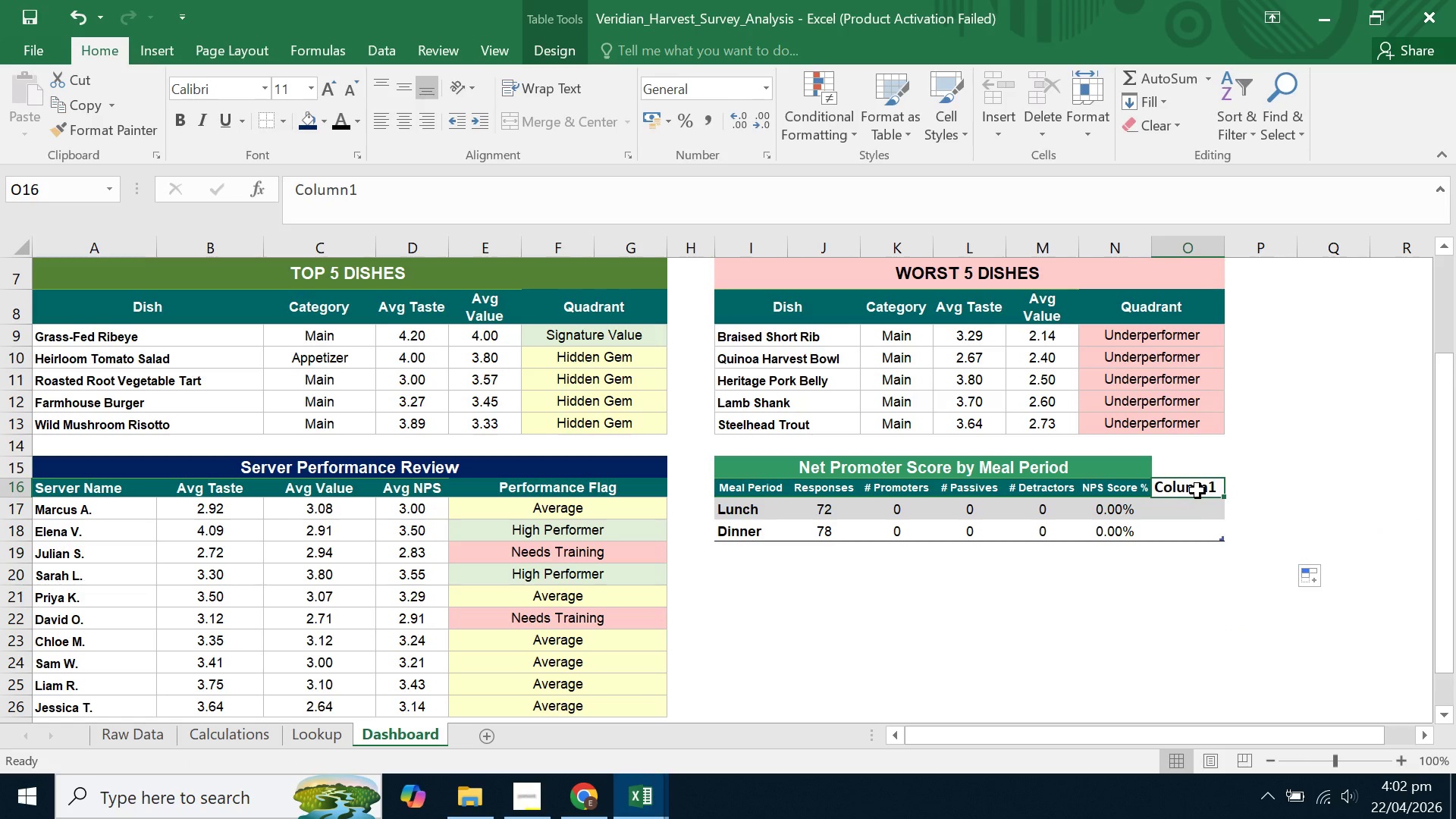 
key(Backspace)
 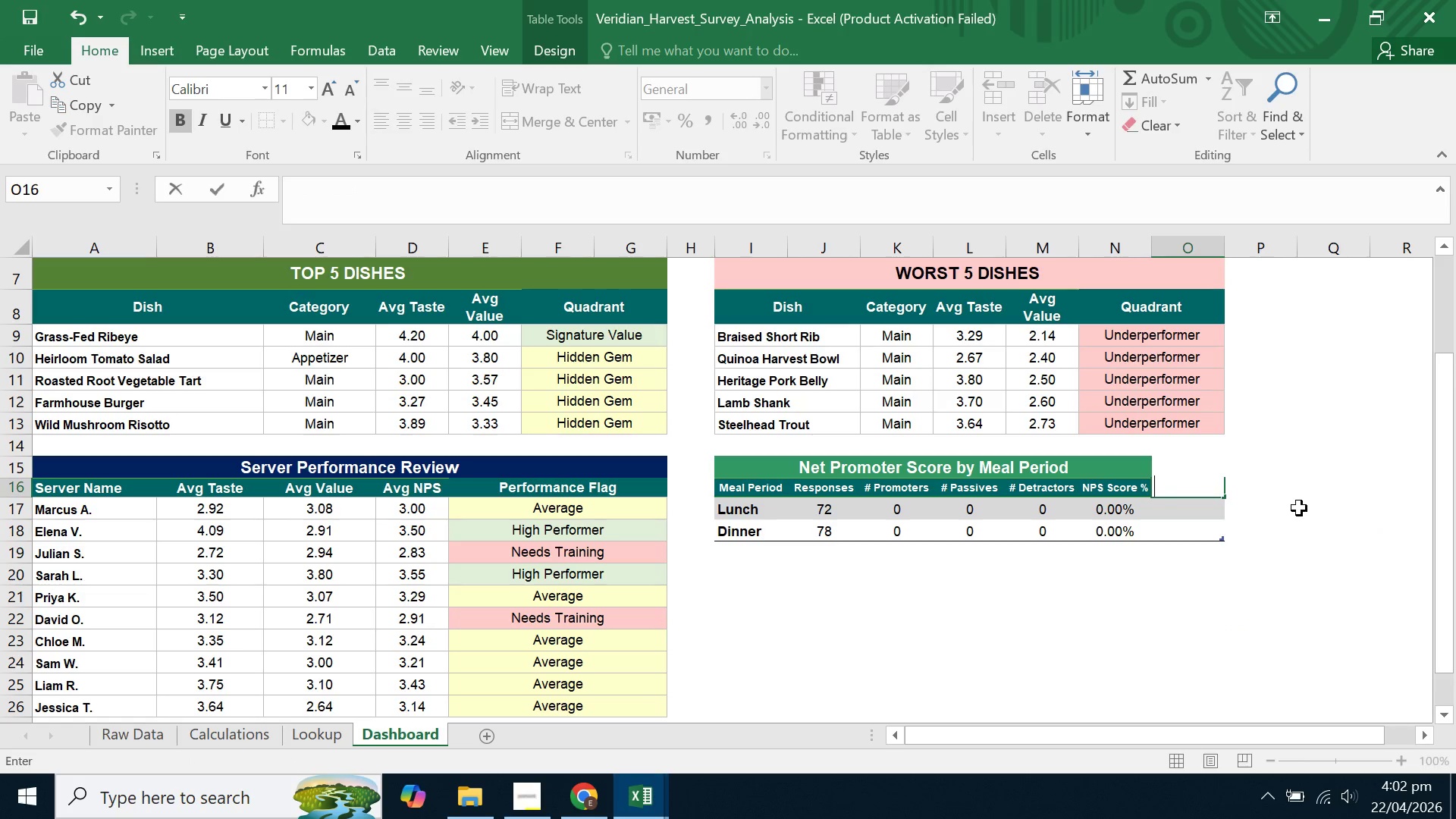 
left_click([1299, 508])
 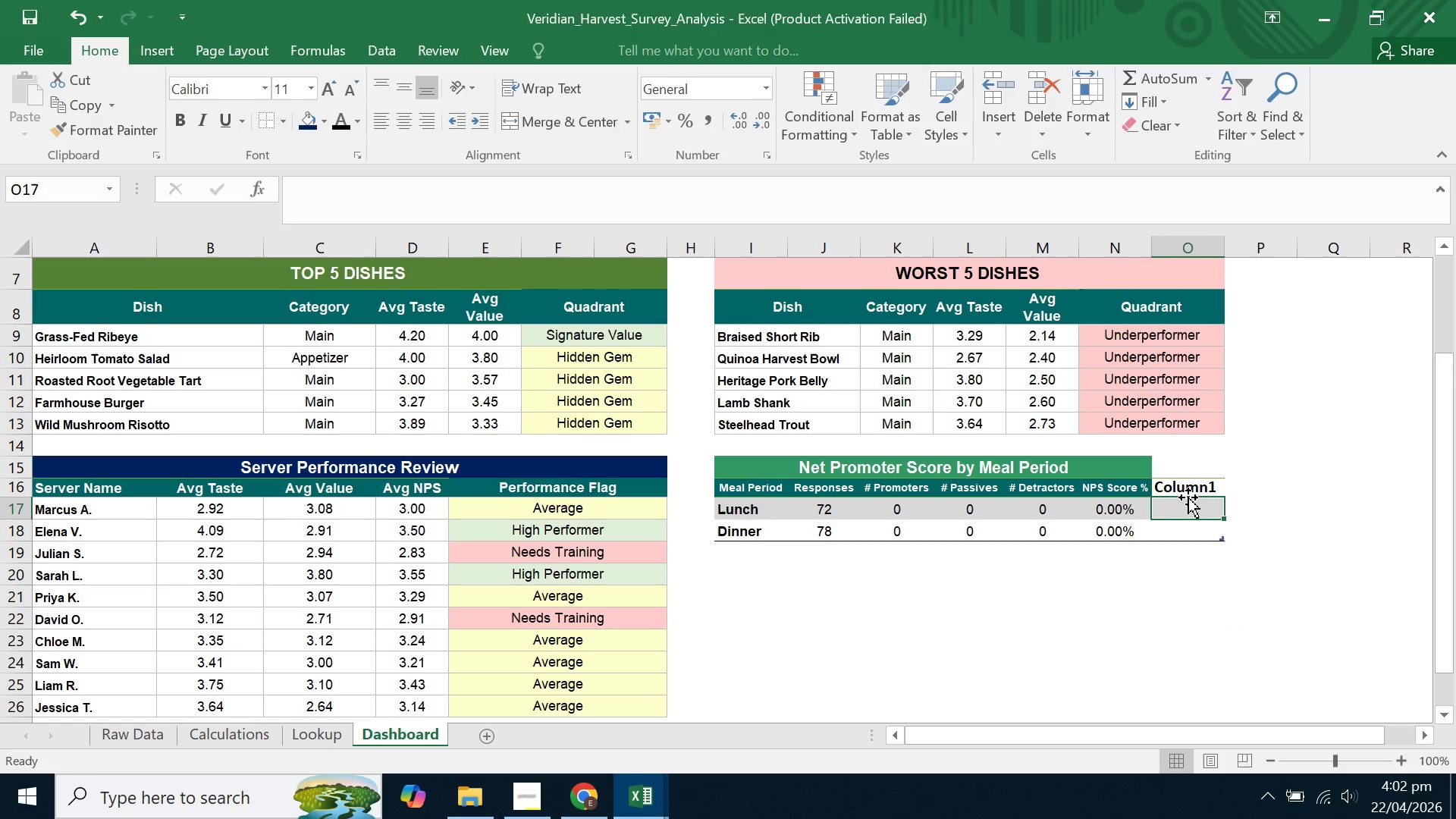 
double_click([1181, 460])
 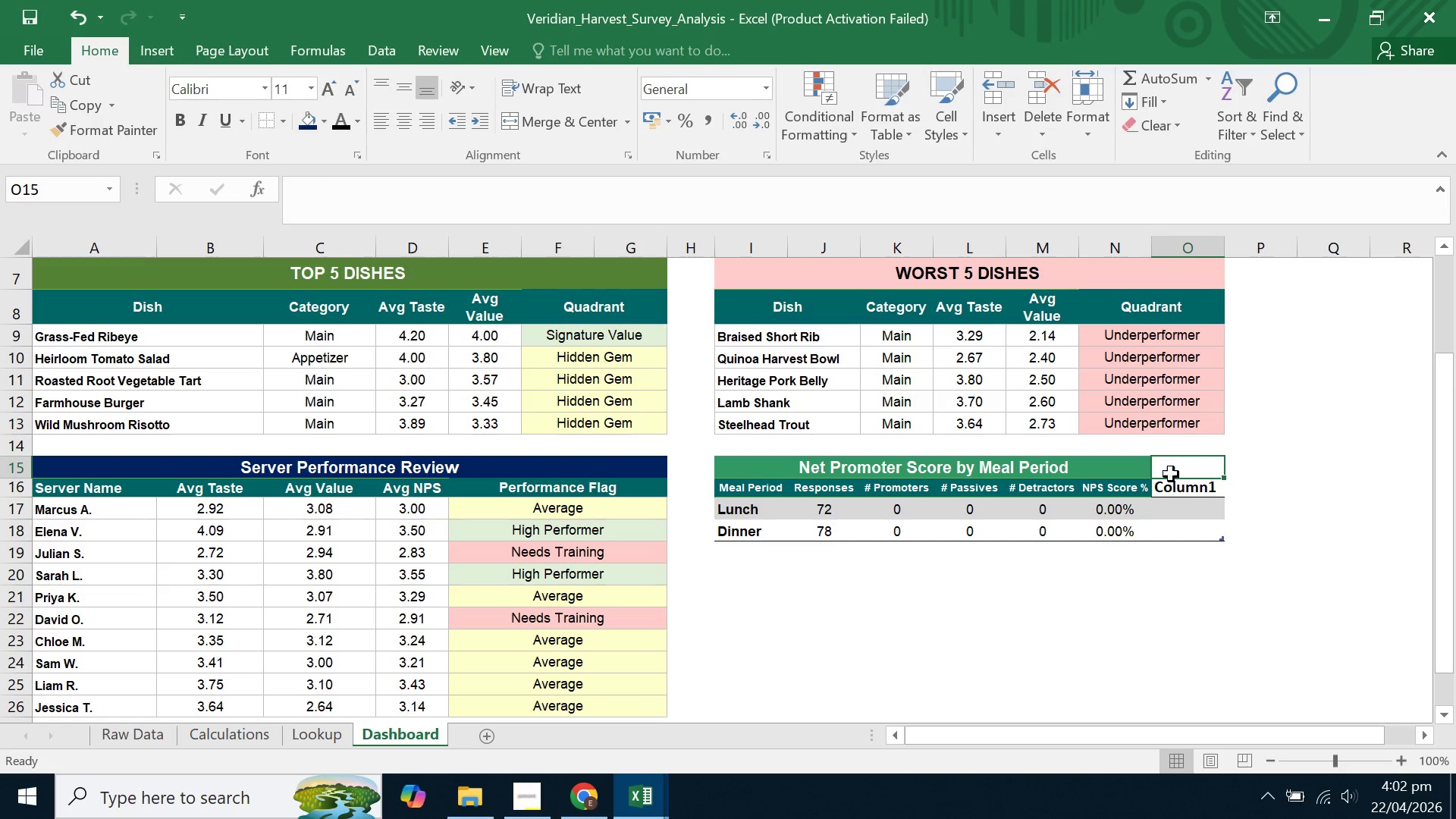 
scroll: coordinate [1174, 474], scroll_direction: up, amount: 3.0
 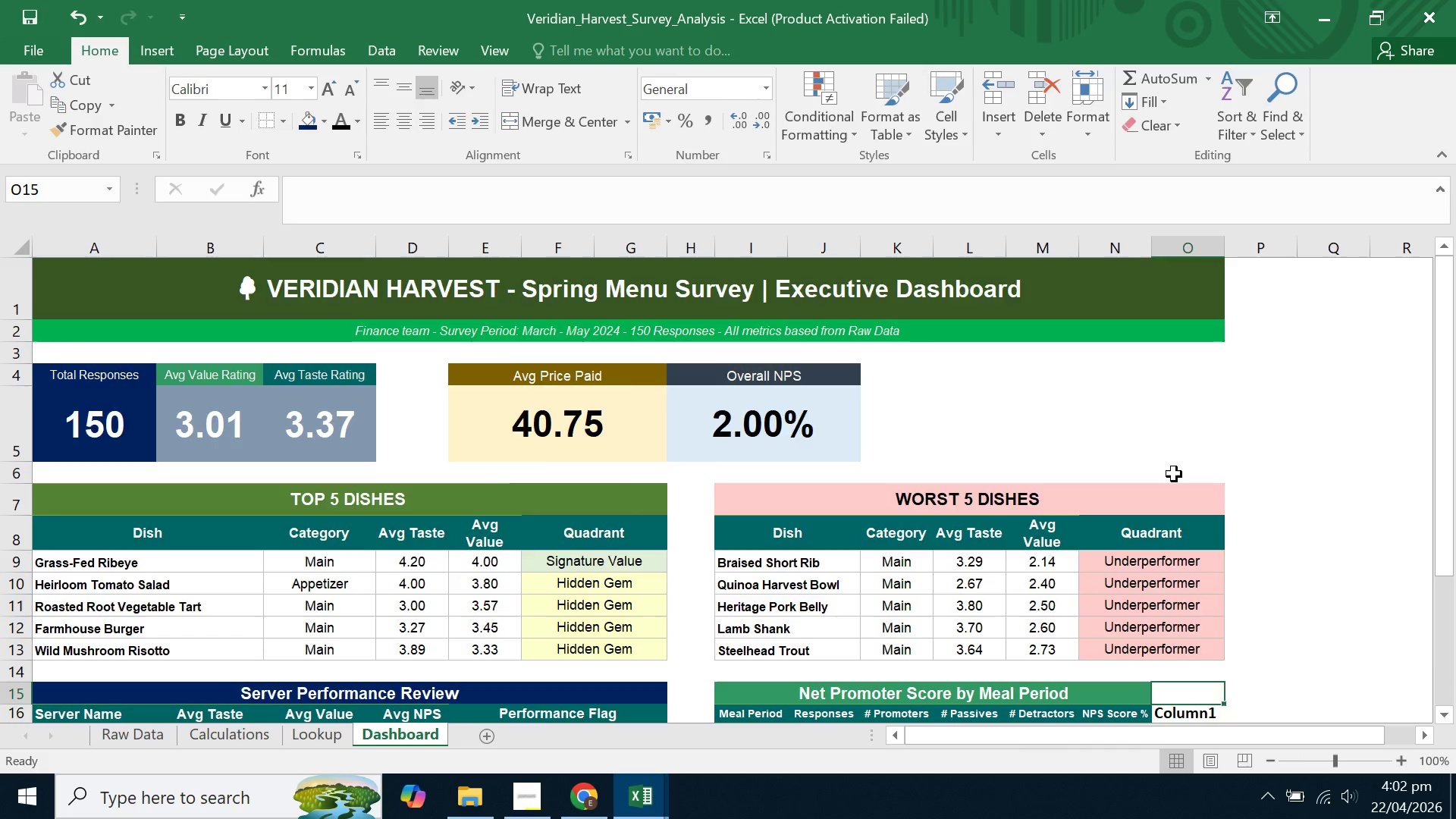 
scroll: coordinate [1174, 474], scroll_direction: down, amount: 3.0
 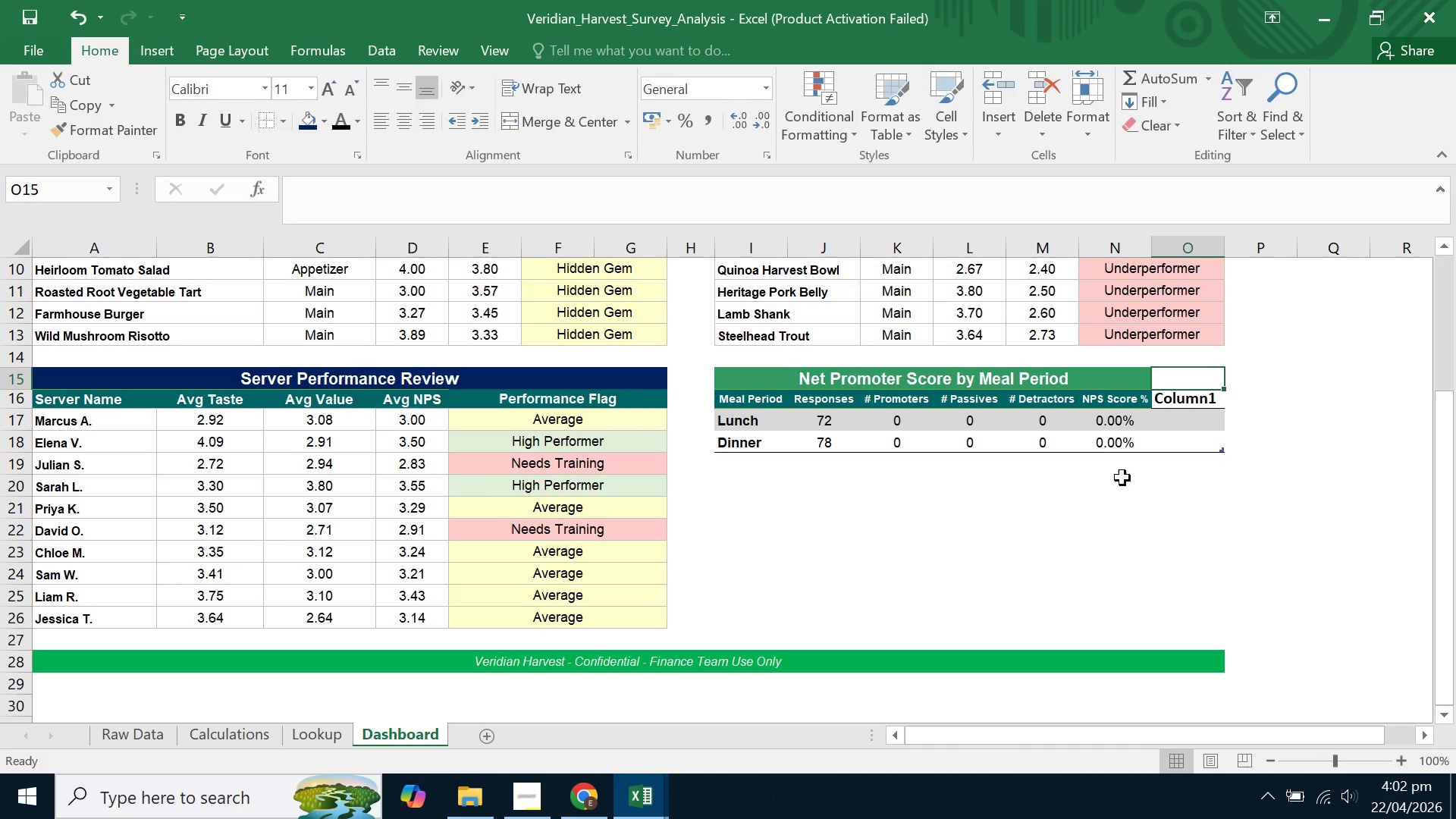 
left_click([1077, 472])
 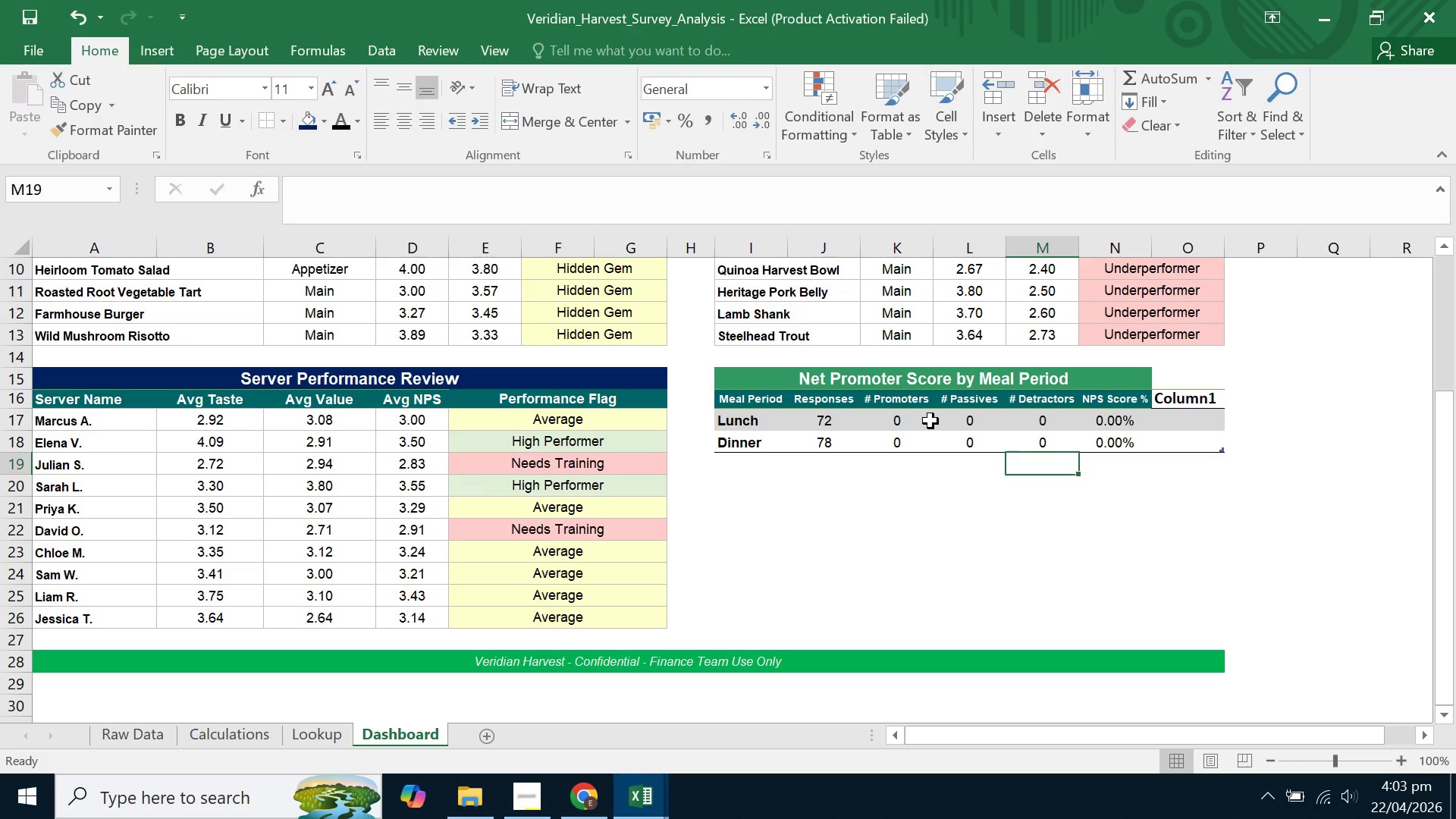 
wait(5.39)
 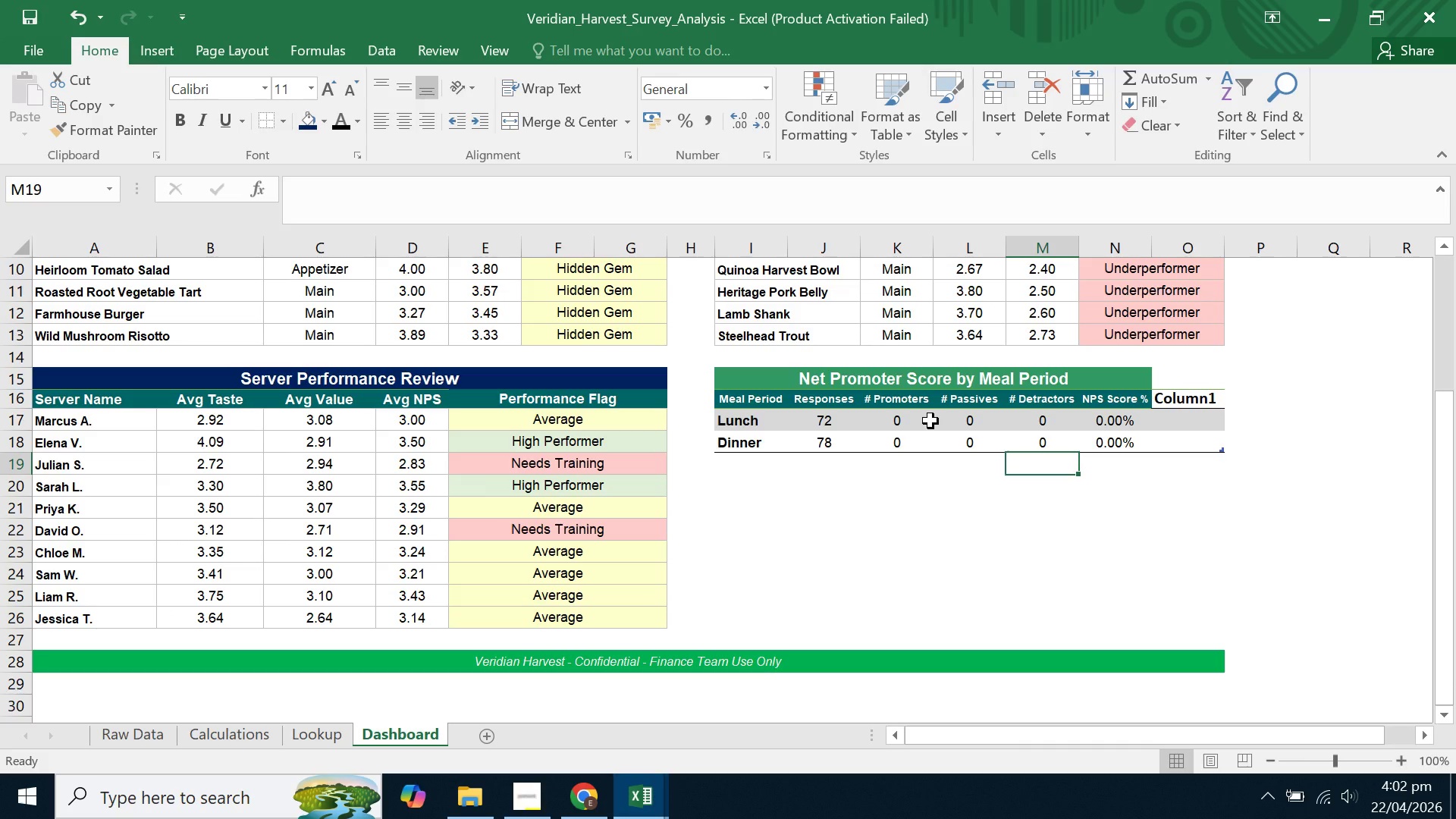 
left_click([1197, 494])
 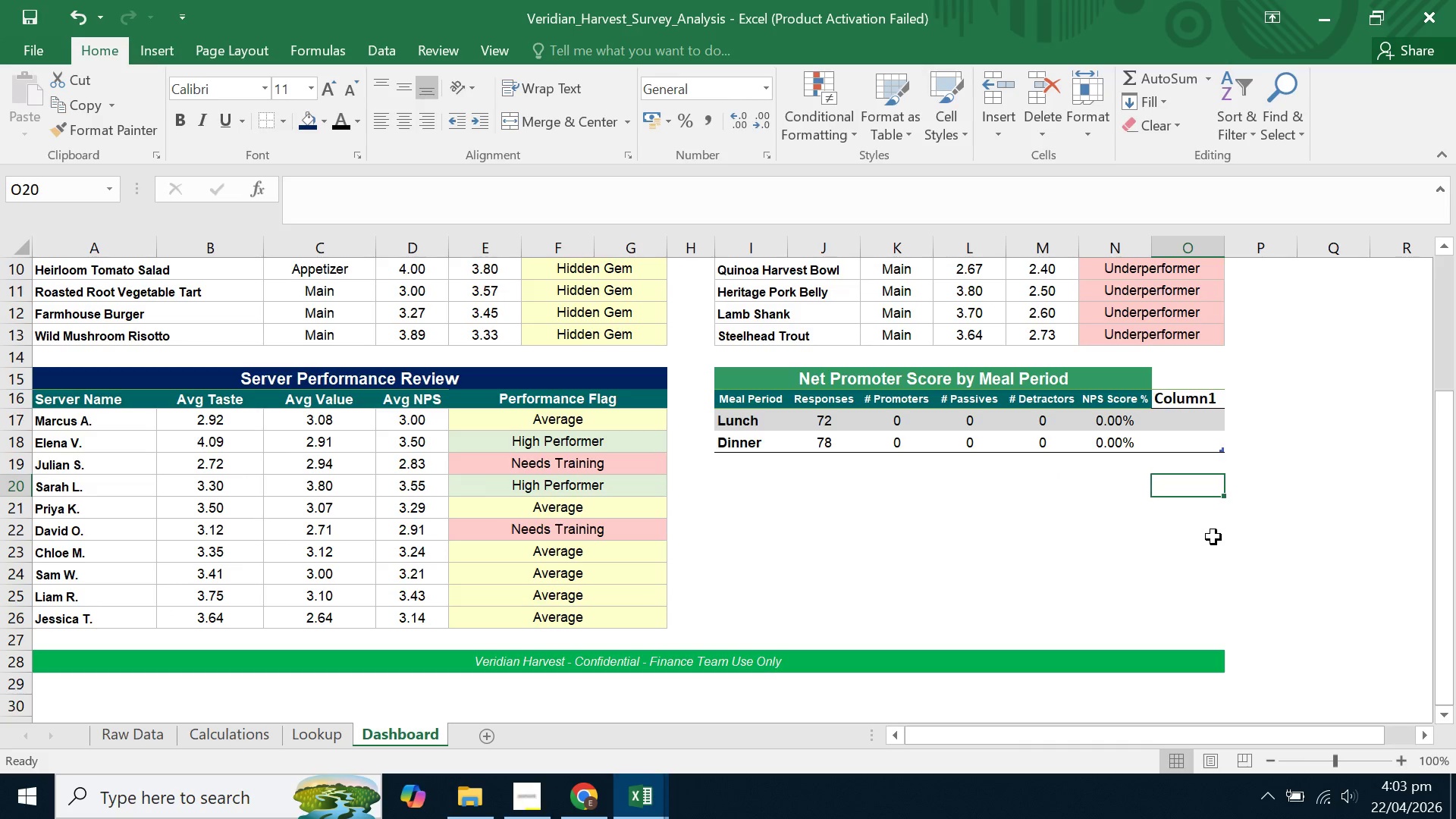 
scroll: coordinate [1213, 536], scroll_direction: up, amount: 3.0
 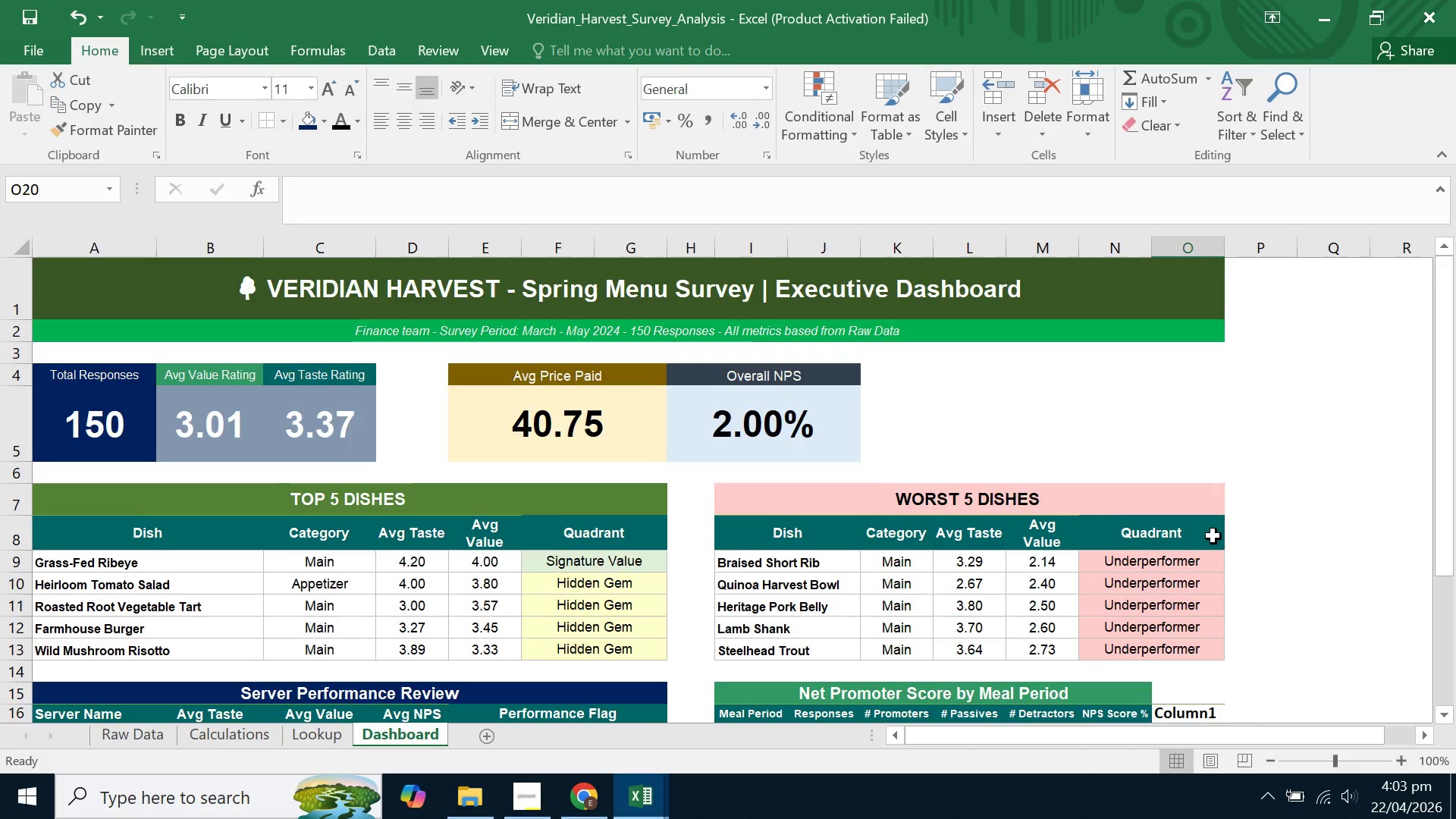 
scroll: coordinate [1213, 536], scroll_direction: down, amount: 2.0
 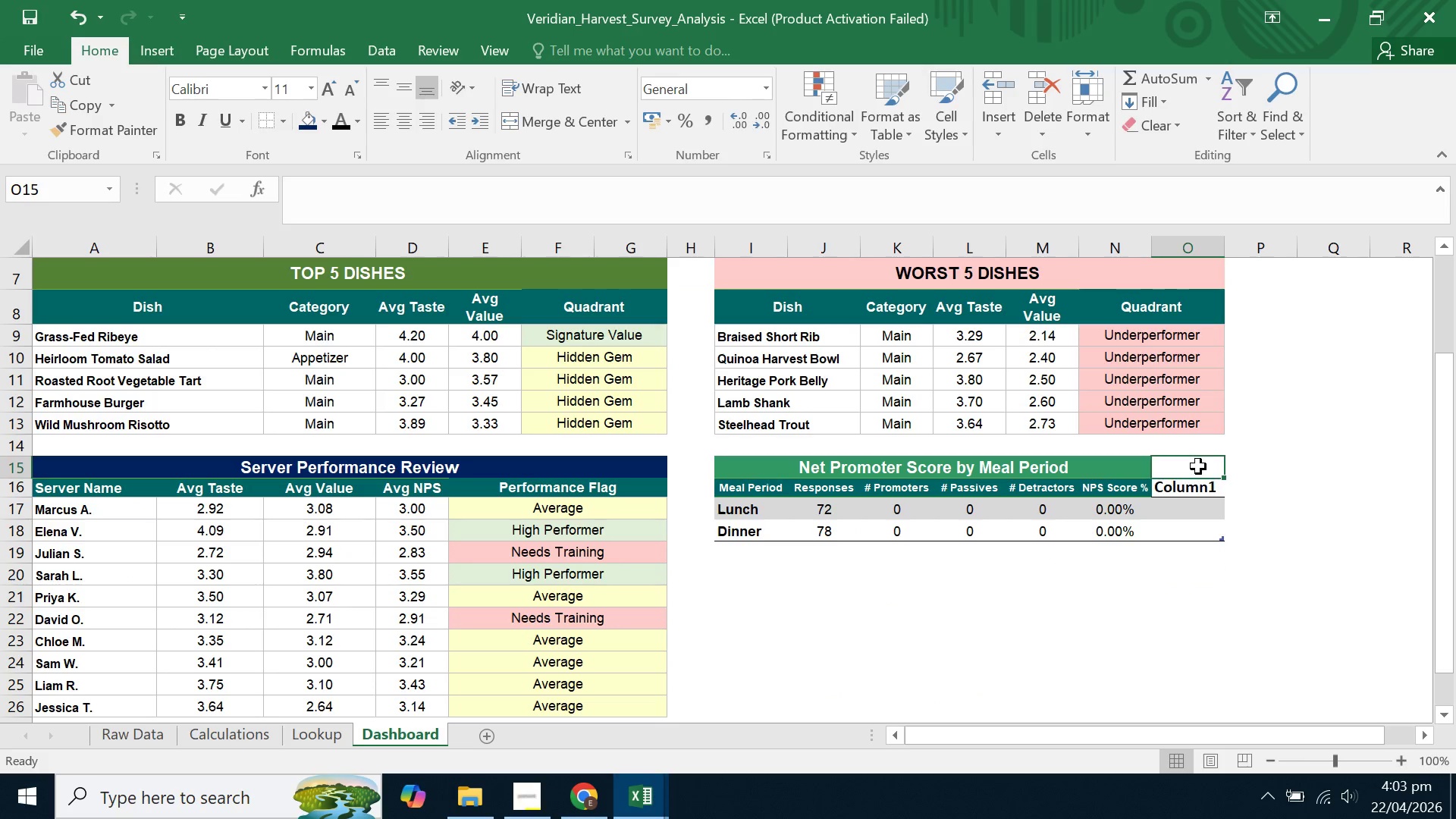 
left_click([1198, 466])
 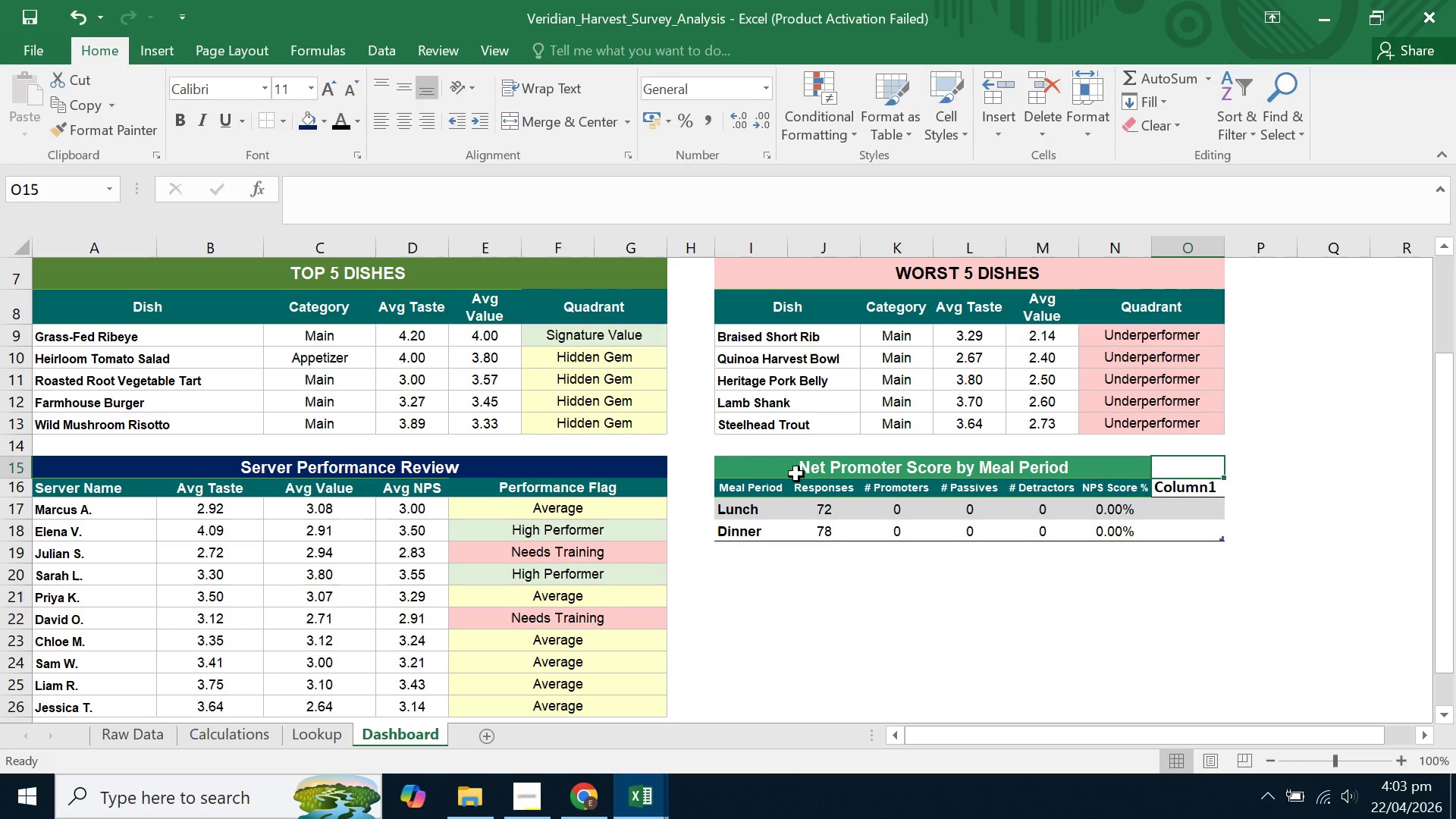 
left_click_drag(start_coordinate=[770, 476], to_coordinate=[1037, 526])
 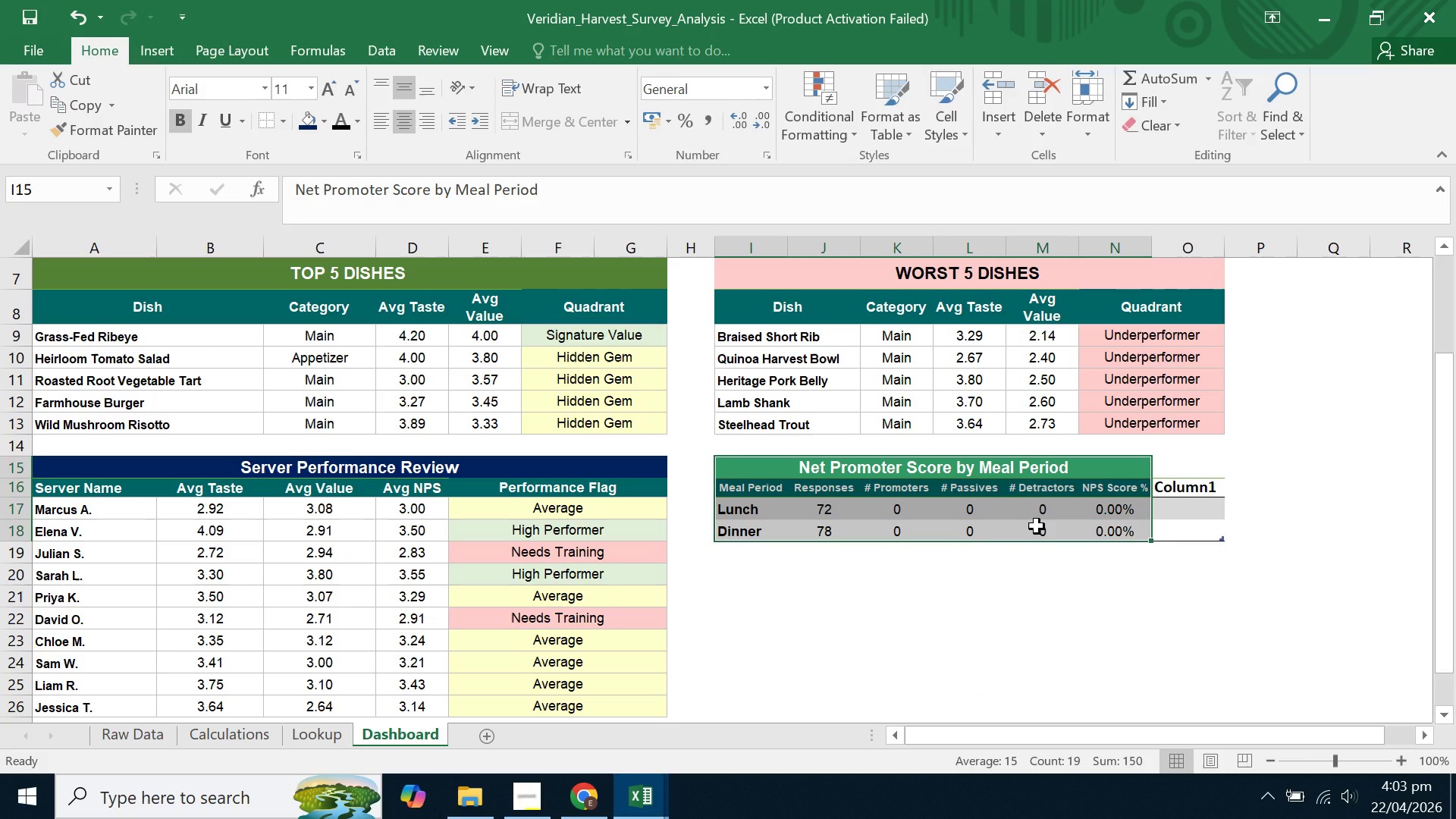 
hold_key(key=ControlLeft, duration=1.51)
 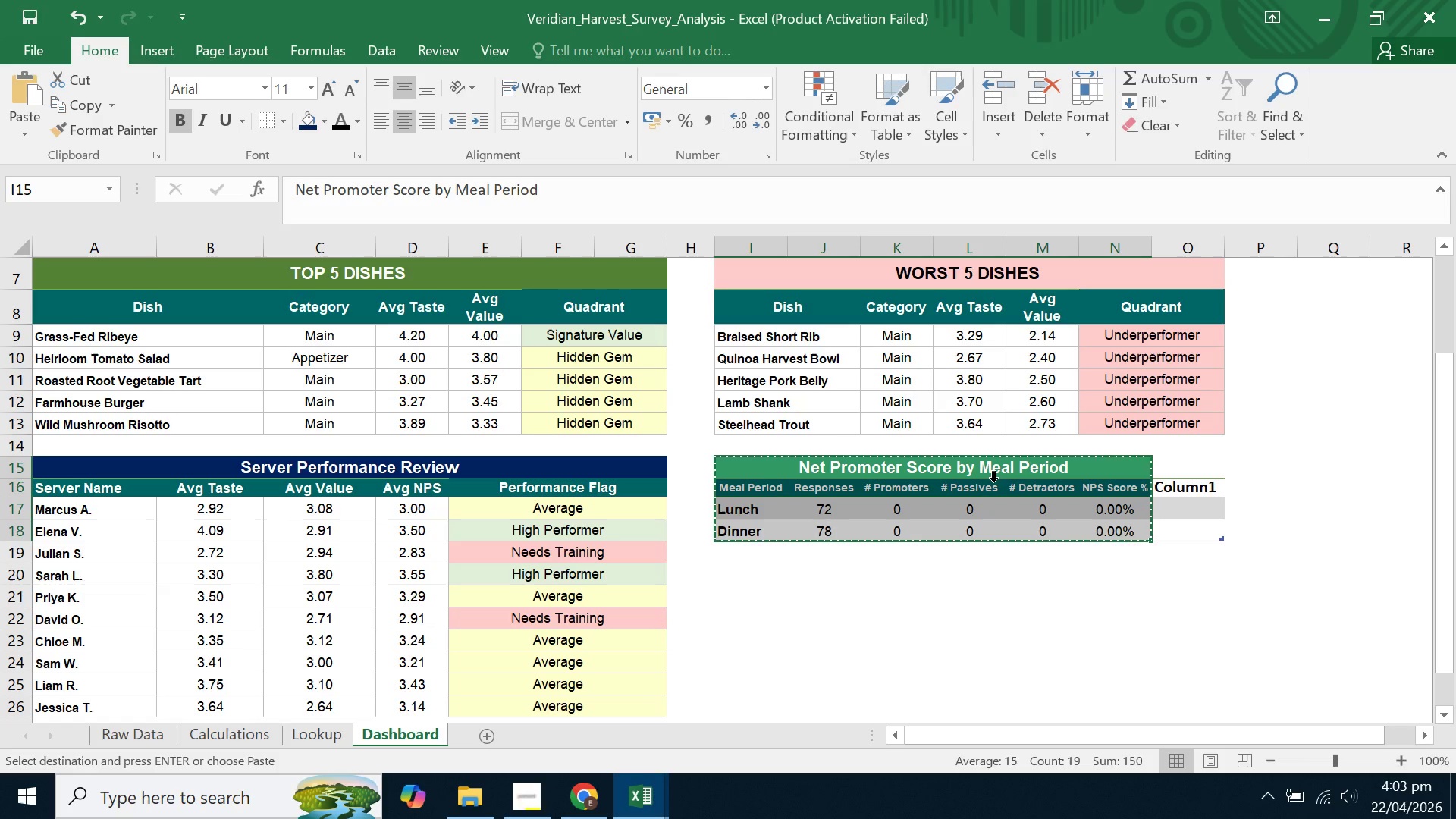 
key(Control+X)
 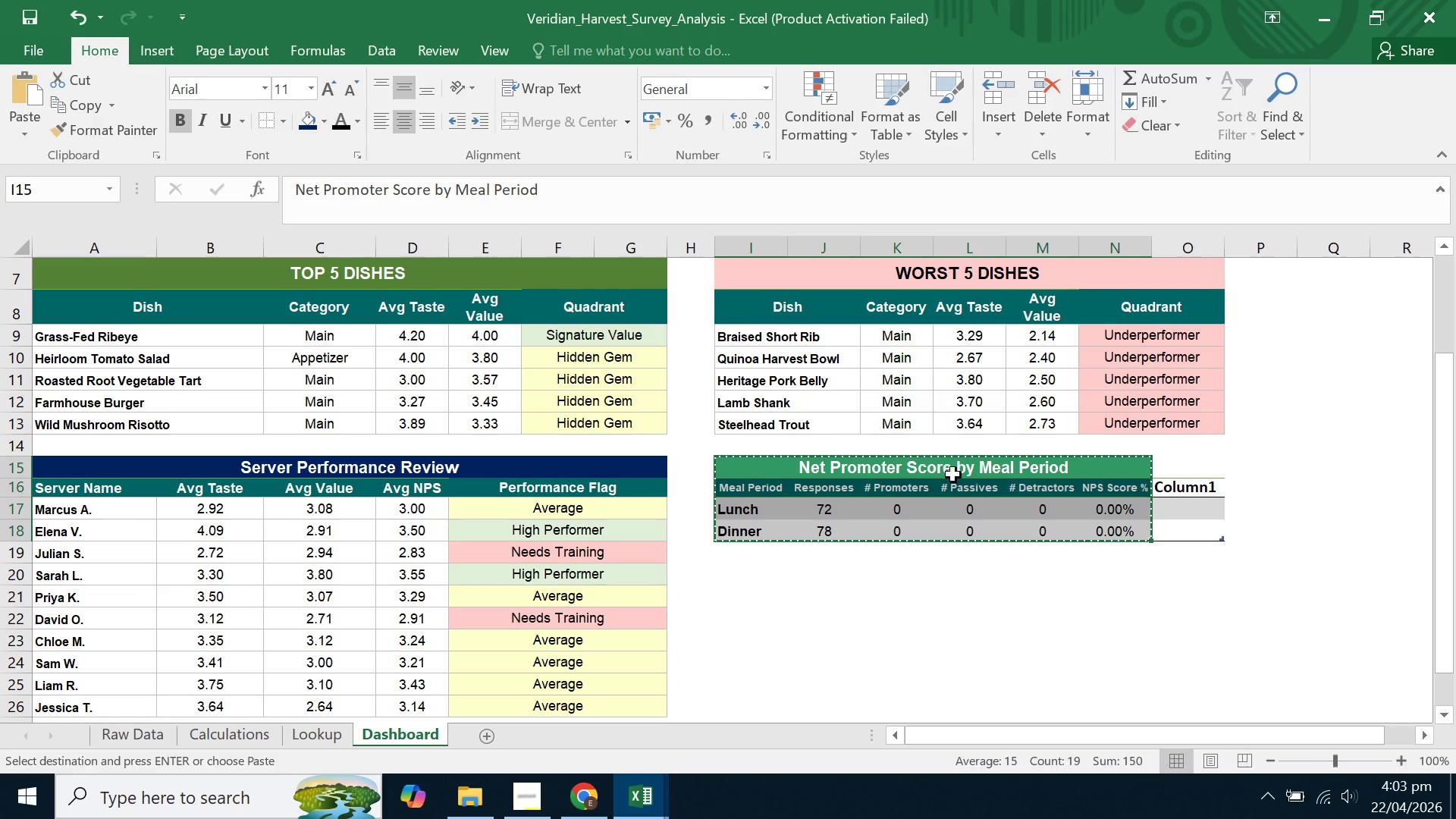 
left_click([807, 466])
 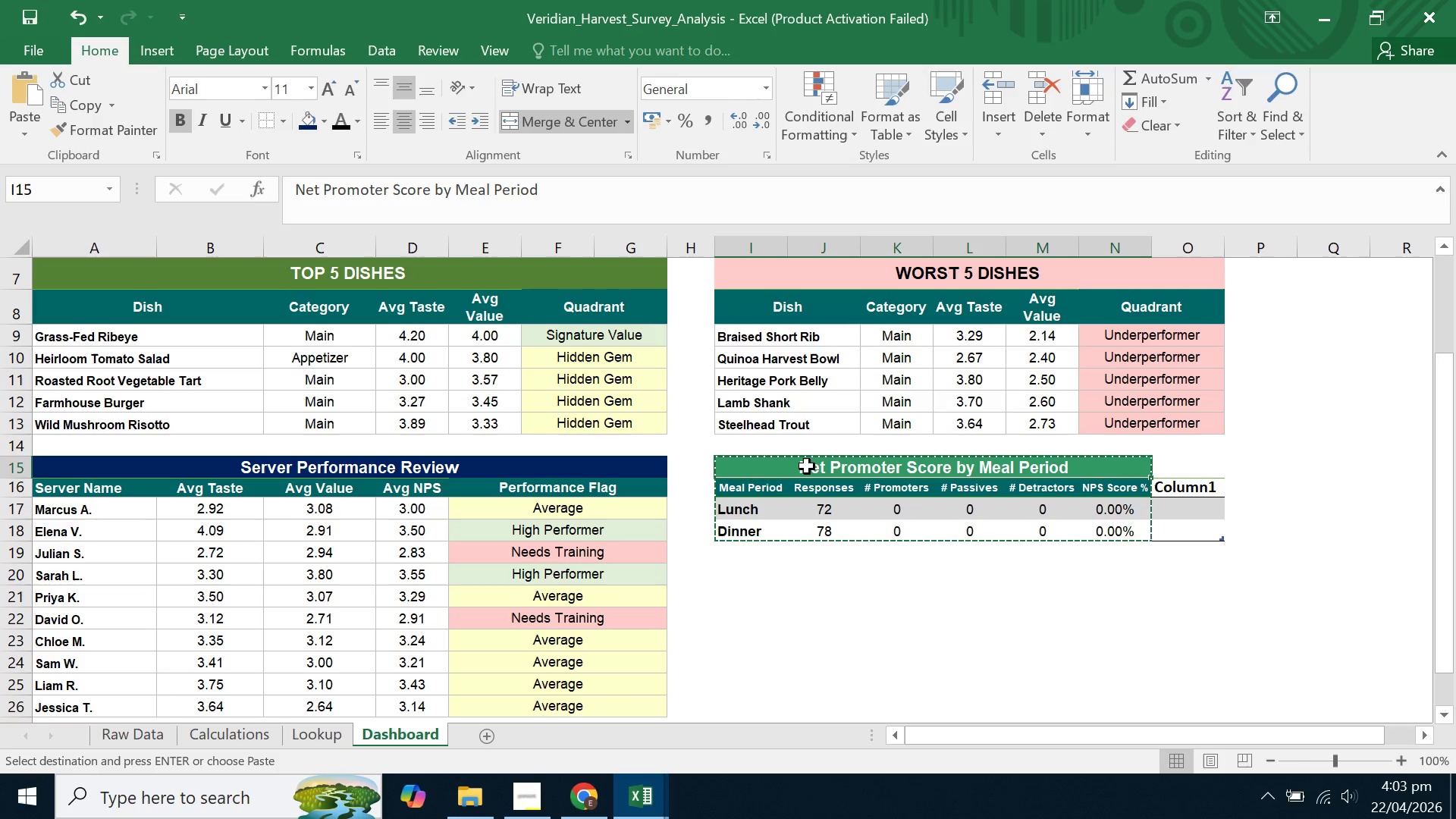 
key(Control+V)
 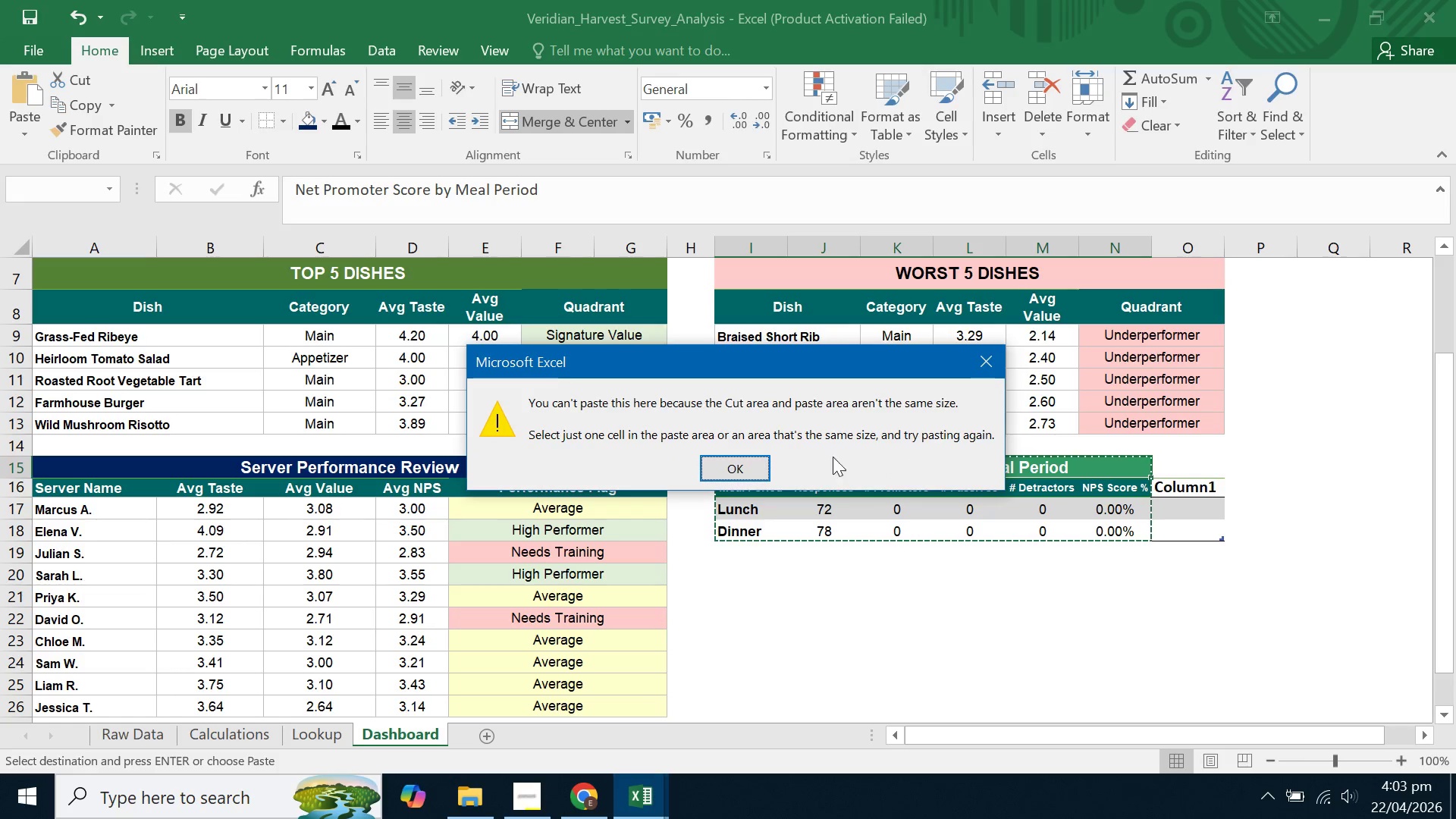 
left_click([748, 457])
 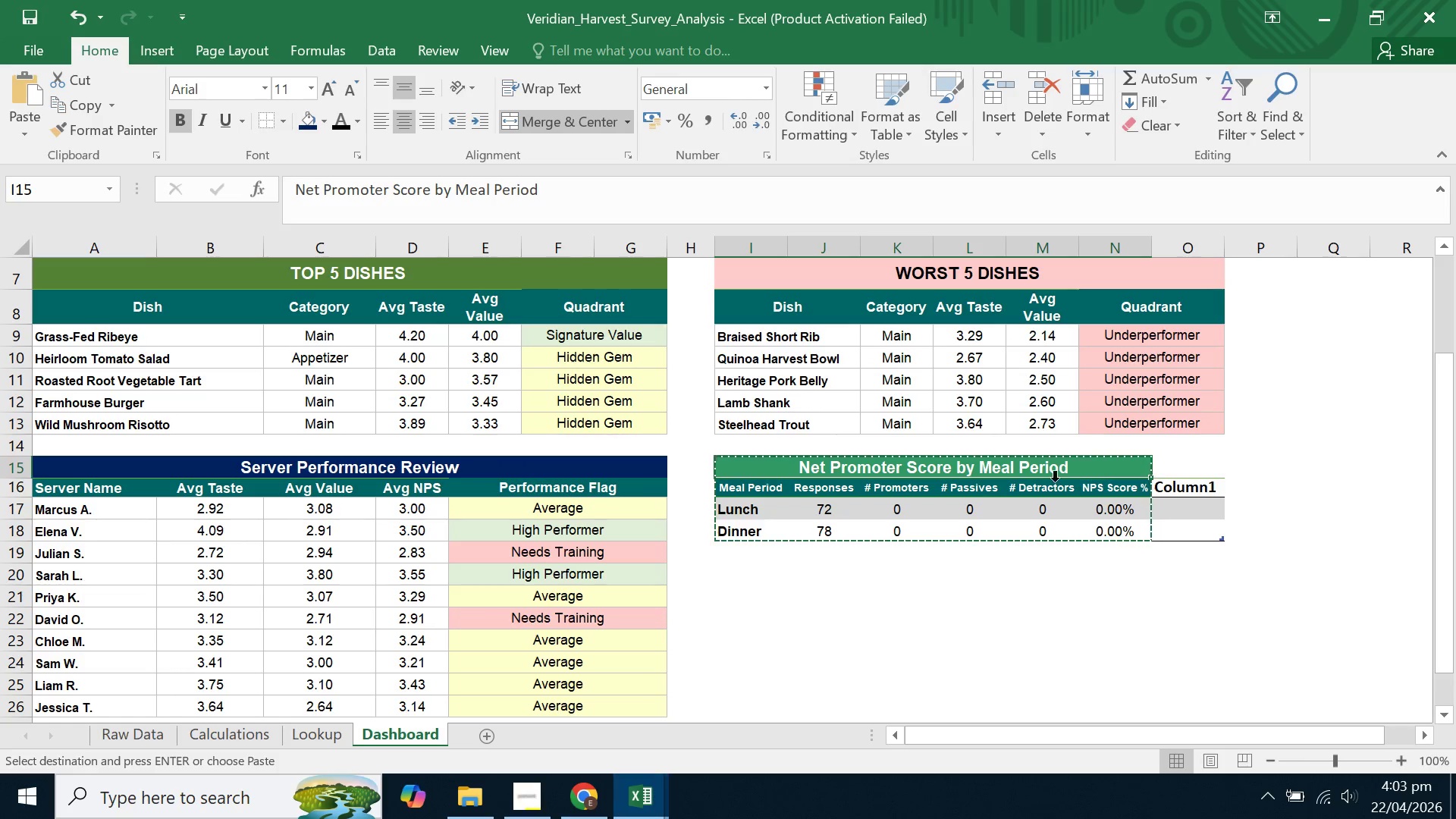 
left_click([979, 533])
 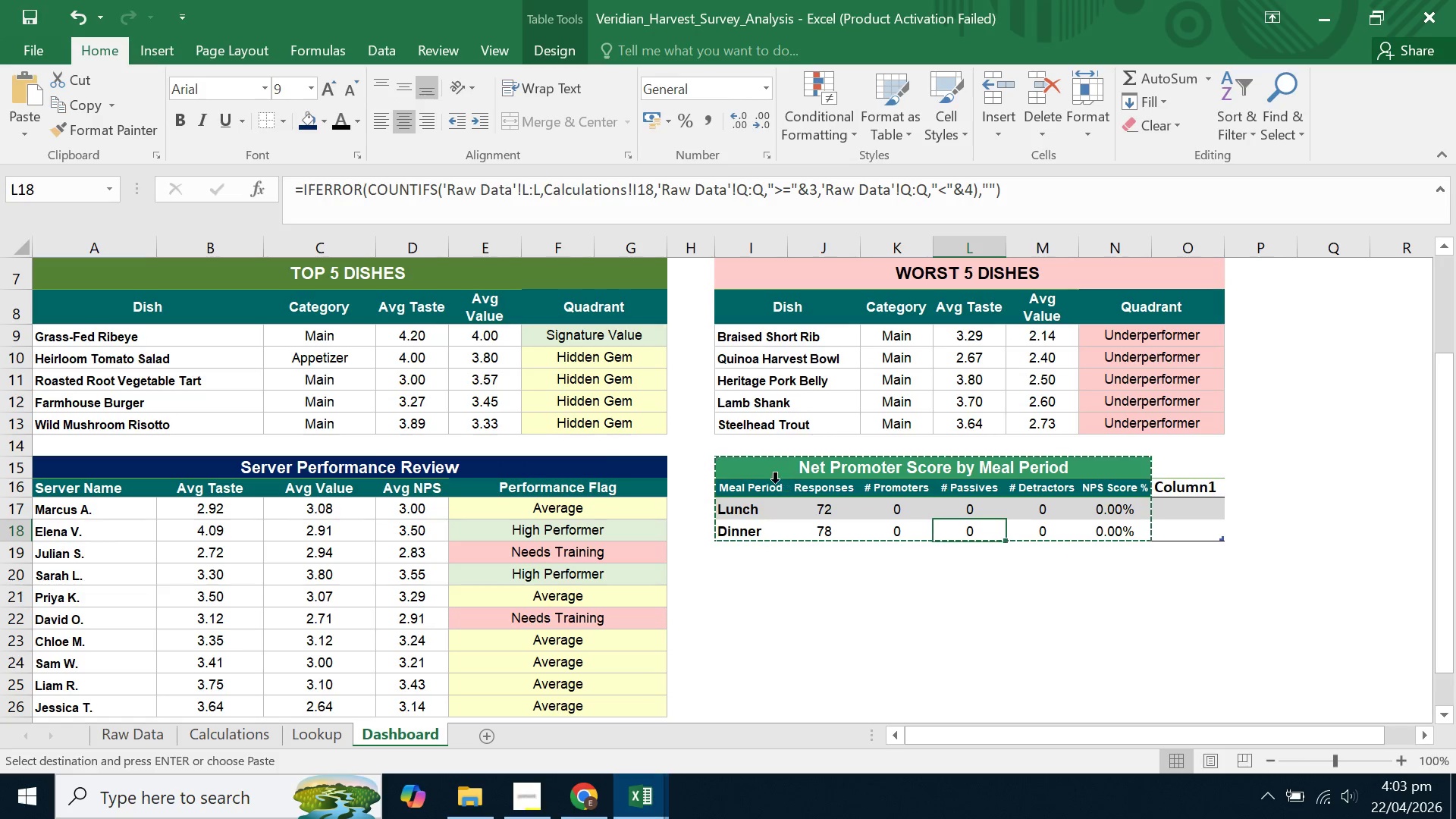 
left_click([772, 486])
 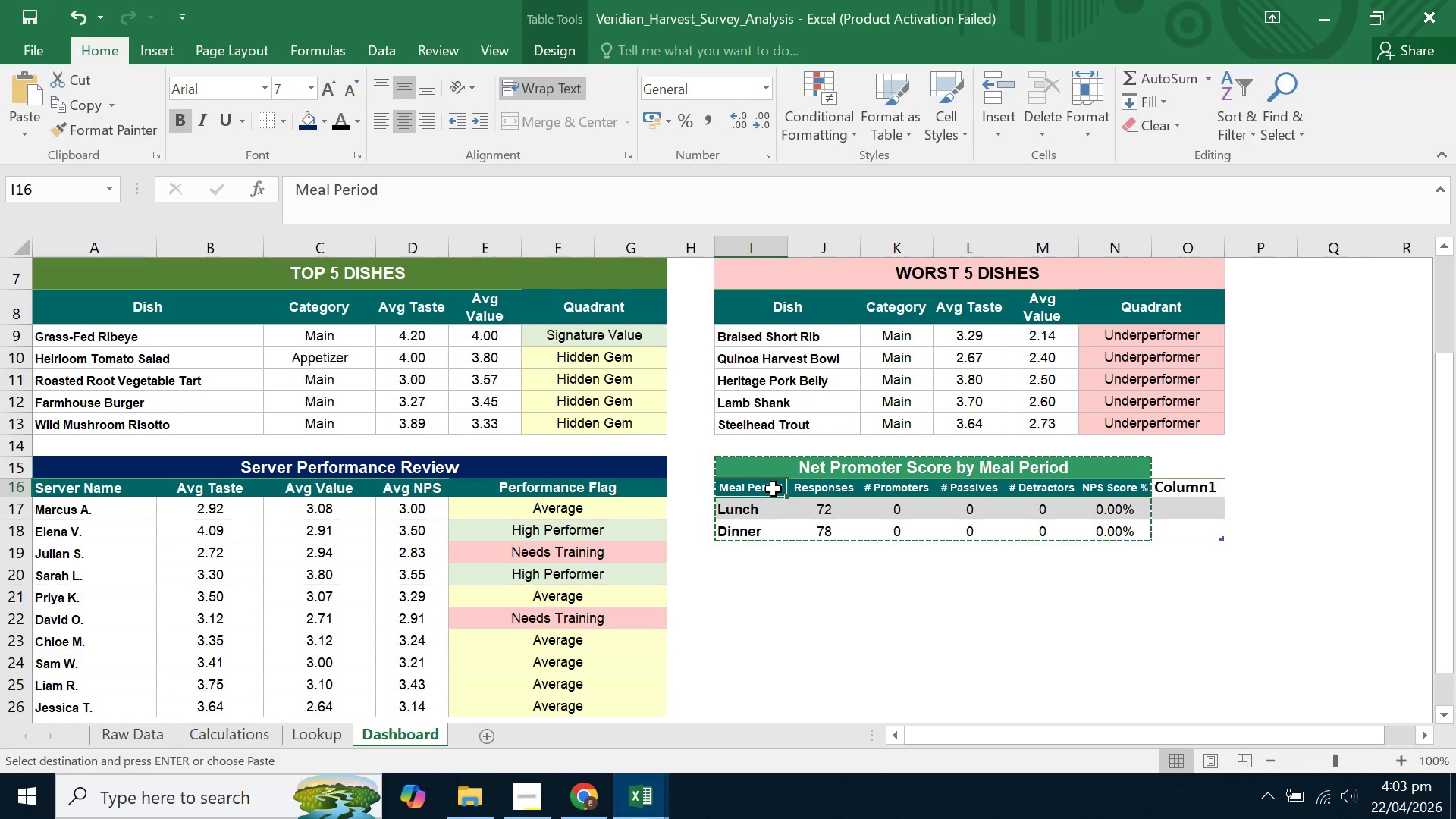 
left_click([774, 538])
 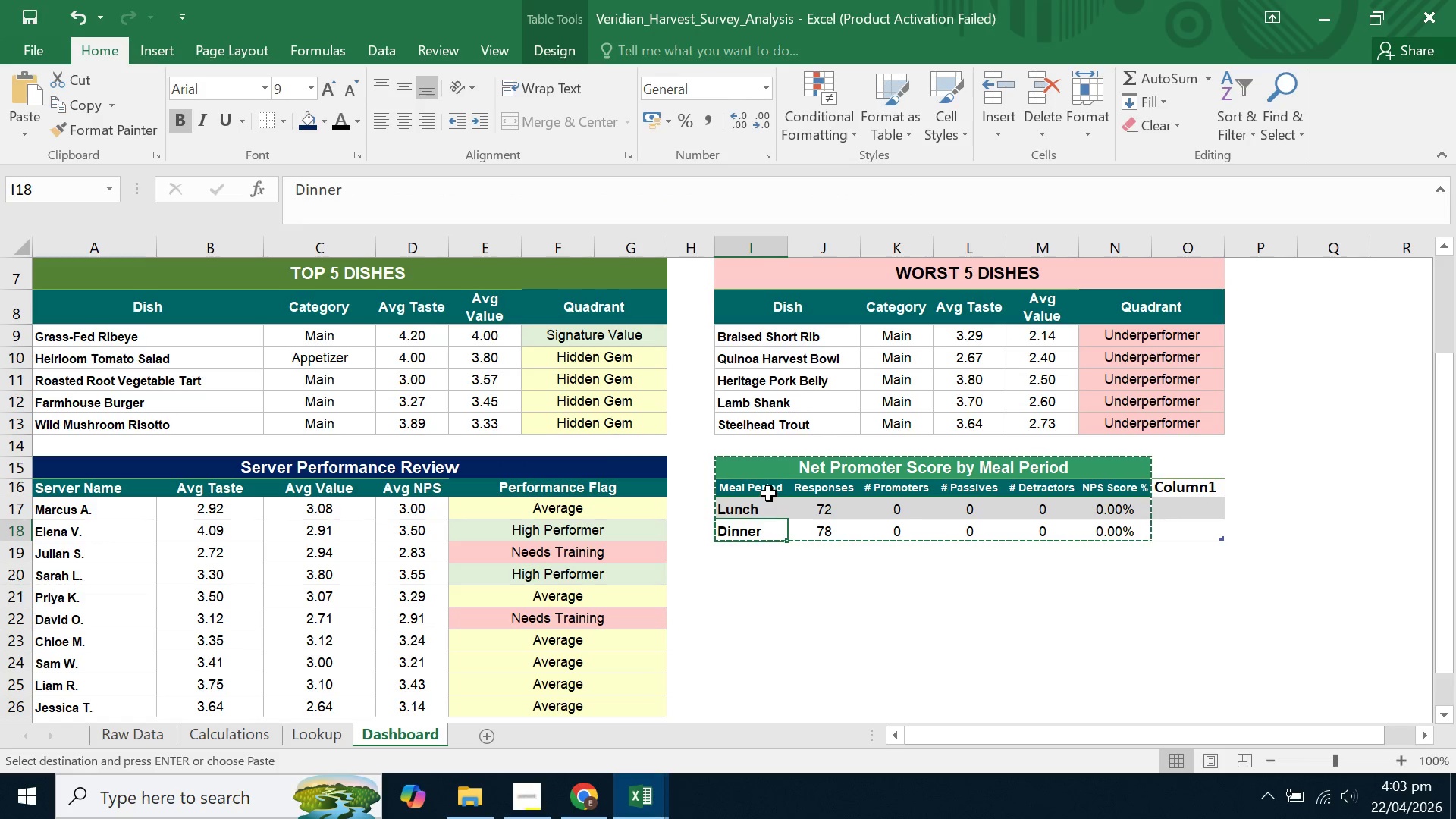 
left_click_drag(start_coordinate=[769, 487], to_coordinate=[1194, 537])
 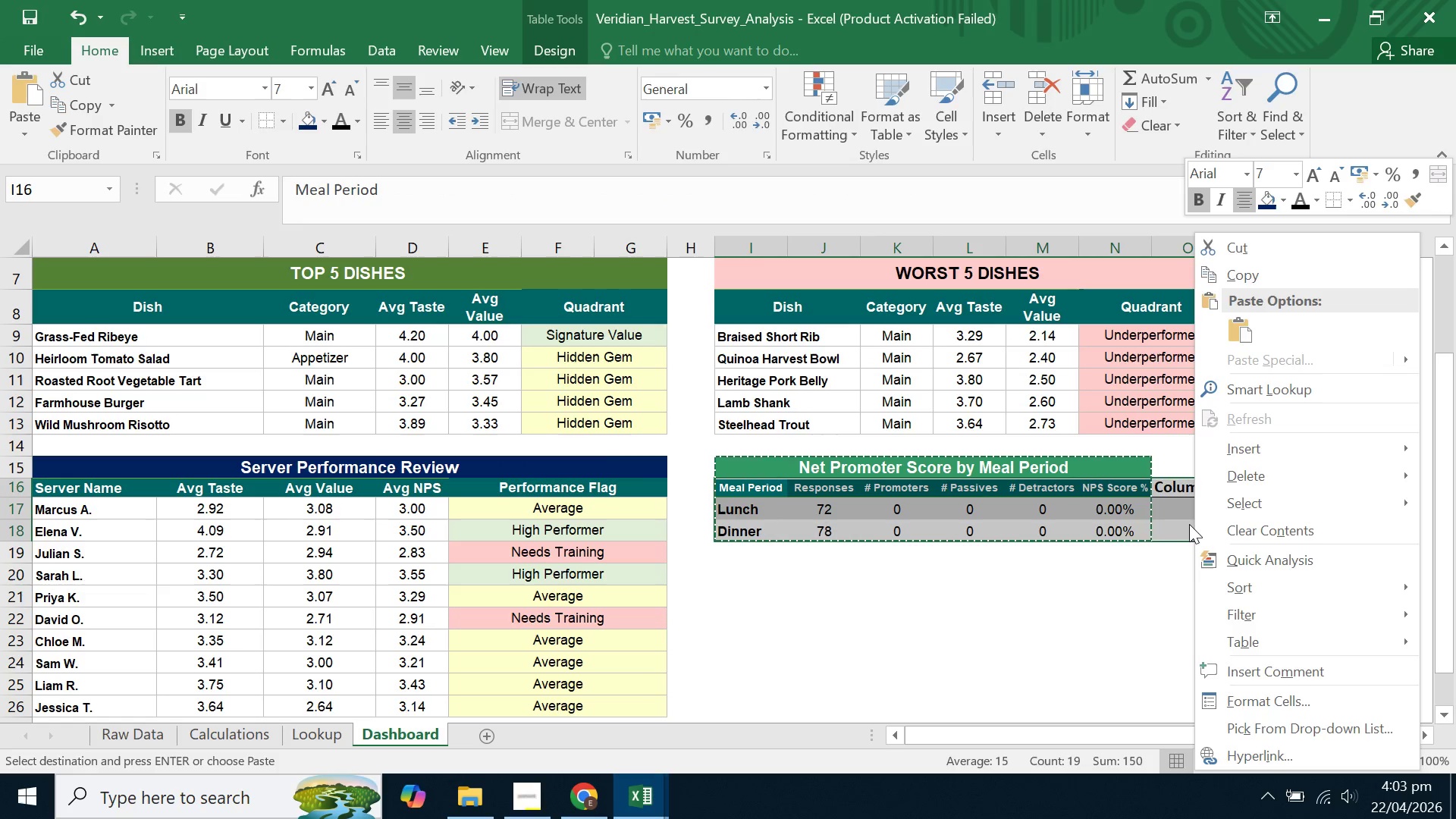 
mouse_move([1214, 530])
 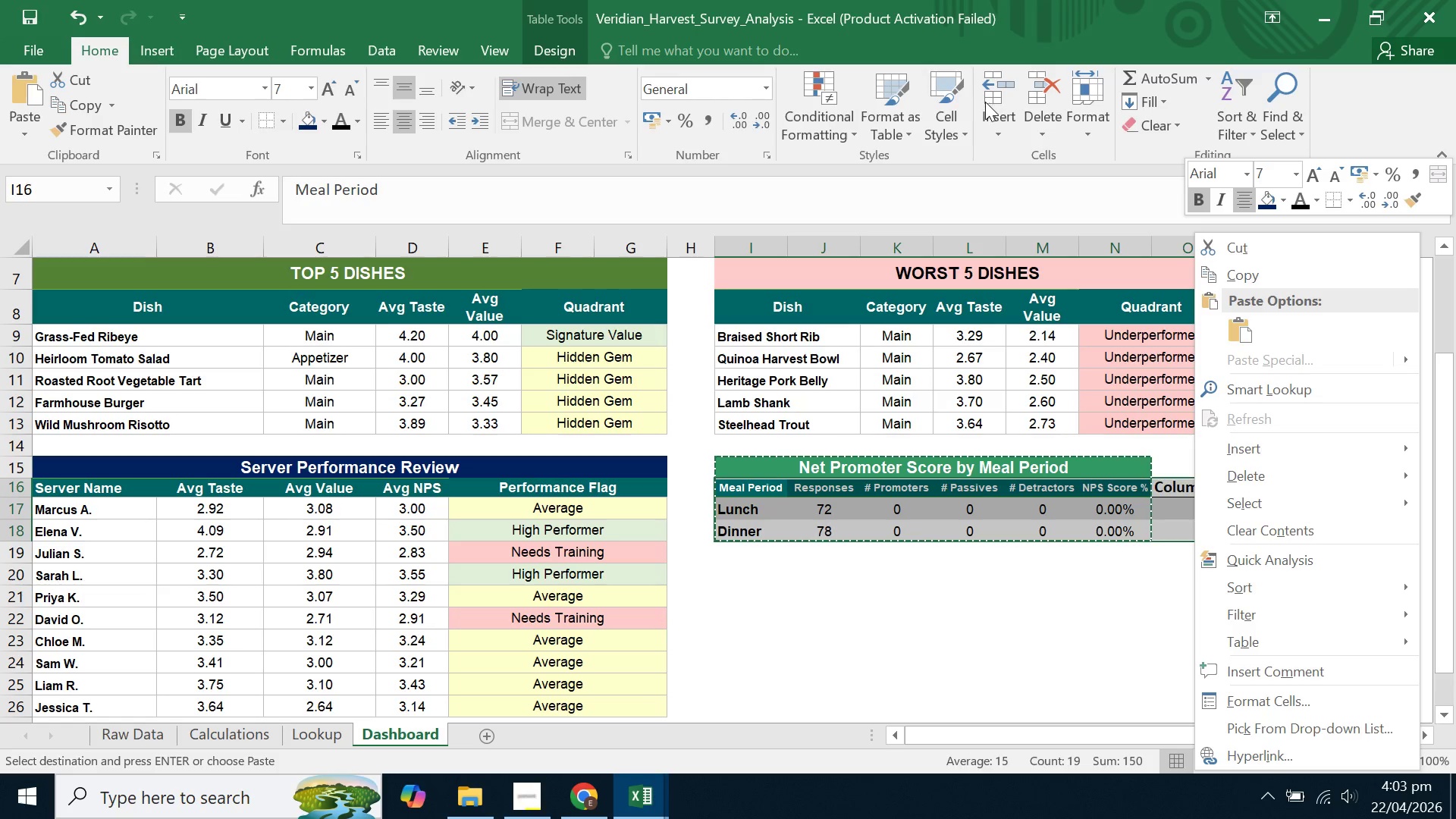 
left_click([917, 127])
 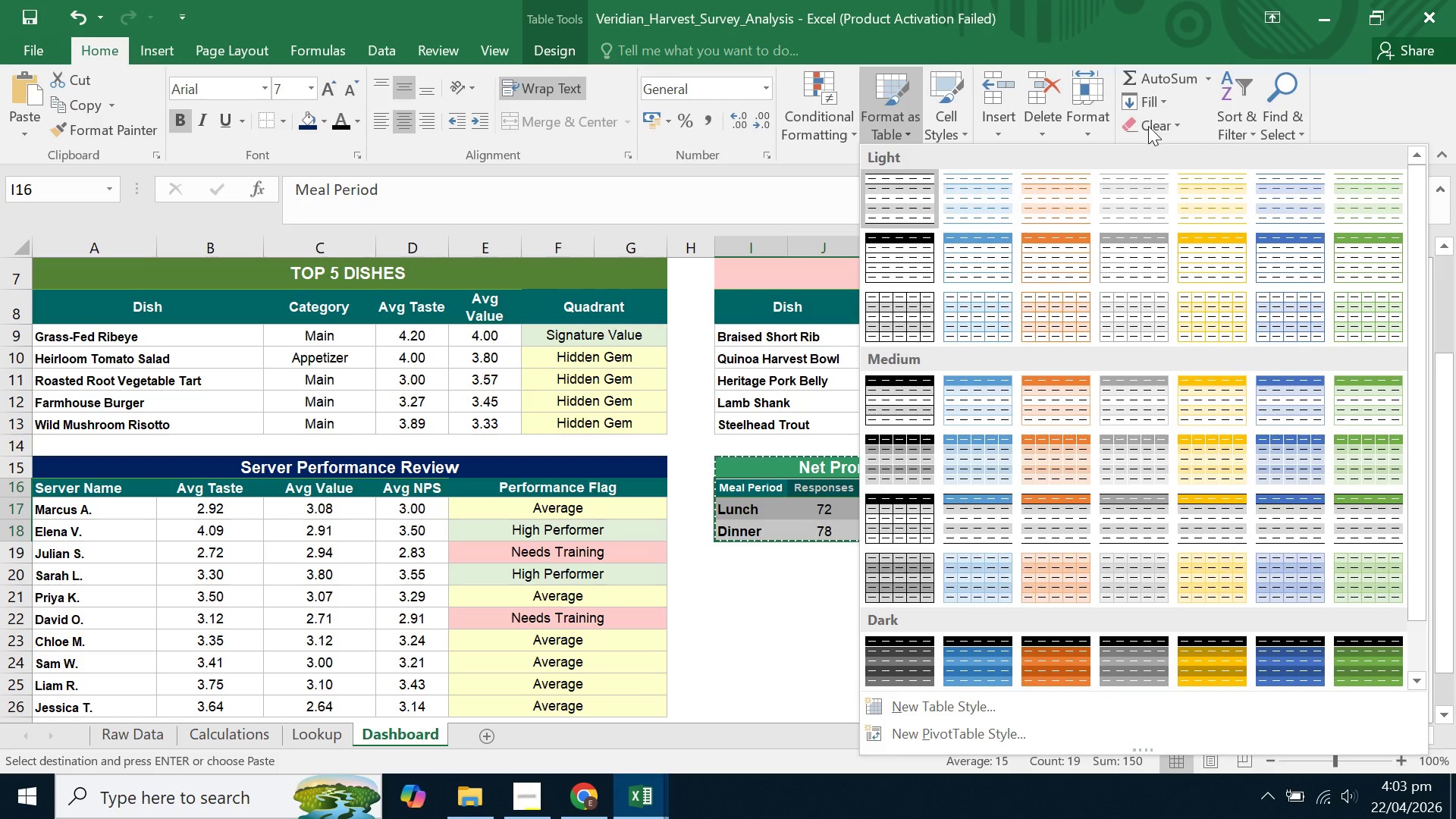 
left_click([1084, 127])
 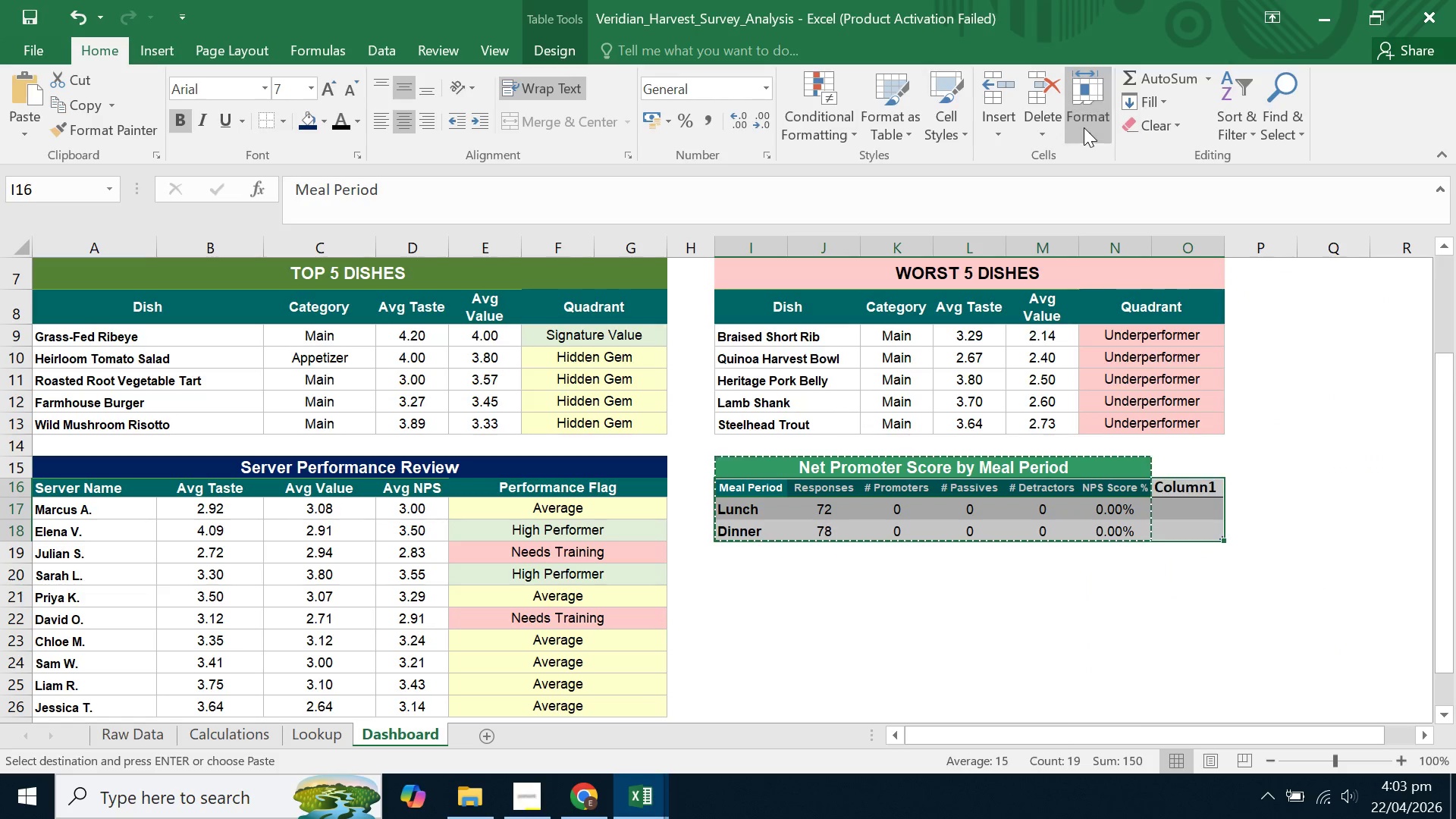 
double_click([1084, 127])
 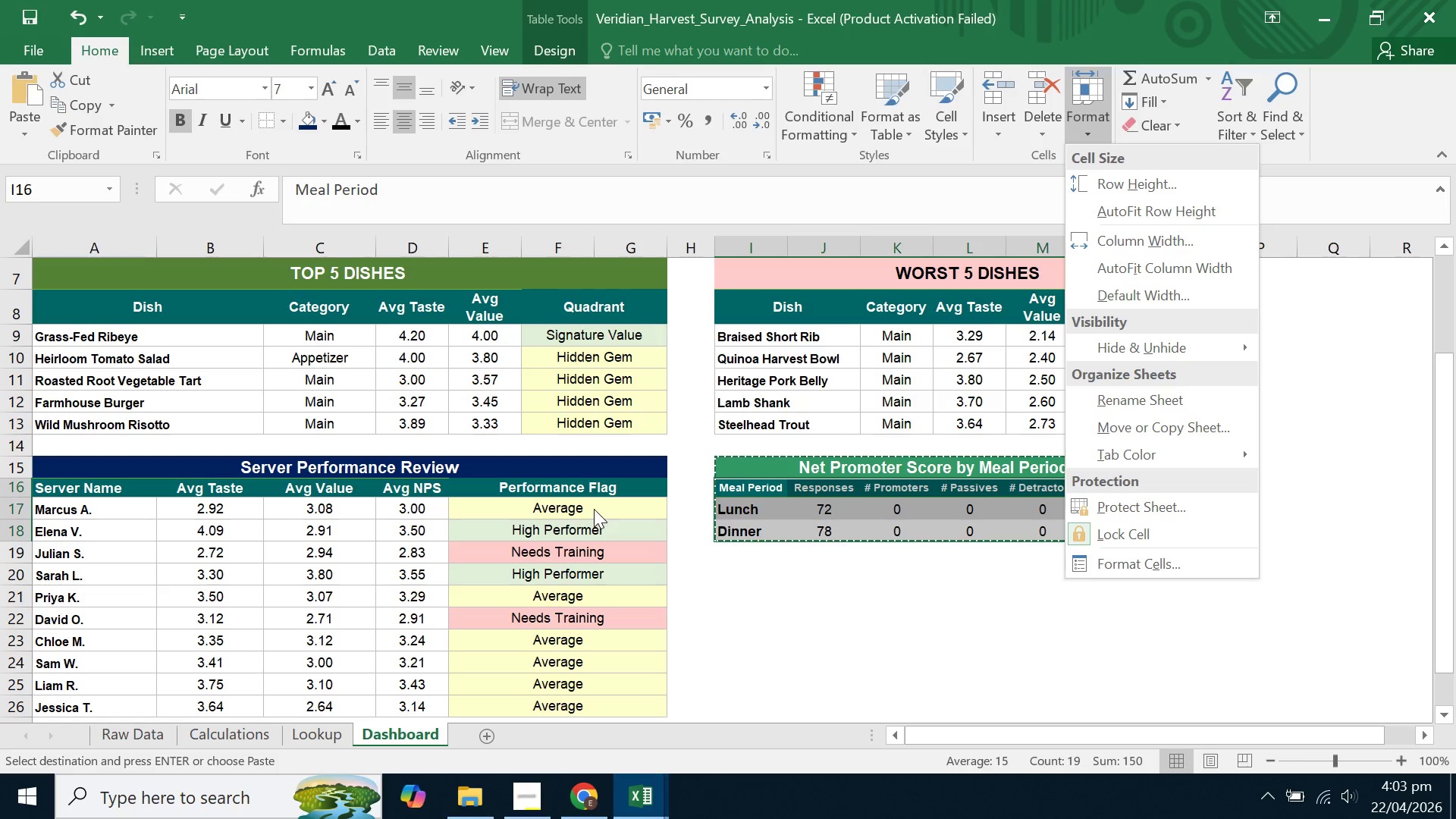 
wait(31.42)
 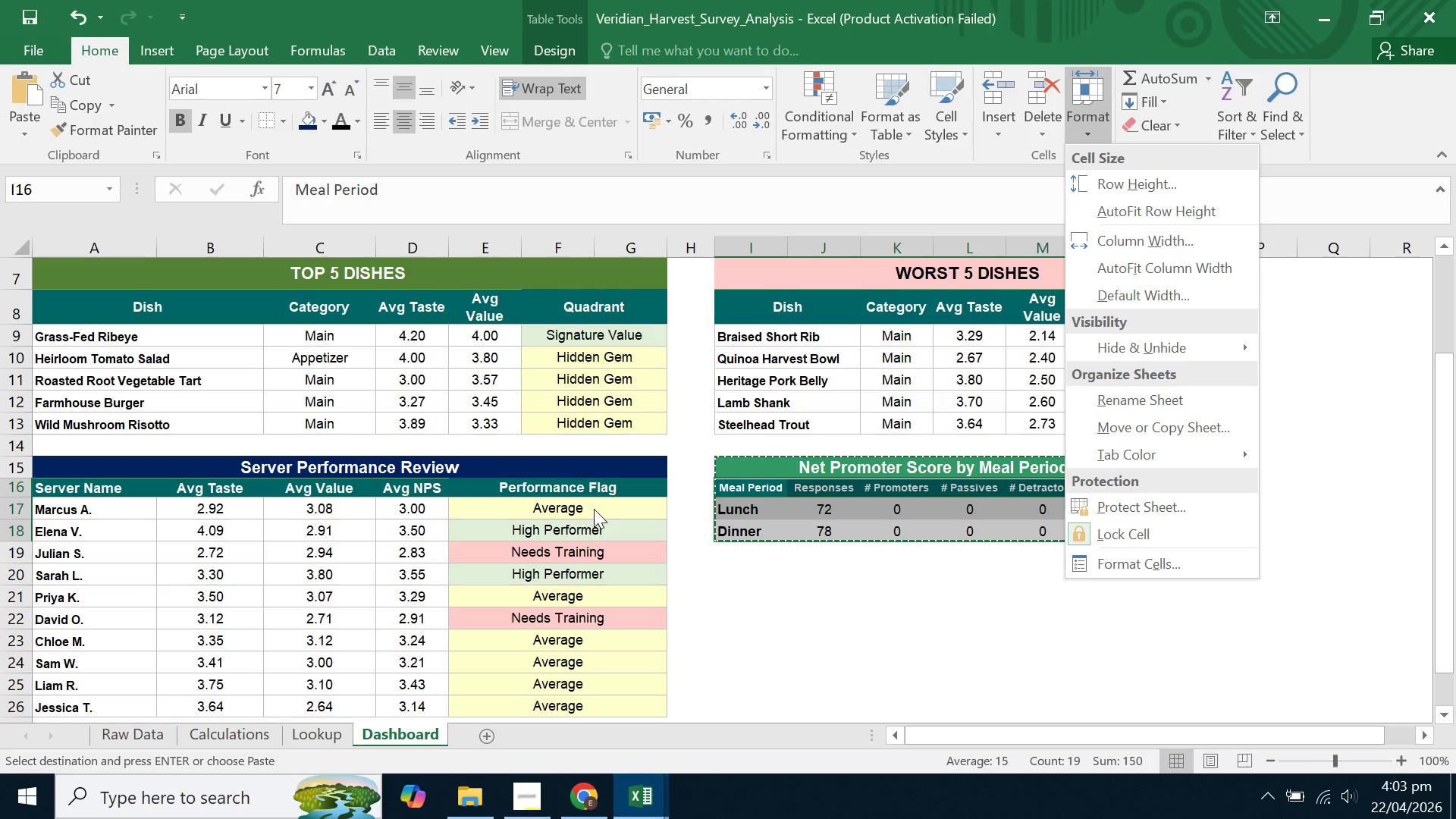 
left_click([881, 566])
 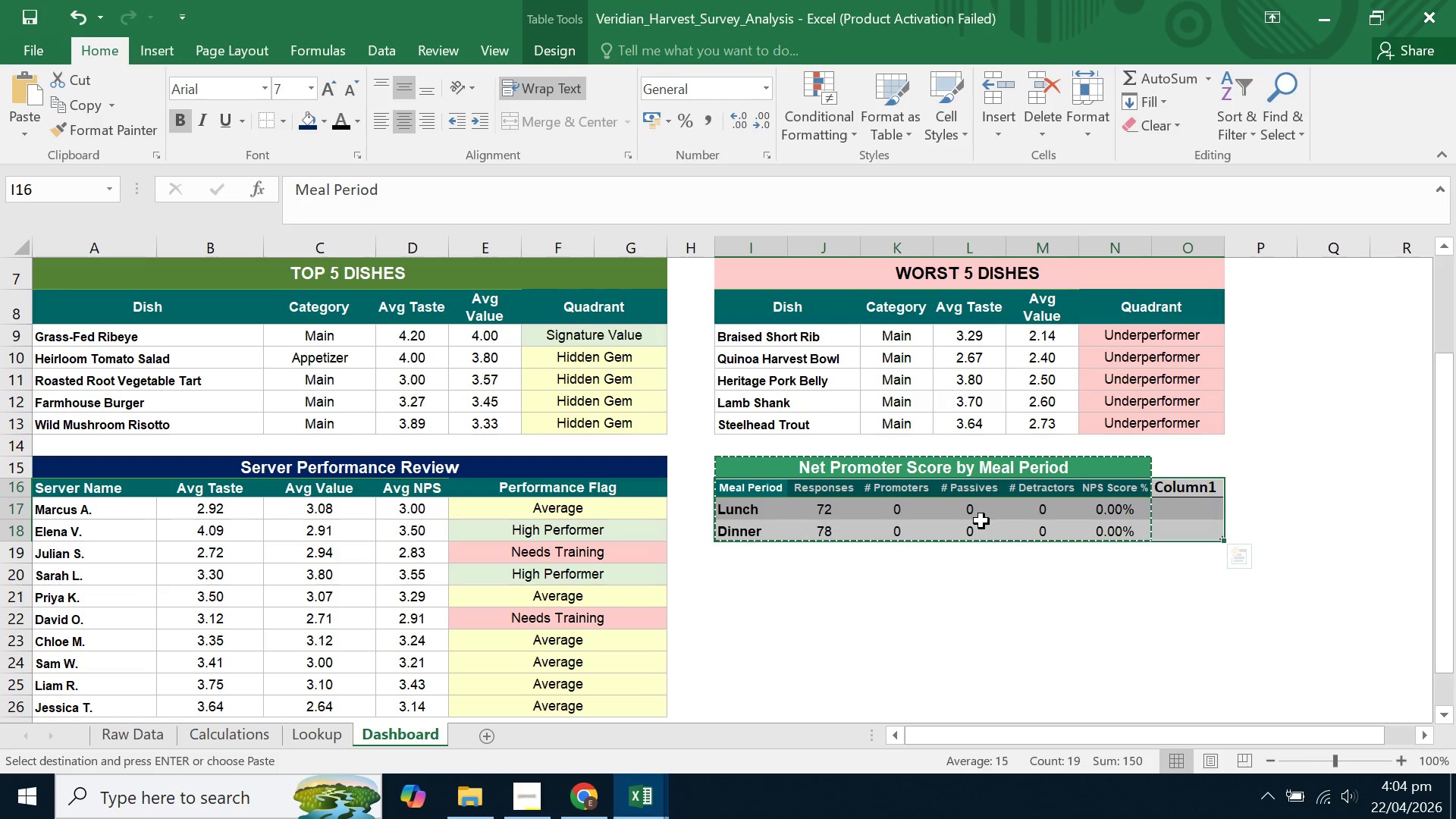 
wait(10.83)
 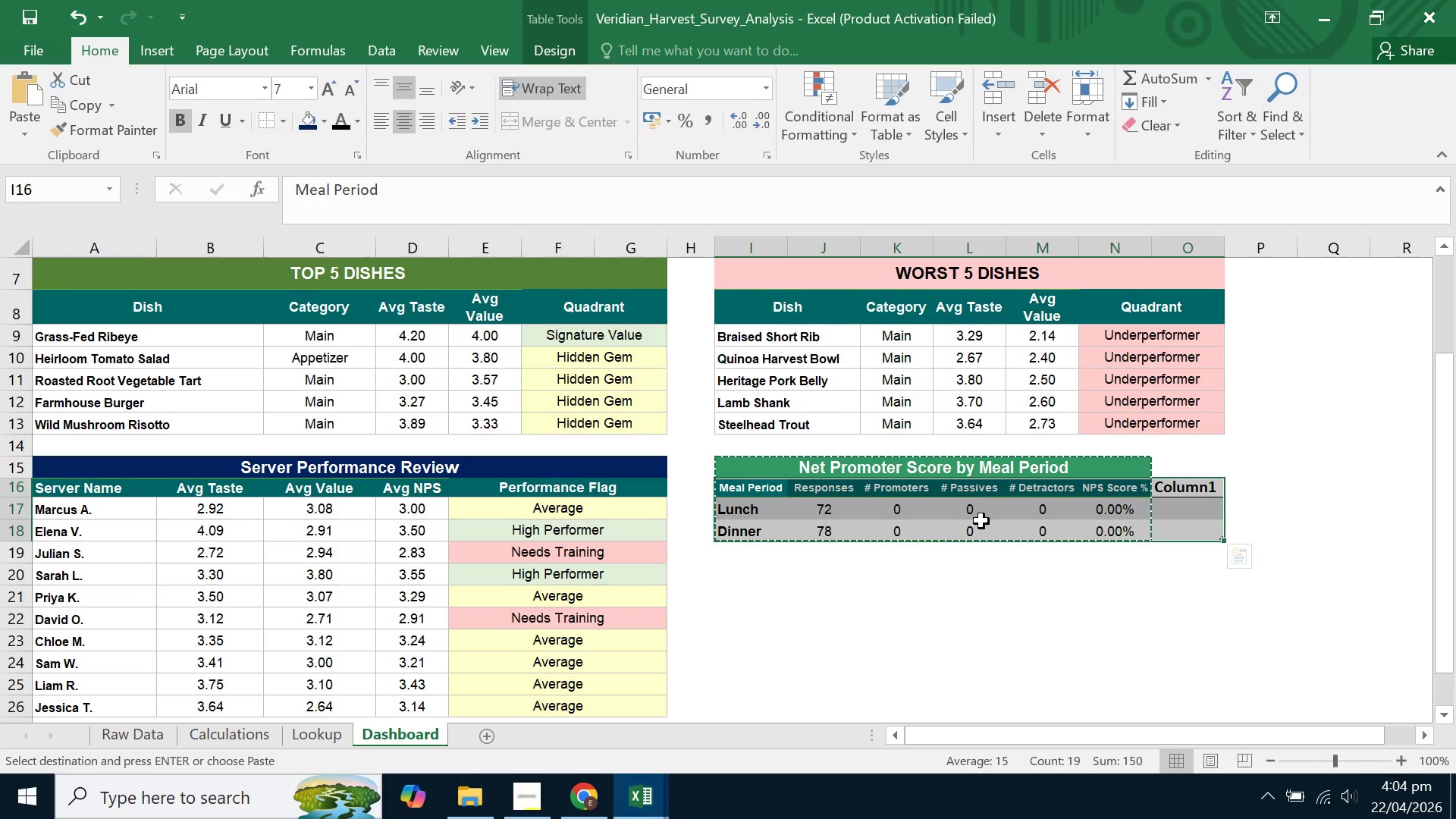 
left_click([926, 500])
 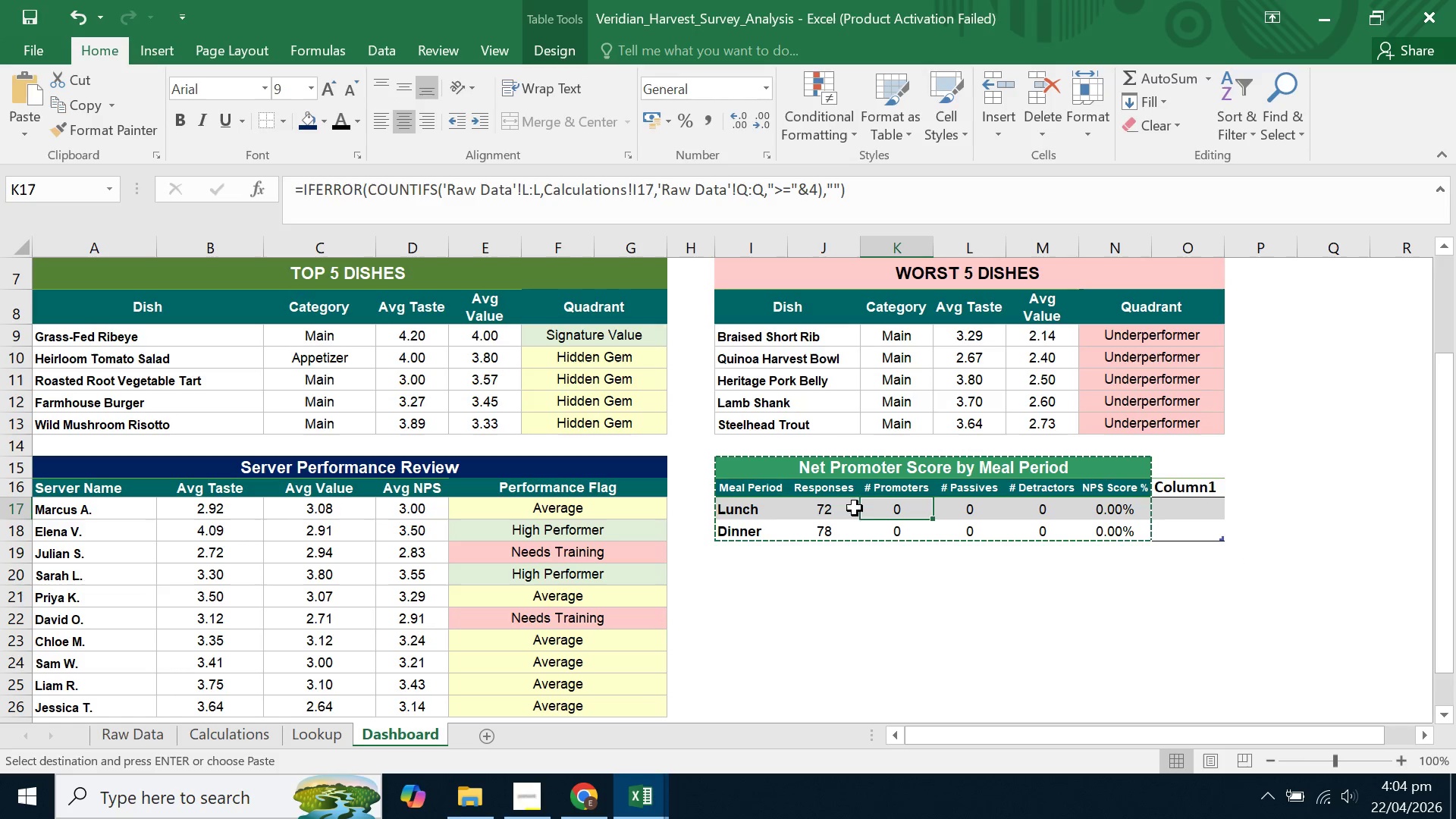 
left_click_drag(start_coordinate=[781, 490], to_coordinate=[1218, 534])
 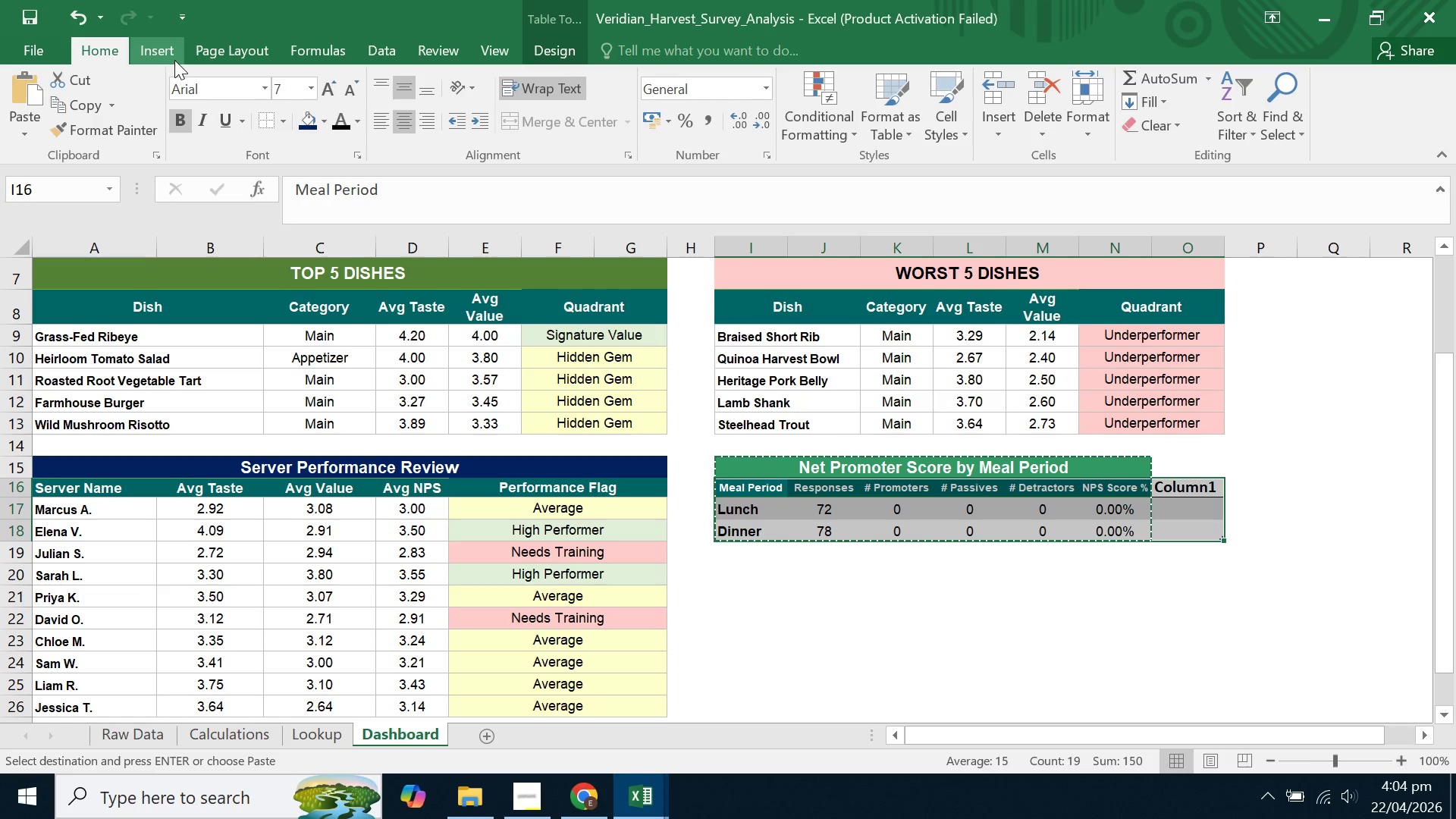 
wait(7.65)
 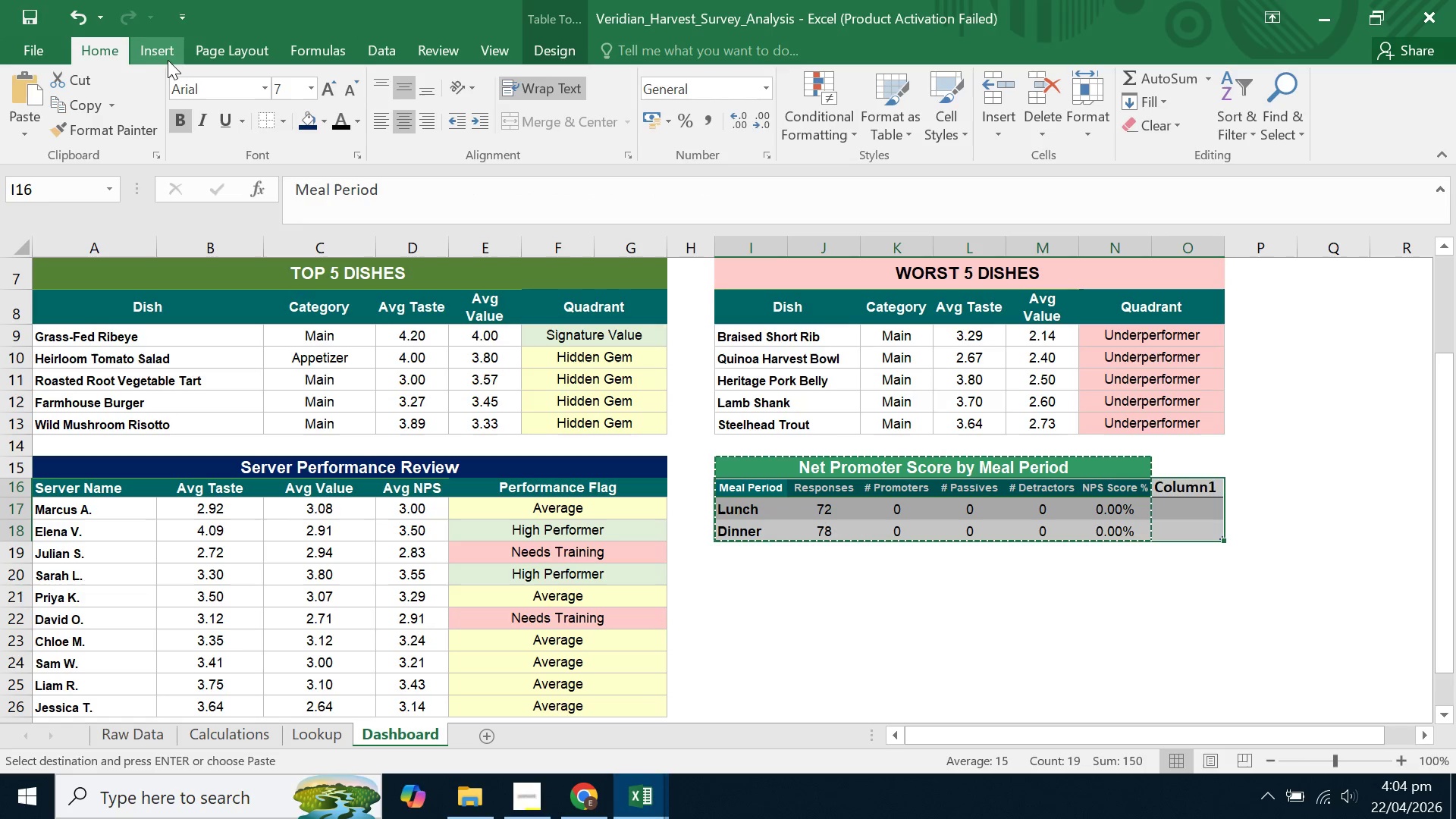 
mouse_move([895, 124])
 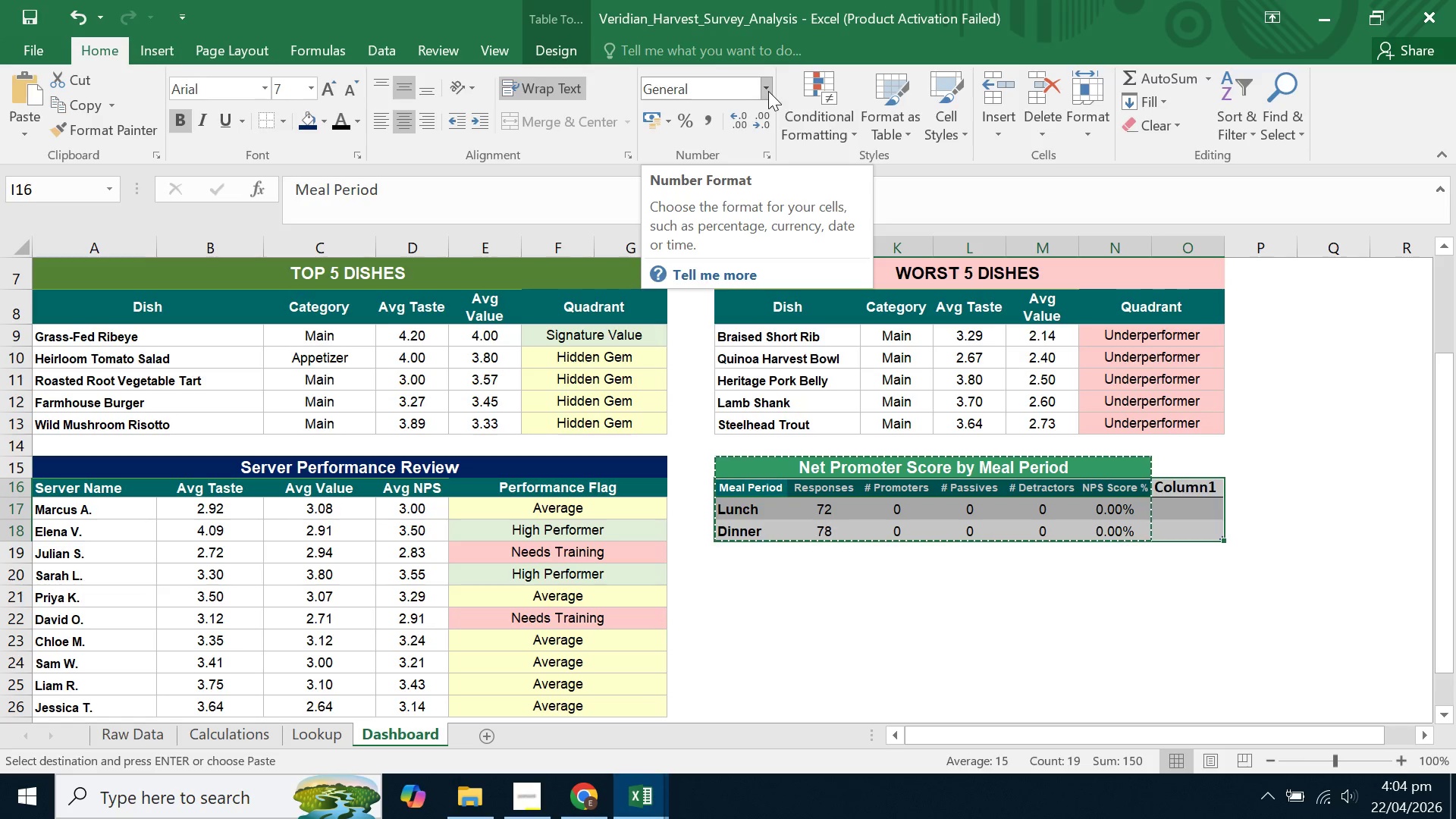 
left_click([898, 140])
 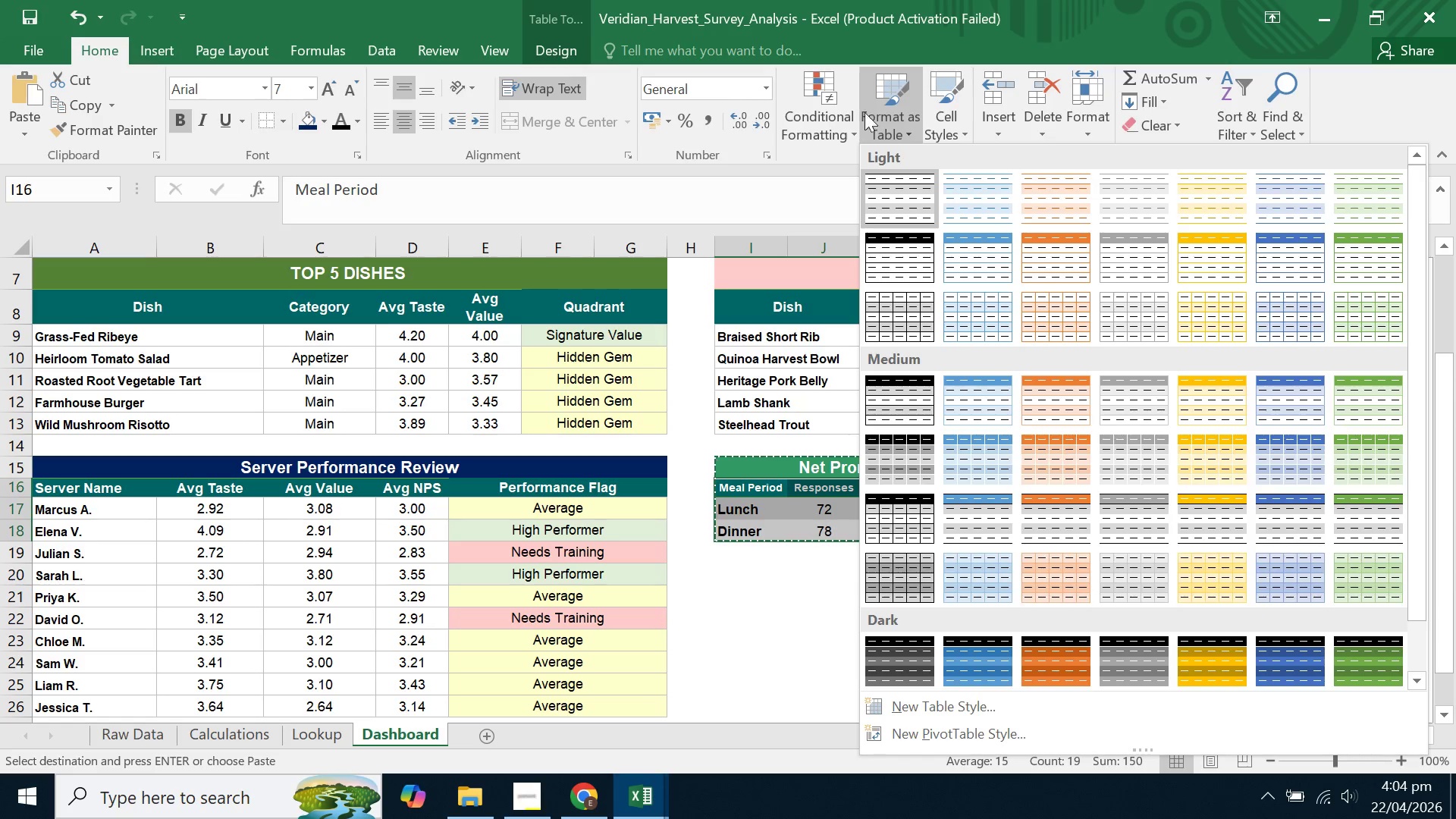 
left_click([413, 2])
 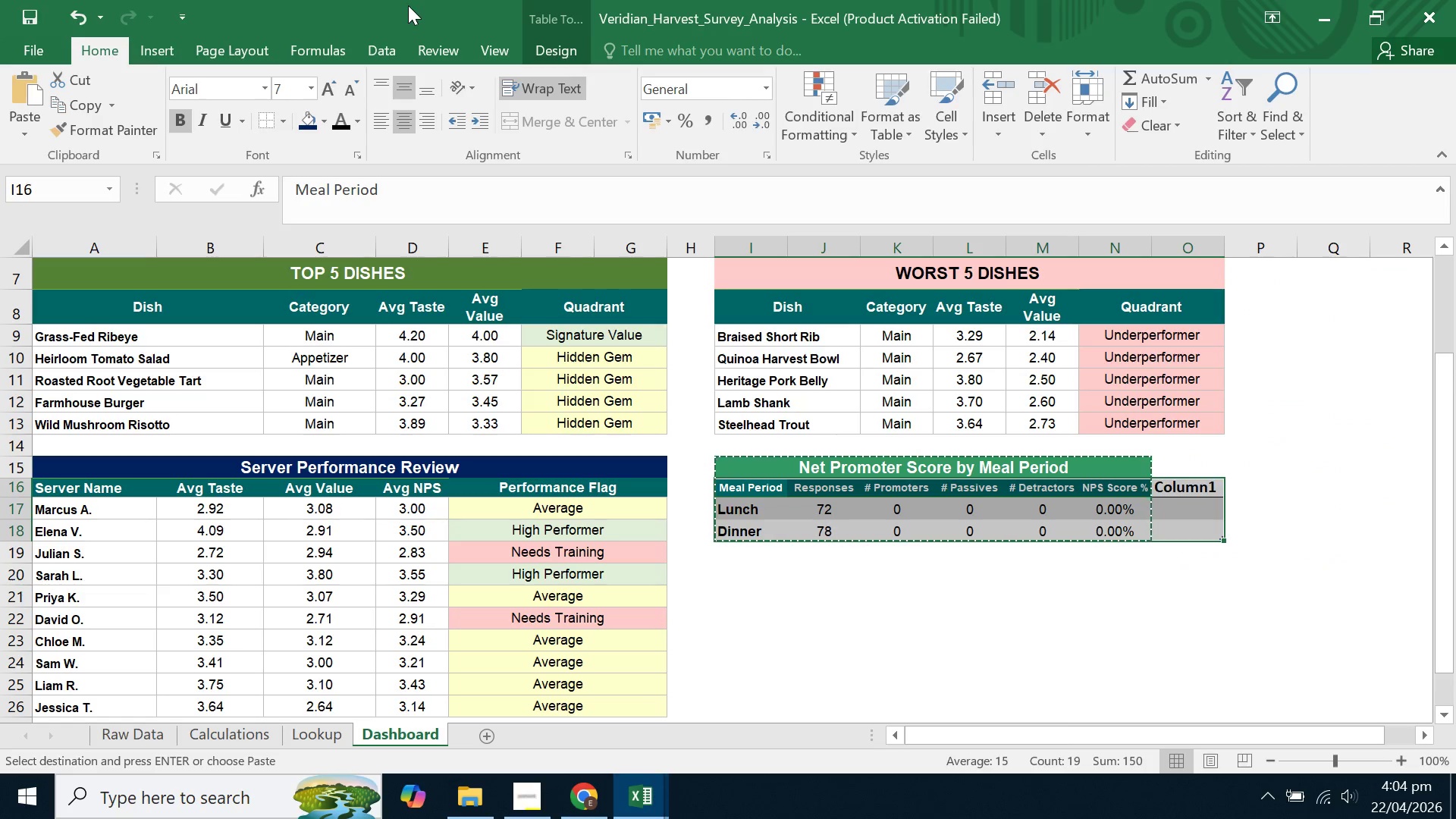 
mouse_move([343, 190])
 